 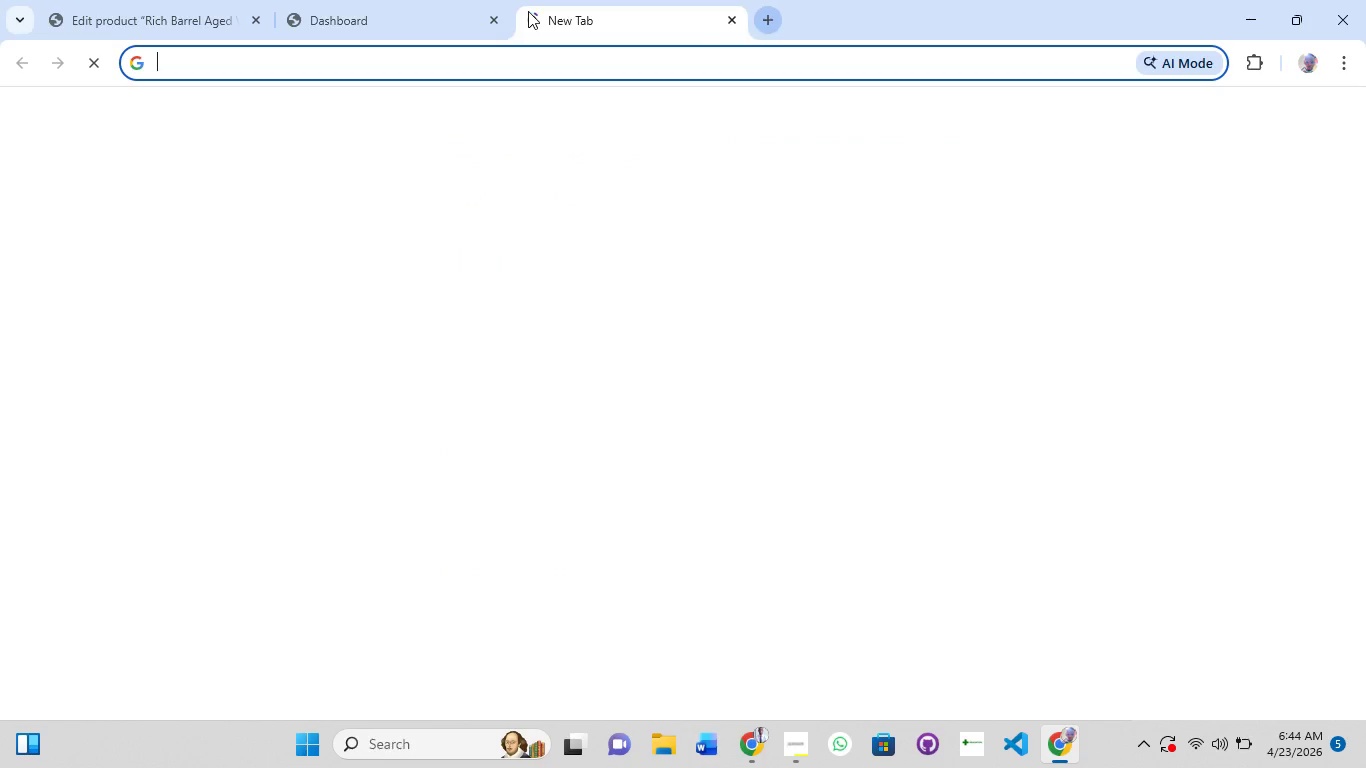 
type(tas)
 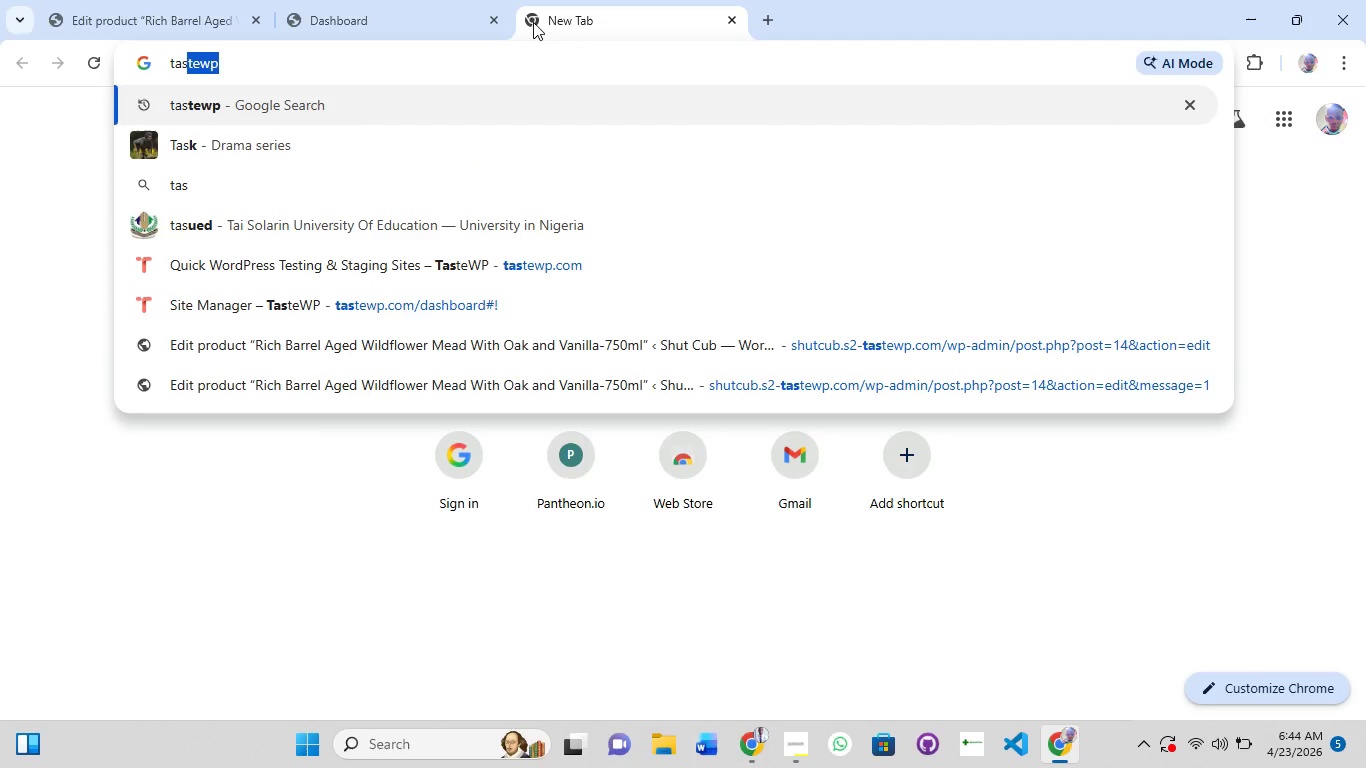 
key(Enter)
 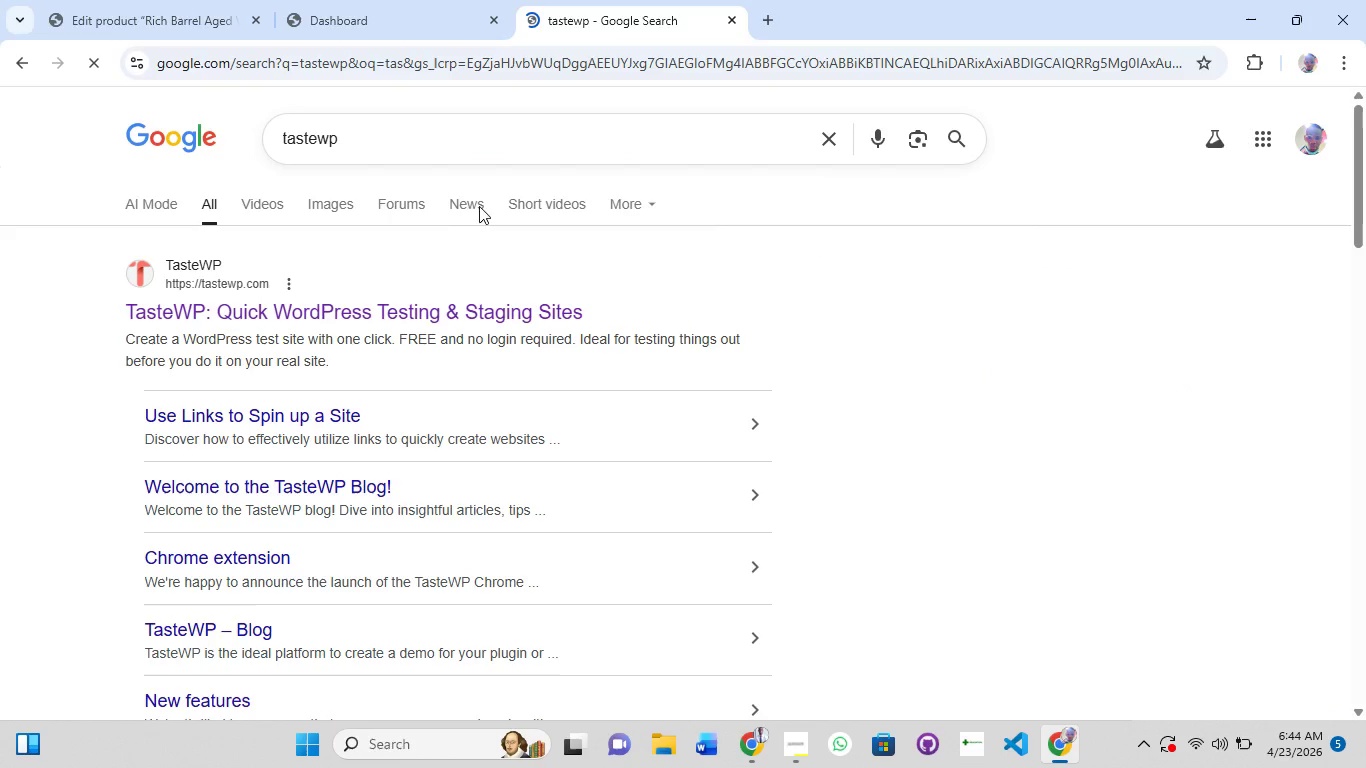 
left_click([469, 311])
 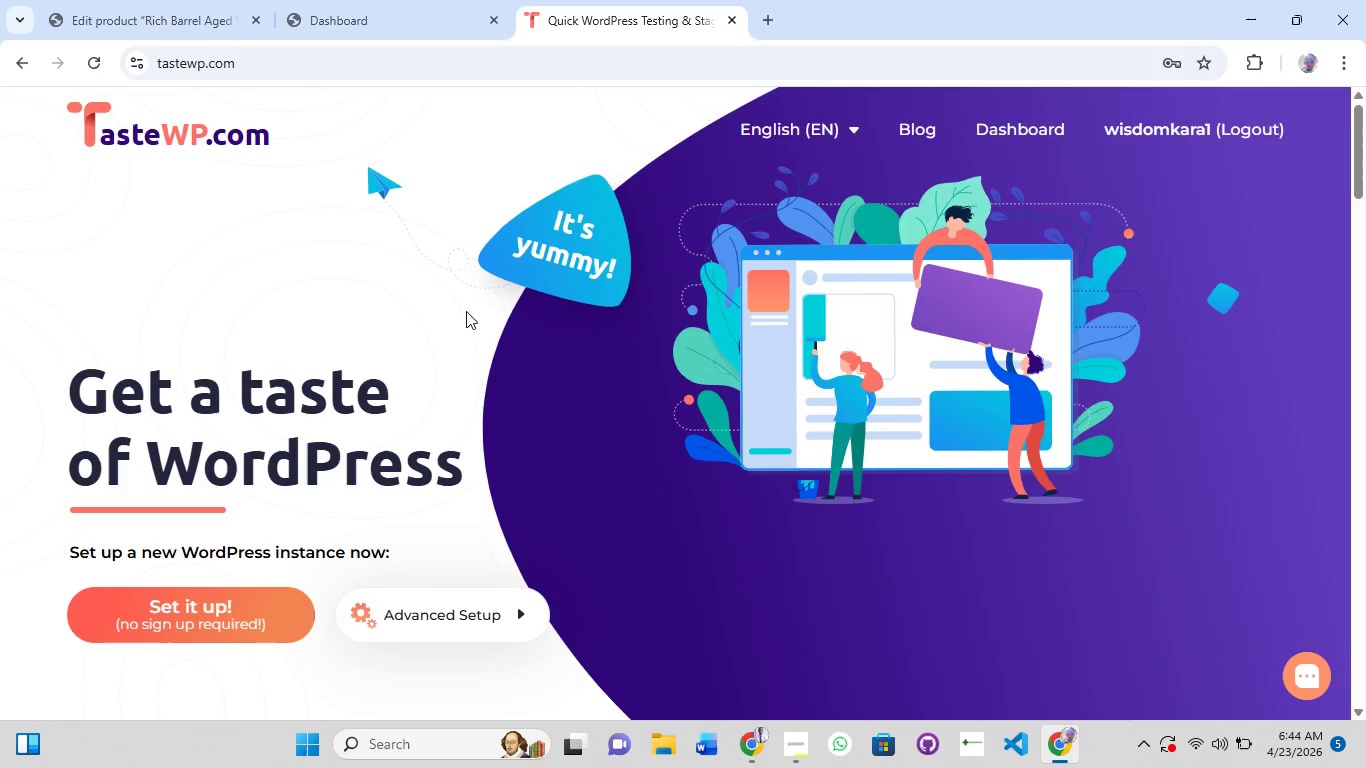 
wait(9.59)
 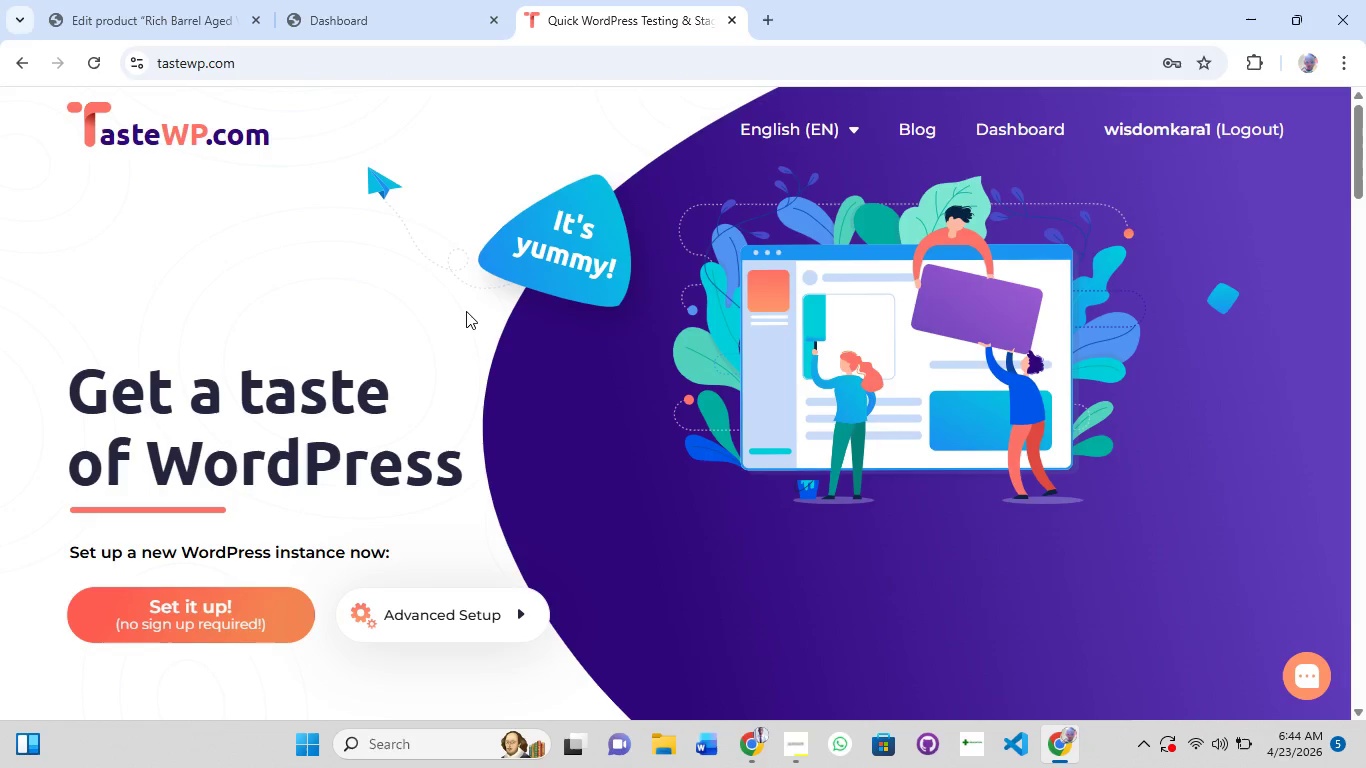 
left_click([1167, 124])
 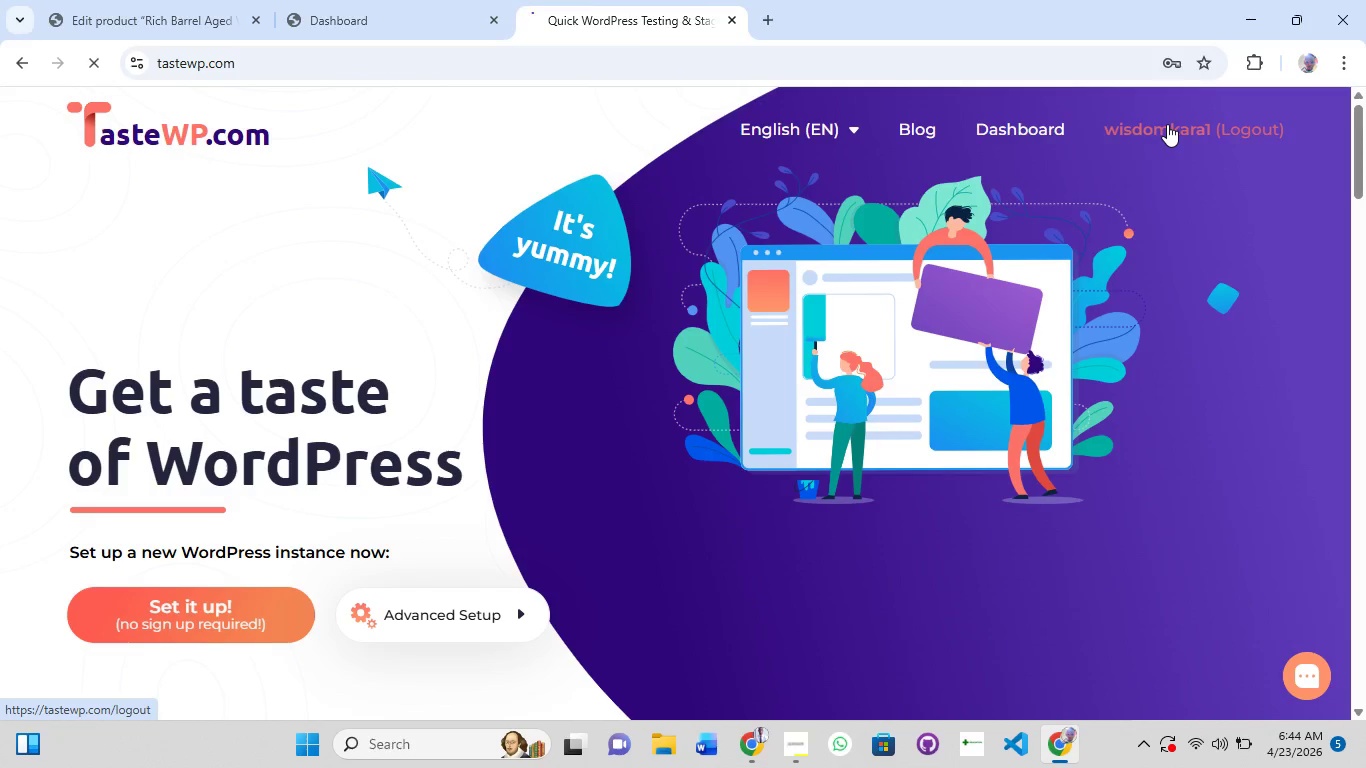 
left_click([1167, 124])
 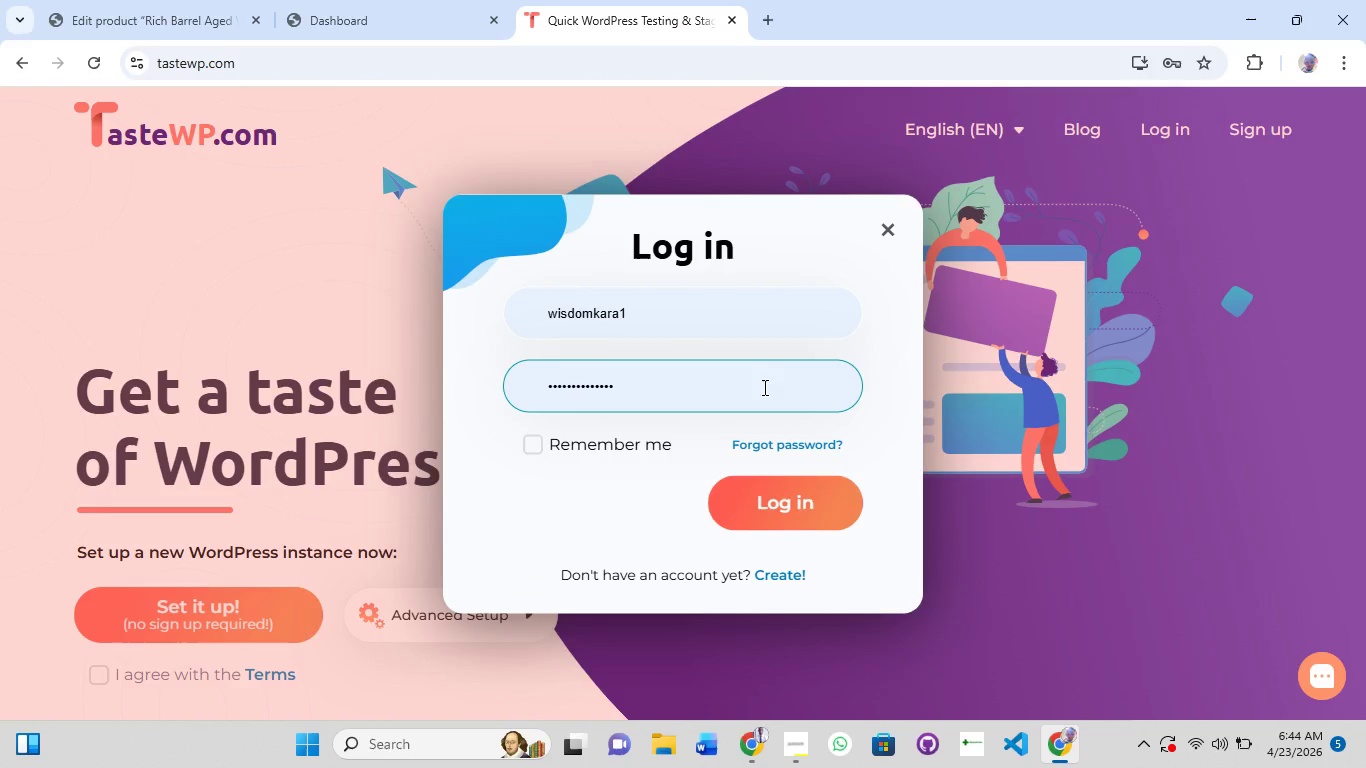 
left_click([531, 437])
 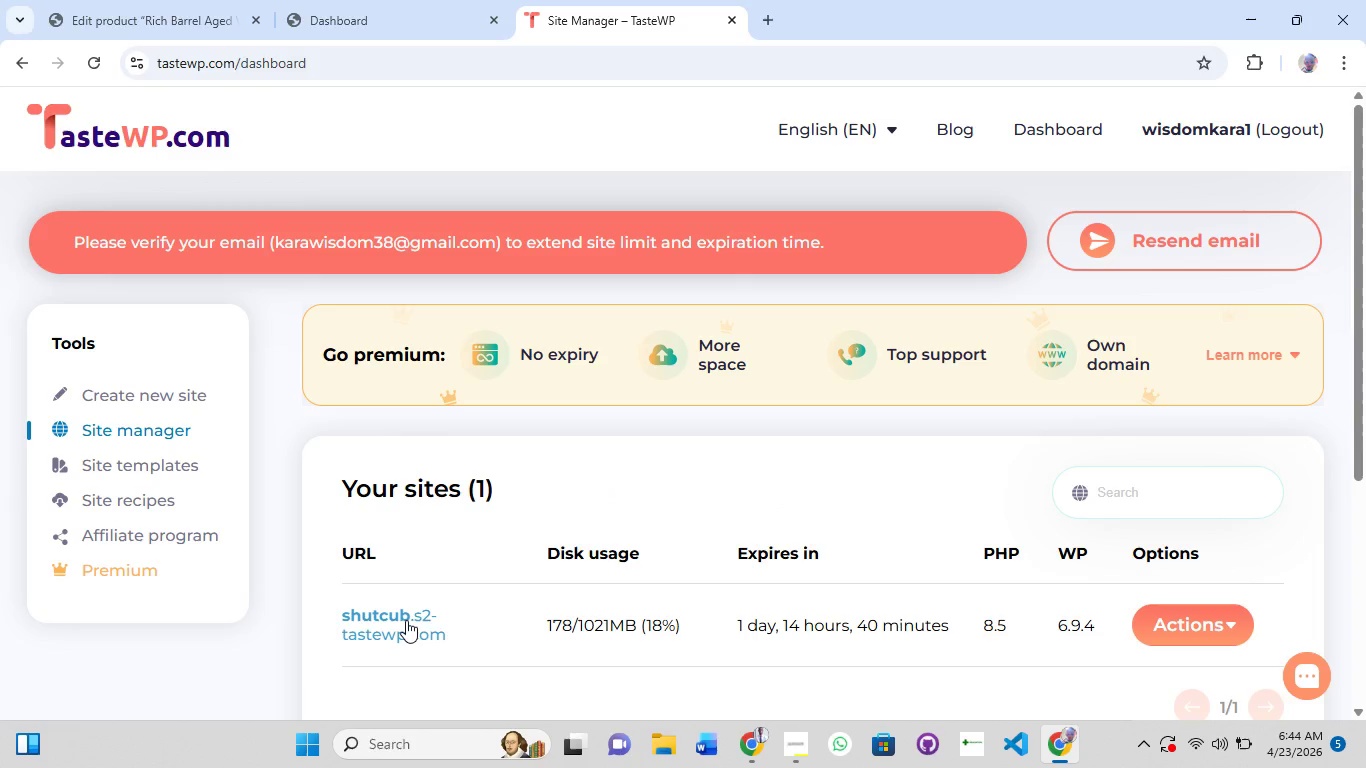 
wait(7.28)
 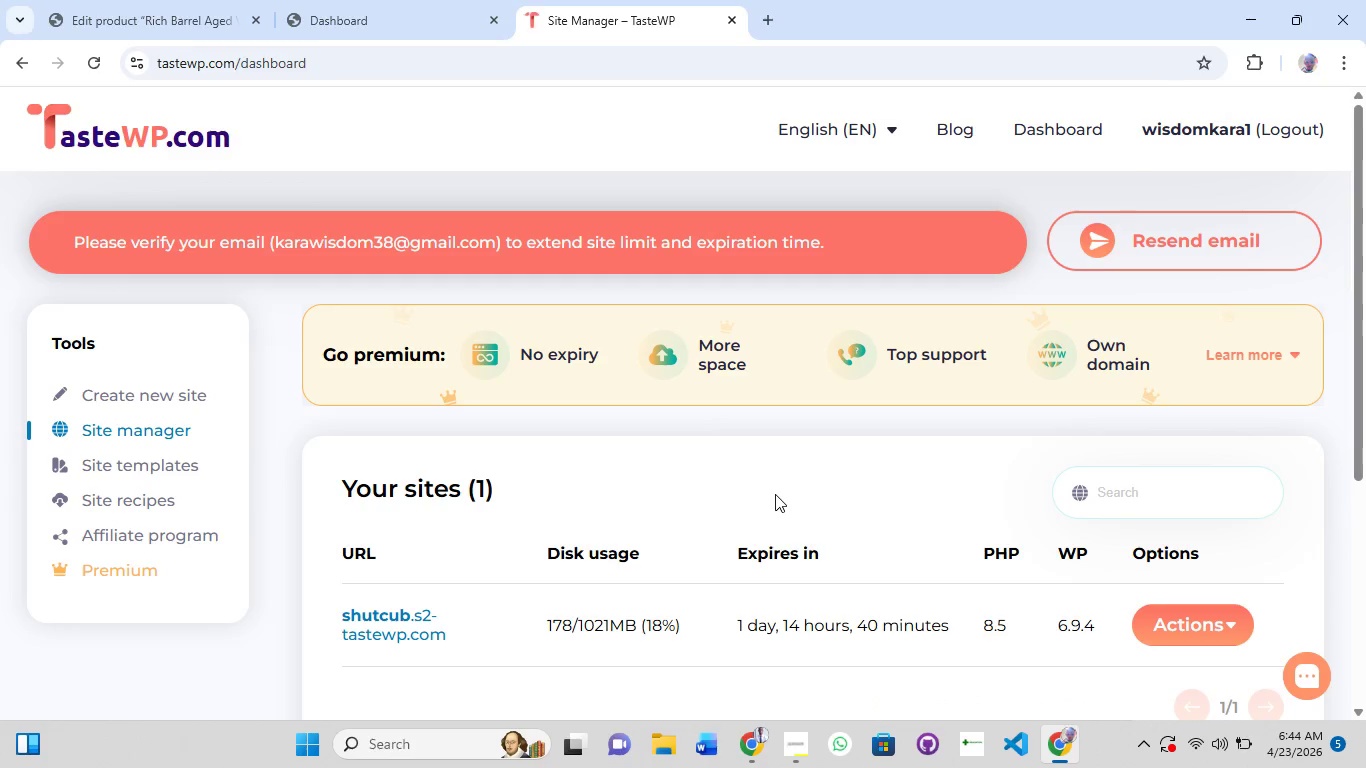 
left_click([100, 8])
 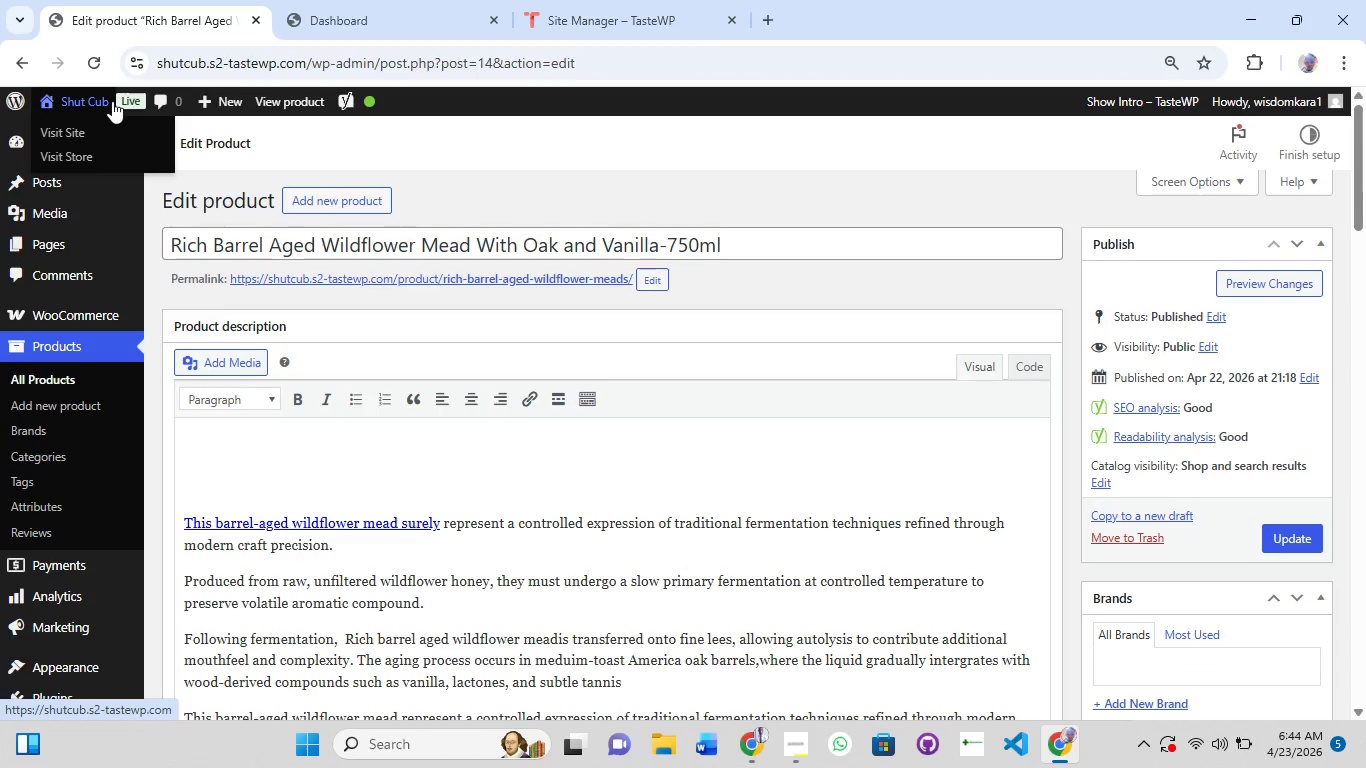 
left_click([333, 11])
 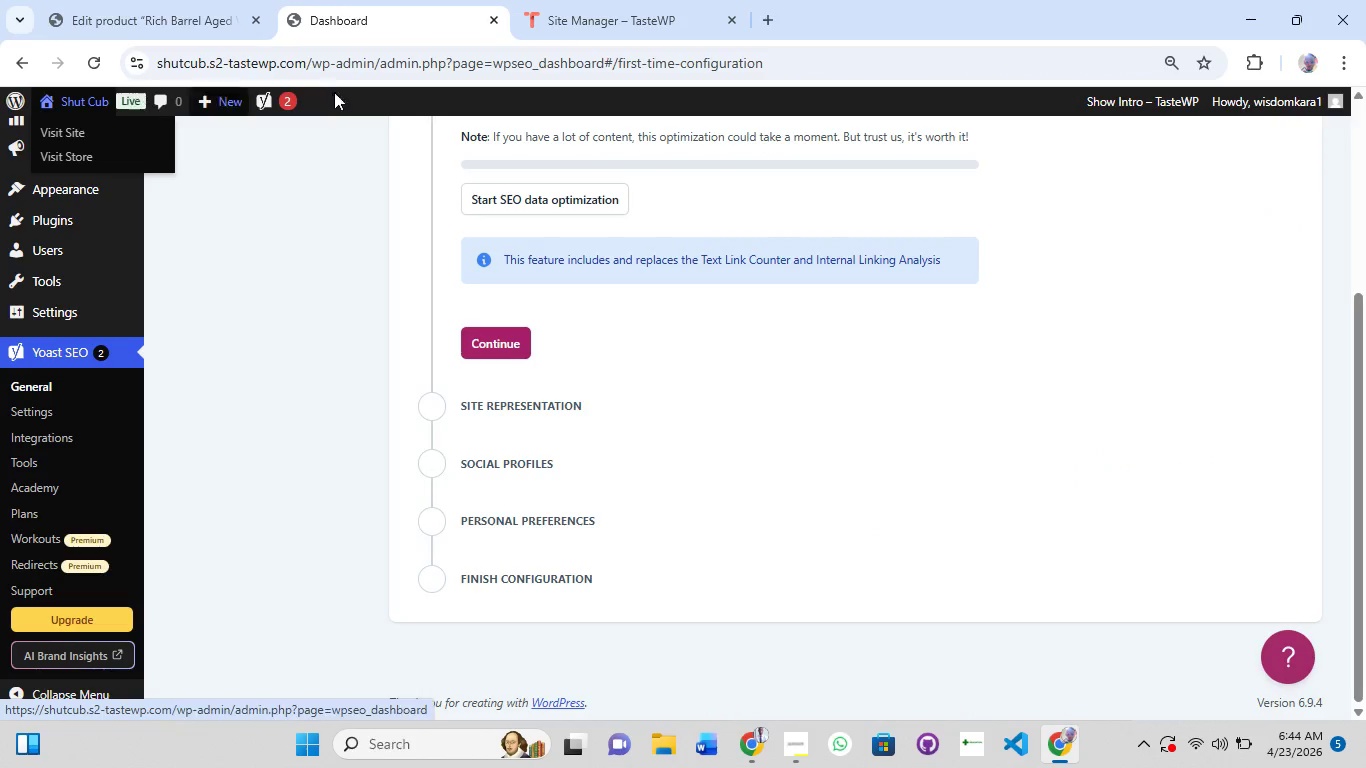 
left_click([613, 4])
 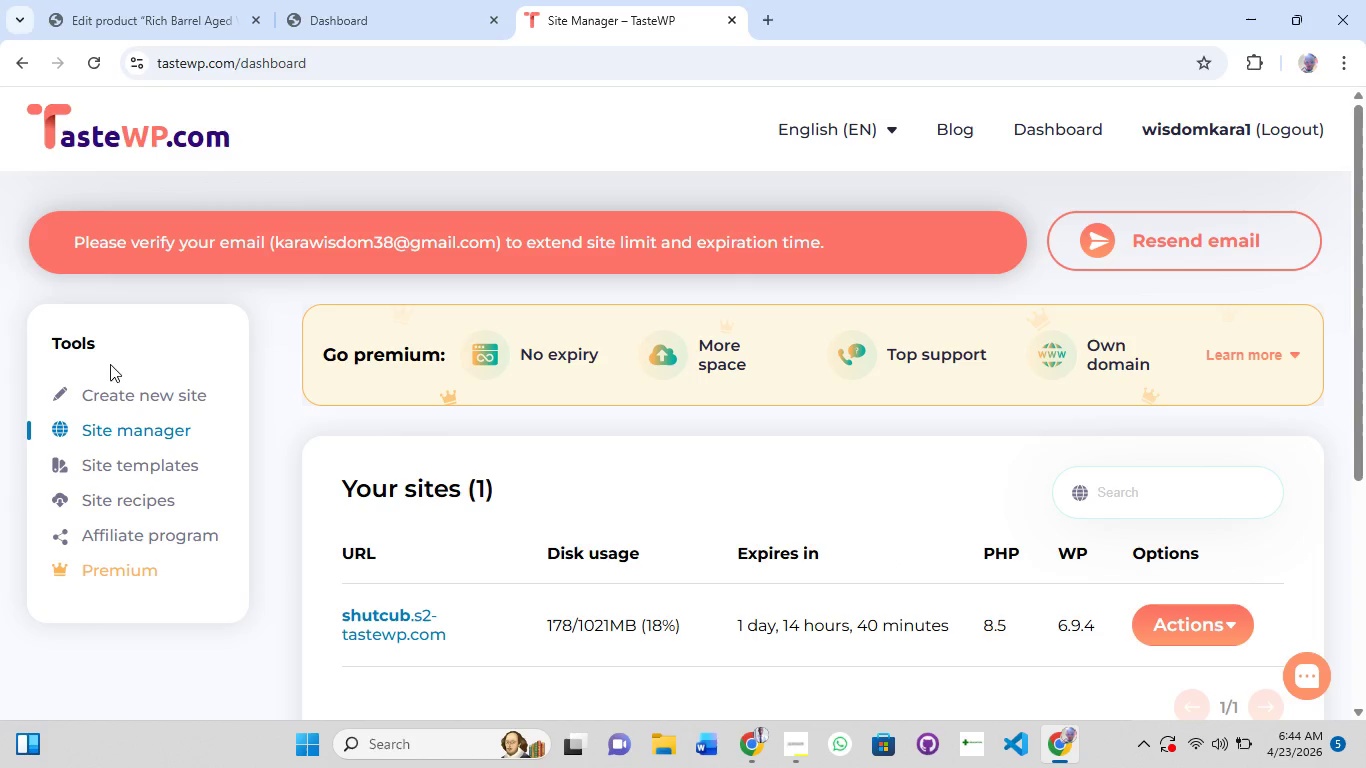 
left_click([102, 391])
 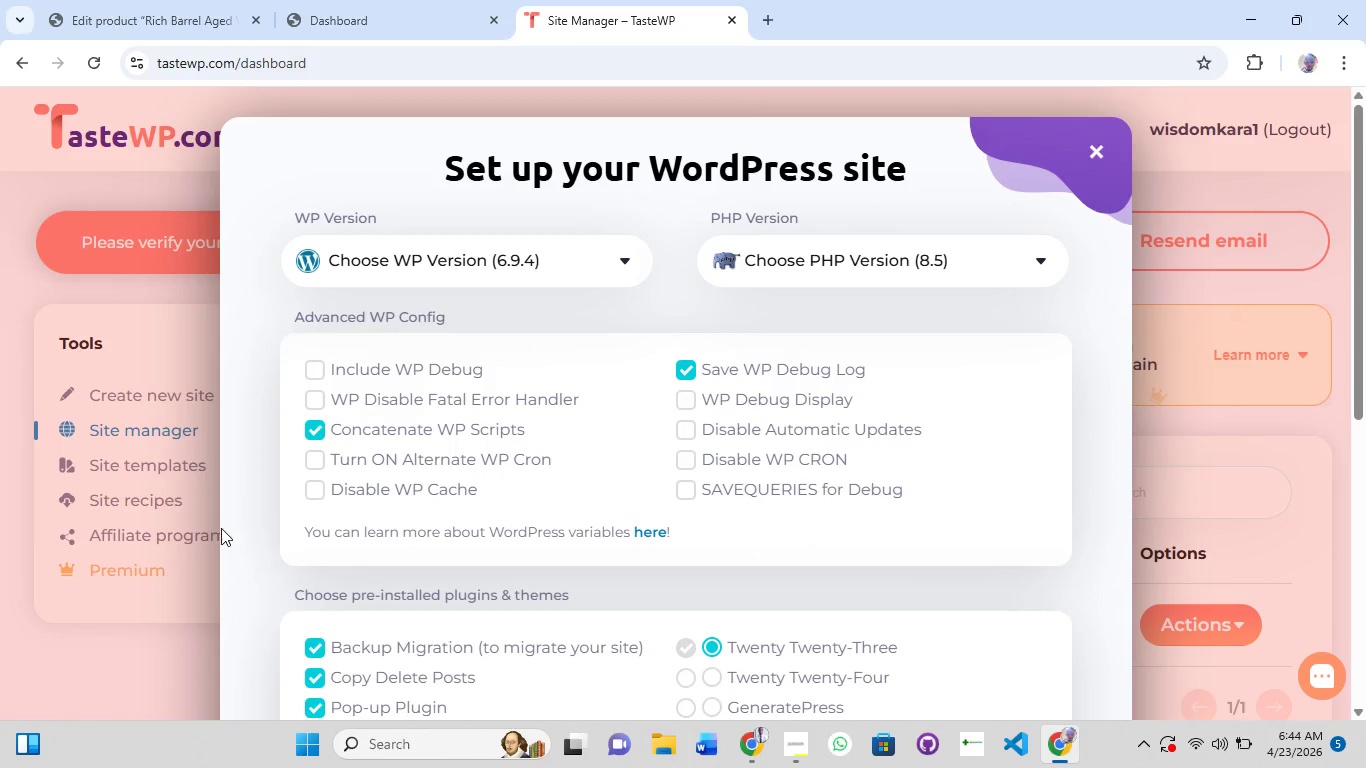 
scroll: coordinate [249, 530], scroll_direction: down, amount: 4.0
 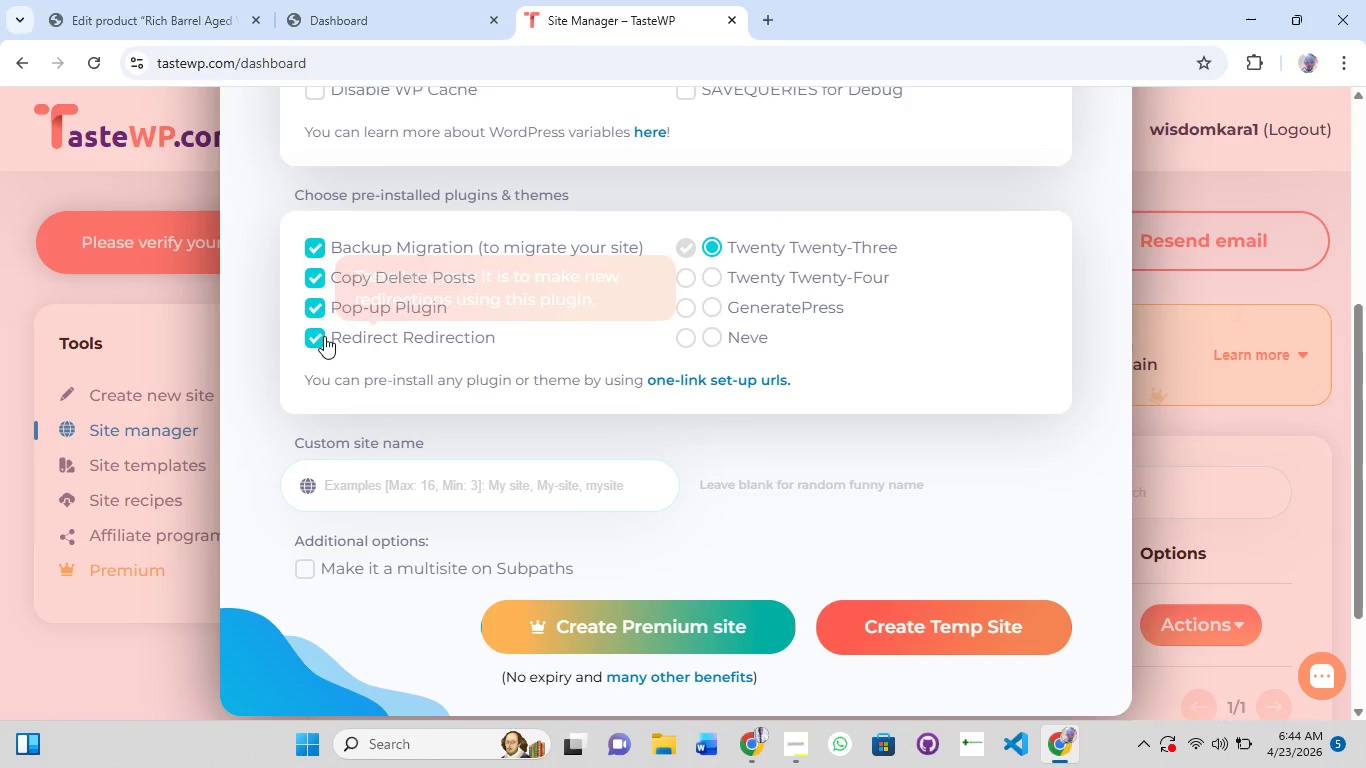 
left_click([324, 336])
 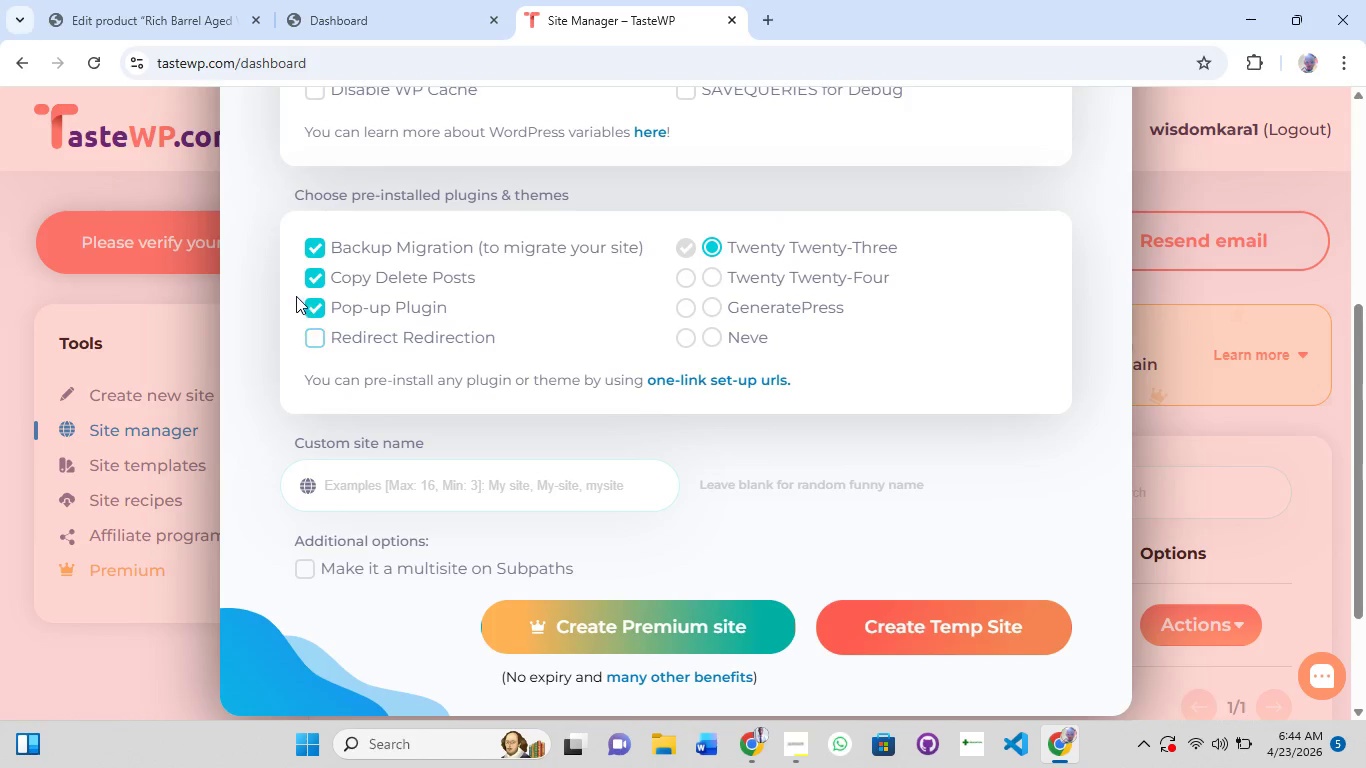 
left_click([296, 296])
 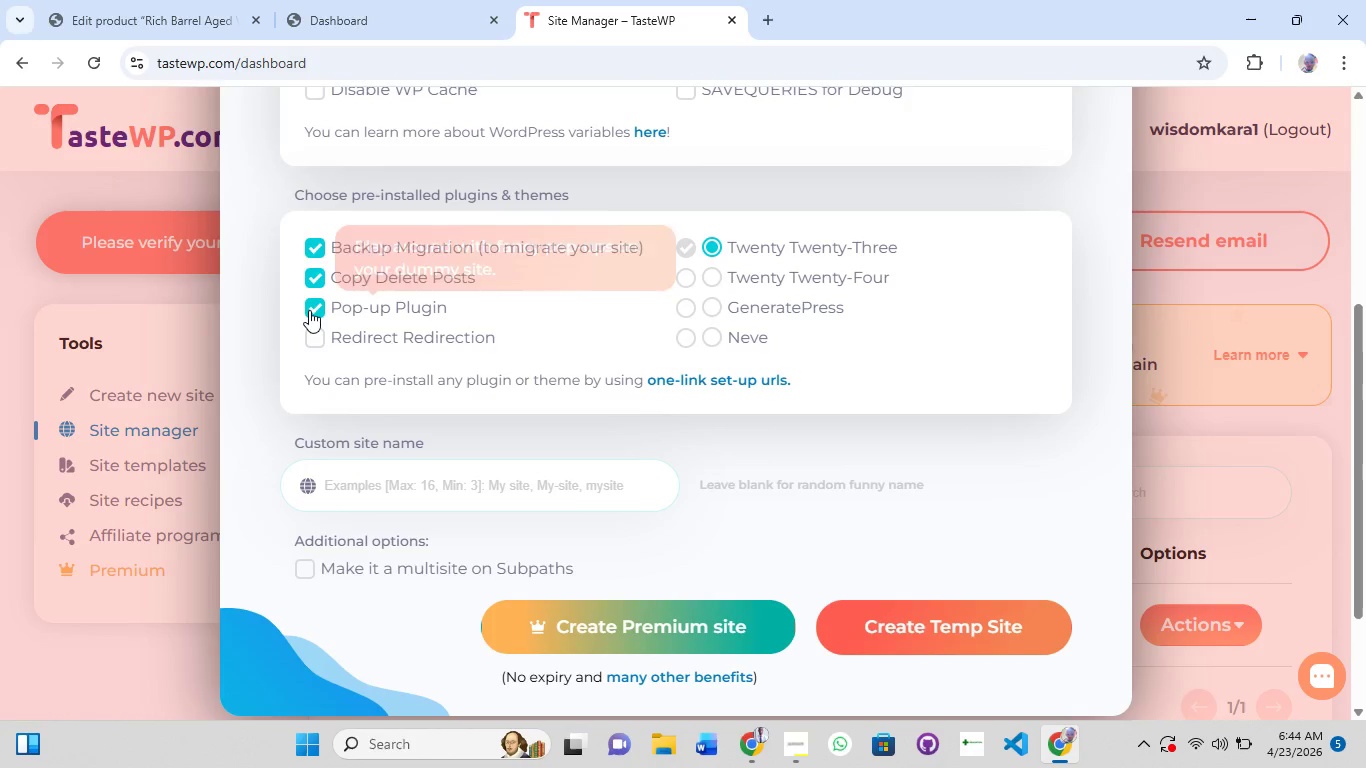 
left_click([309, 310])
 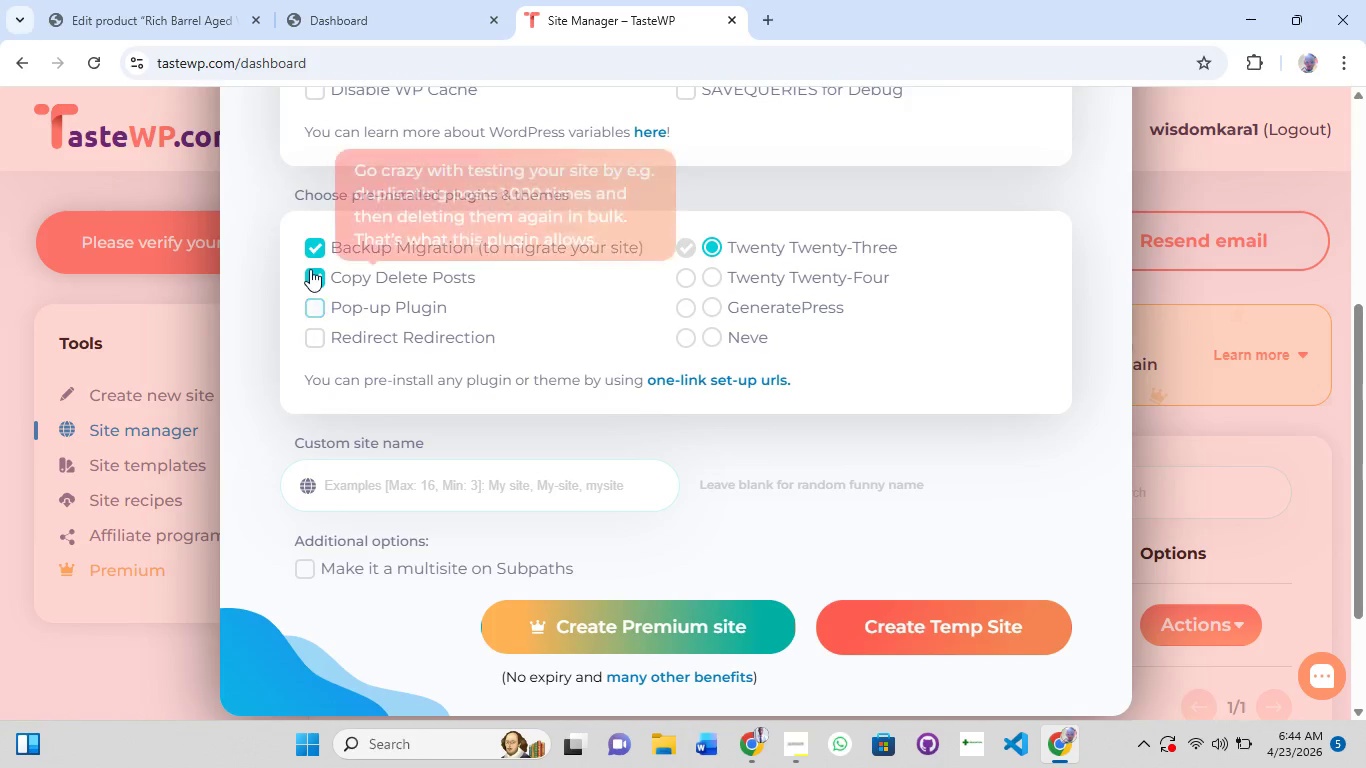 
left_click([310, 269])
 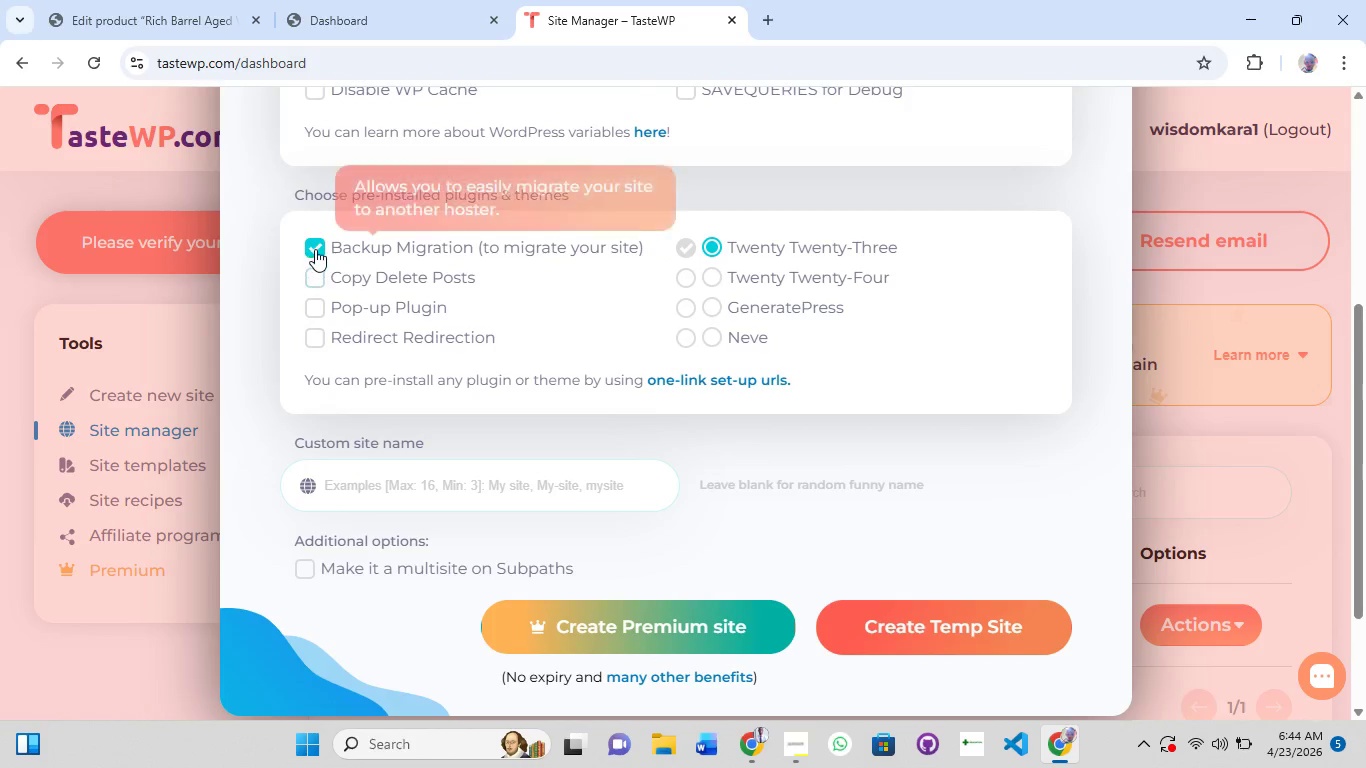 
left_click([315, 249])
 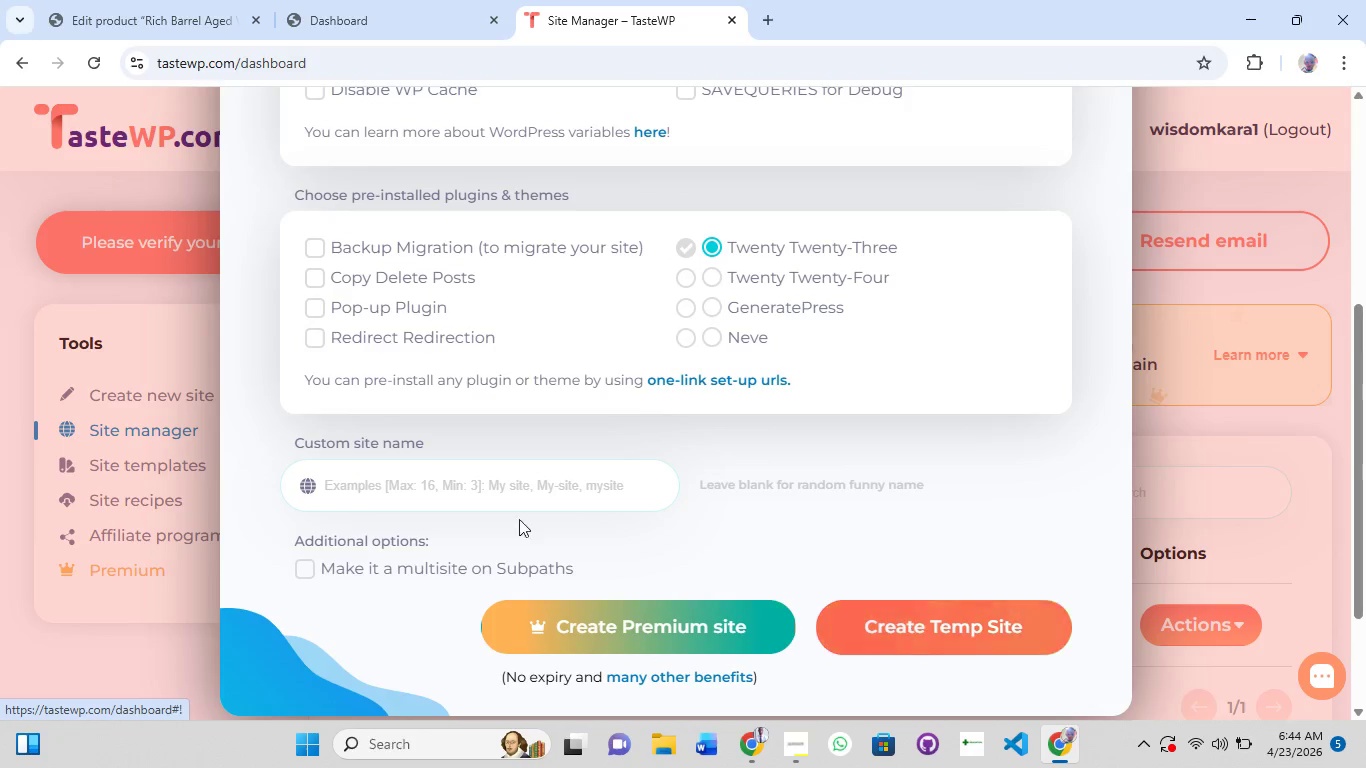 
left_click([416, 473])
 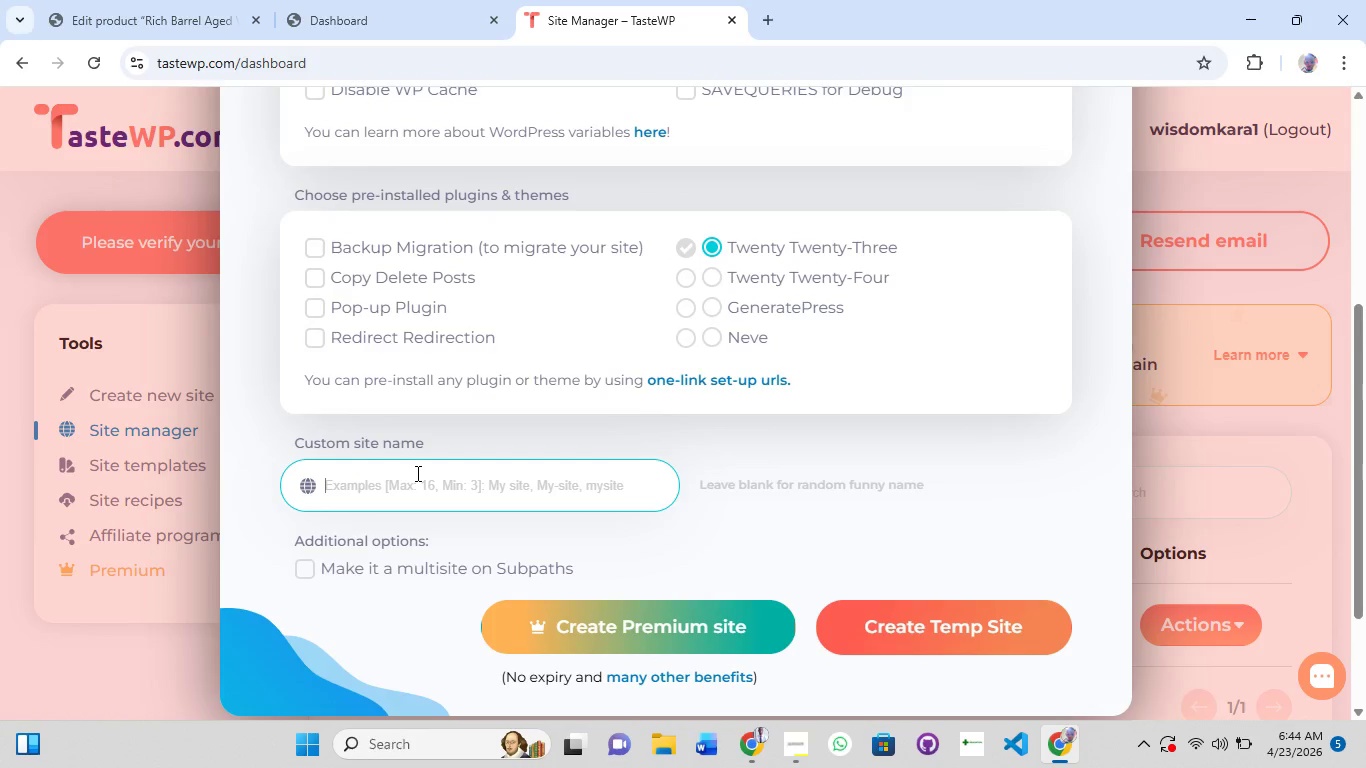 
type(Mead)
 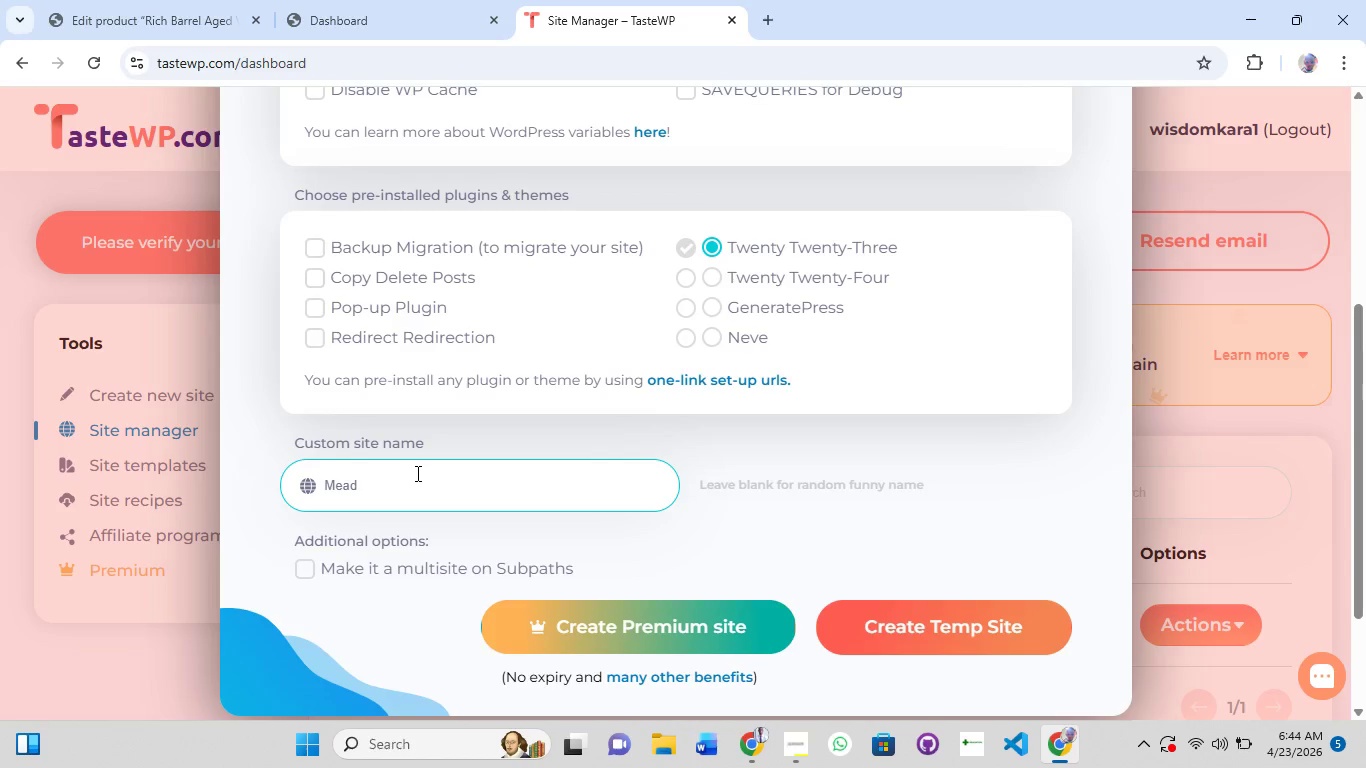 
key(Enter)
 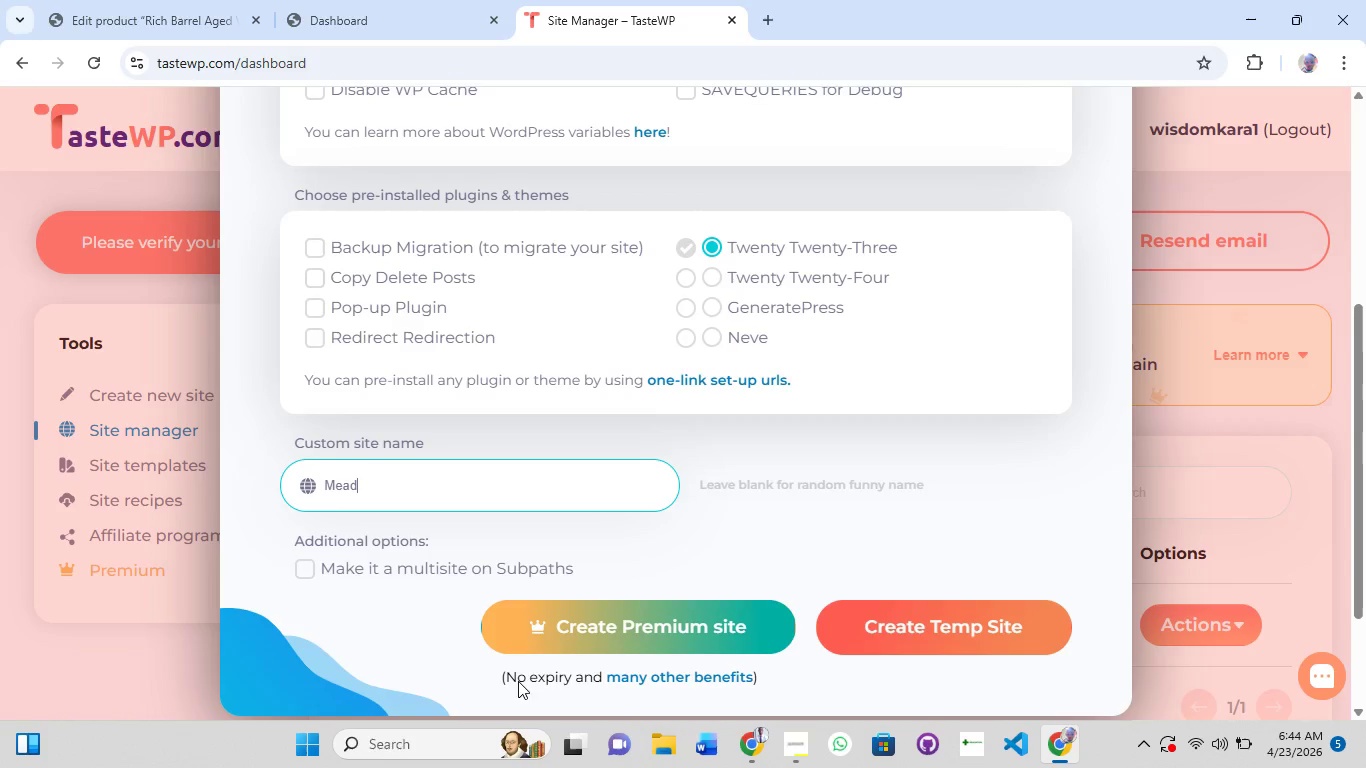 
left_click([887, 637])
 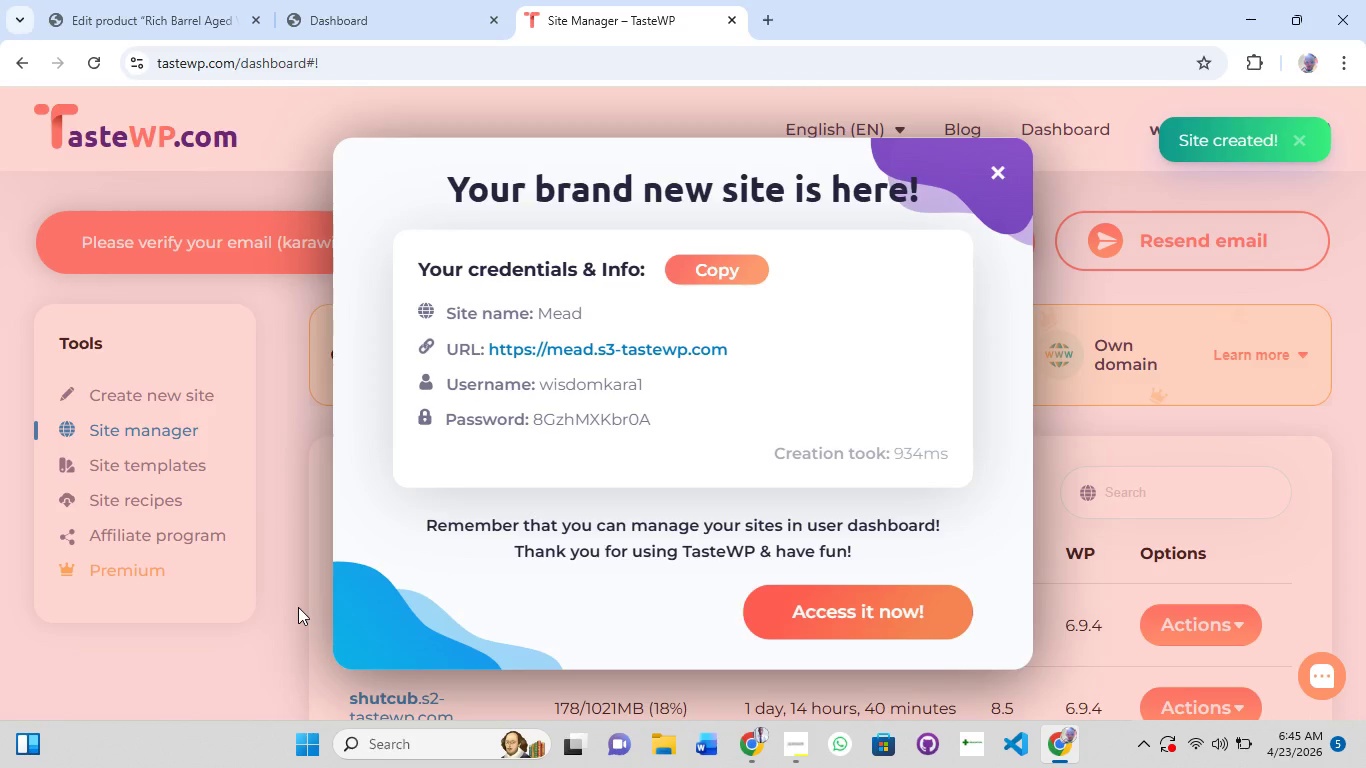 
wait(12.47)
 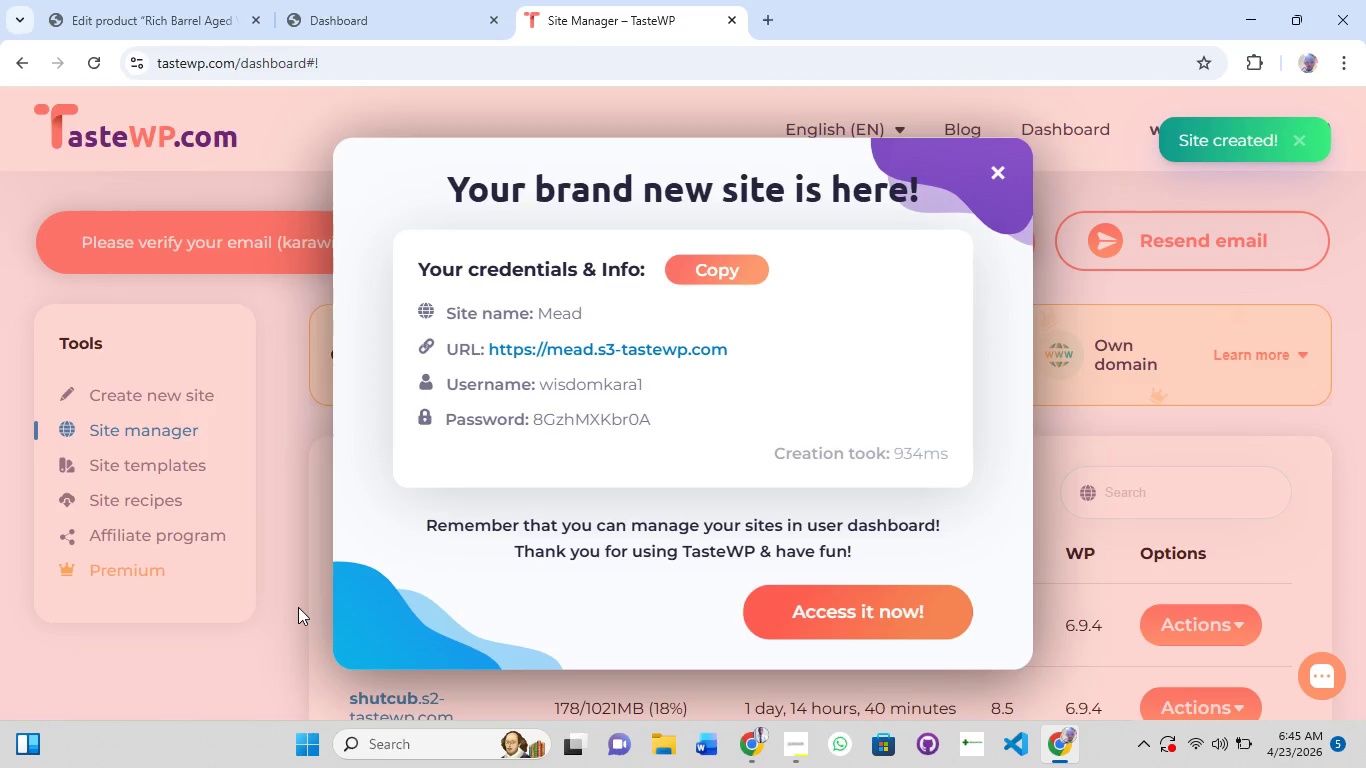 
left_click([862, 614])
 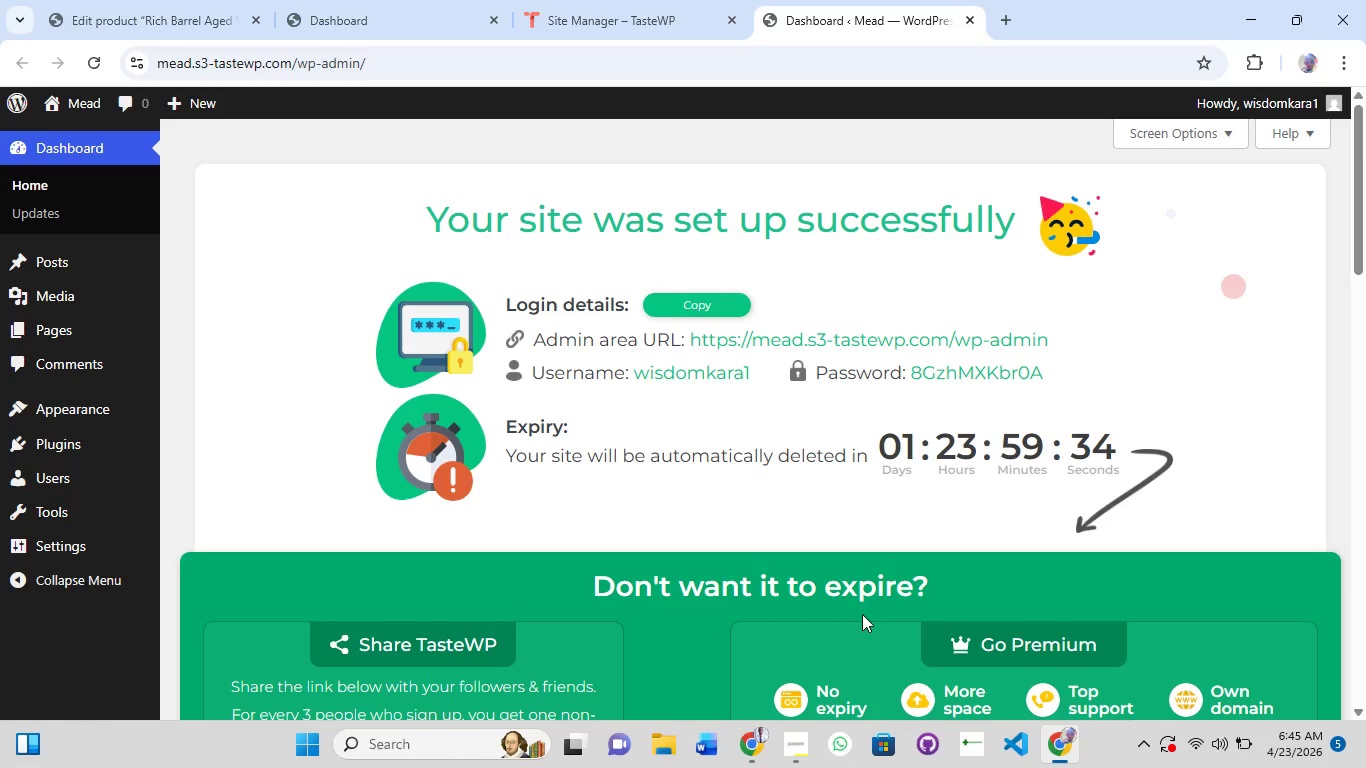 
wait(19.59)
 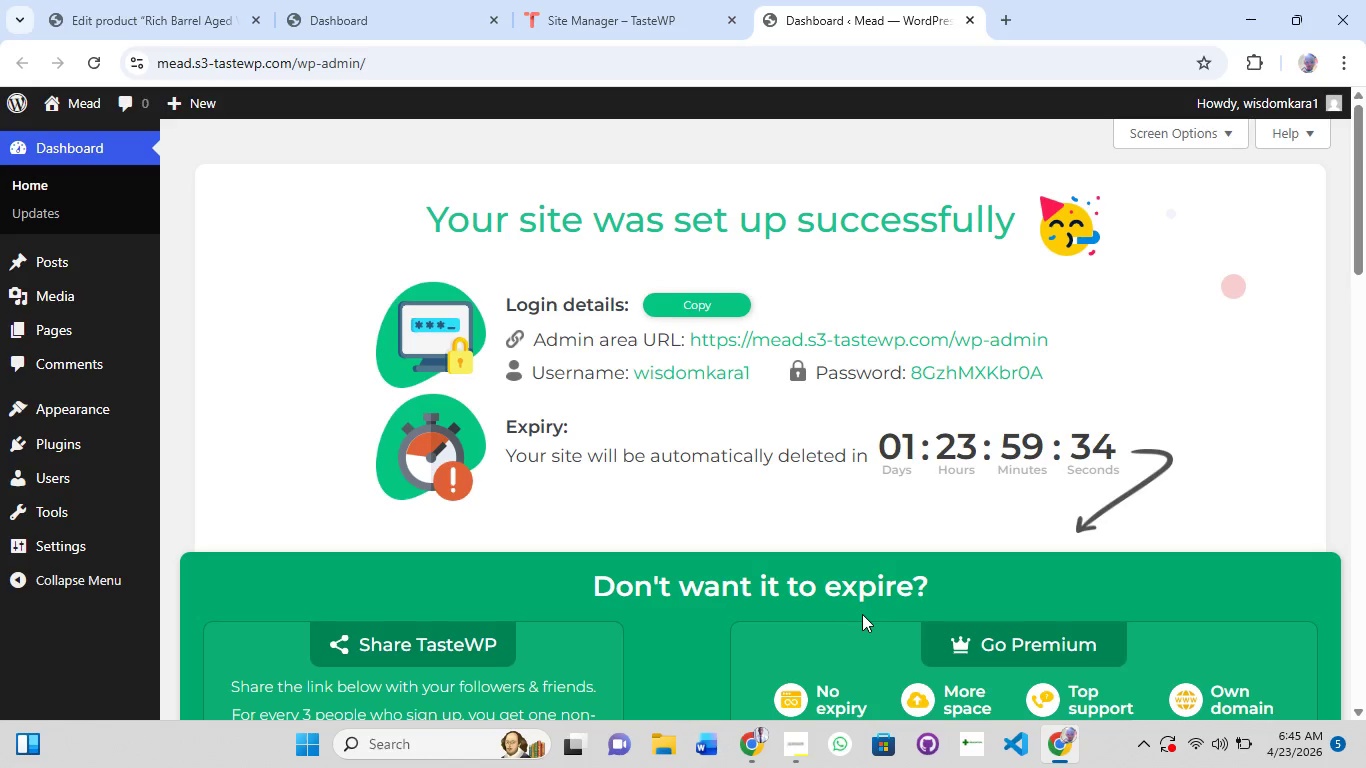 
scroll: coordinate [688, 647], scroll_direction: down, amount: 4.0
 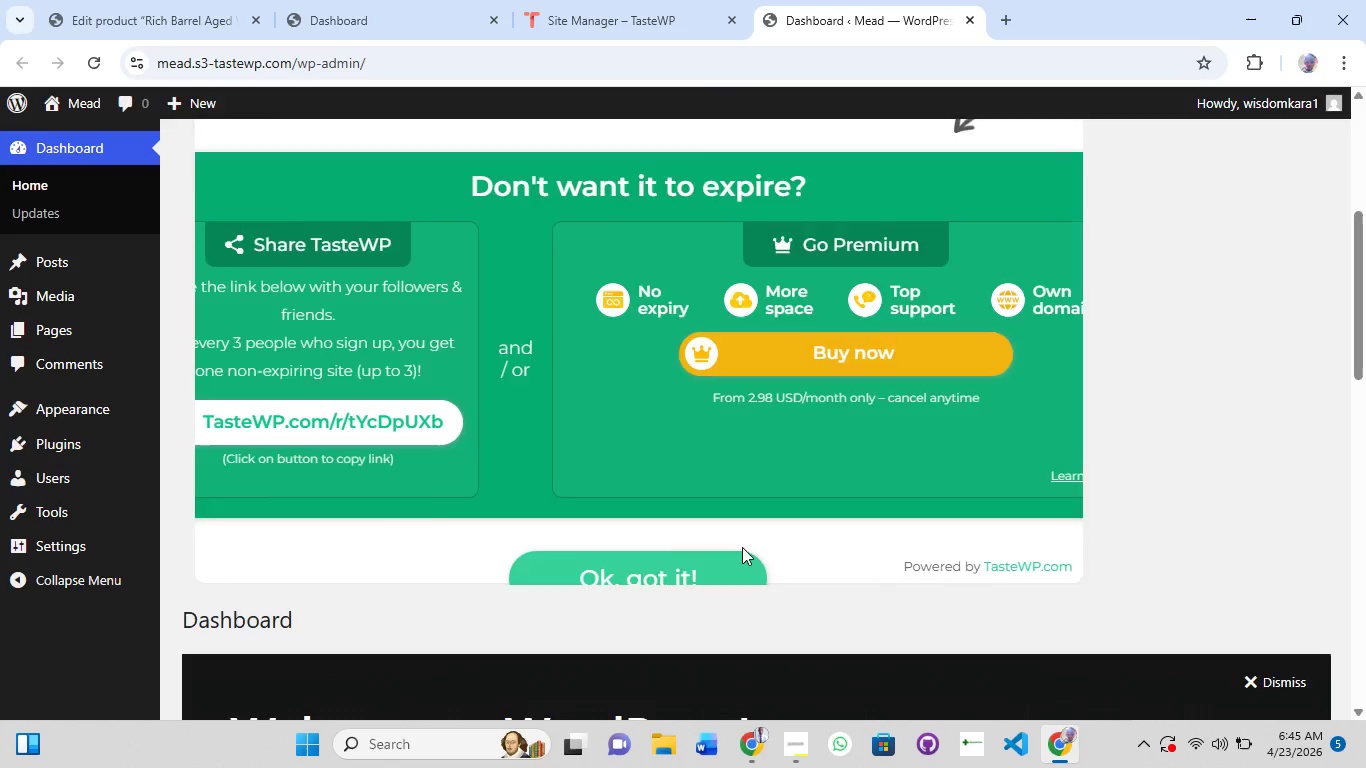 
scroll: coordinate [742, 547], scroll_direction: up, amount: 1.0
 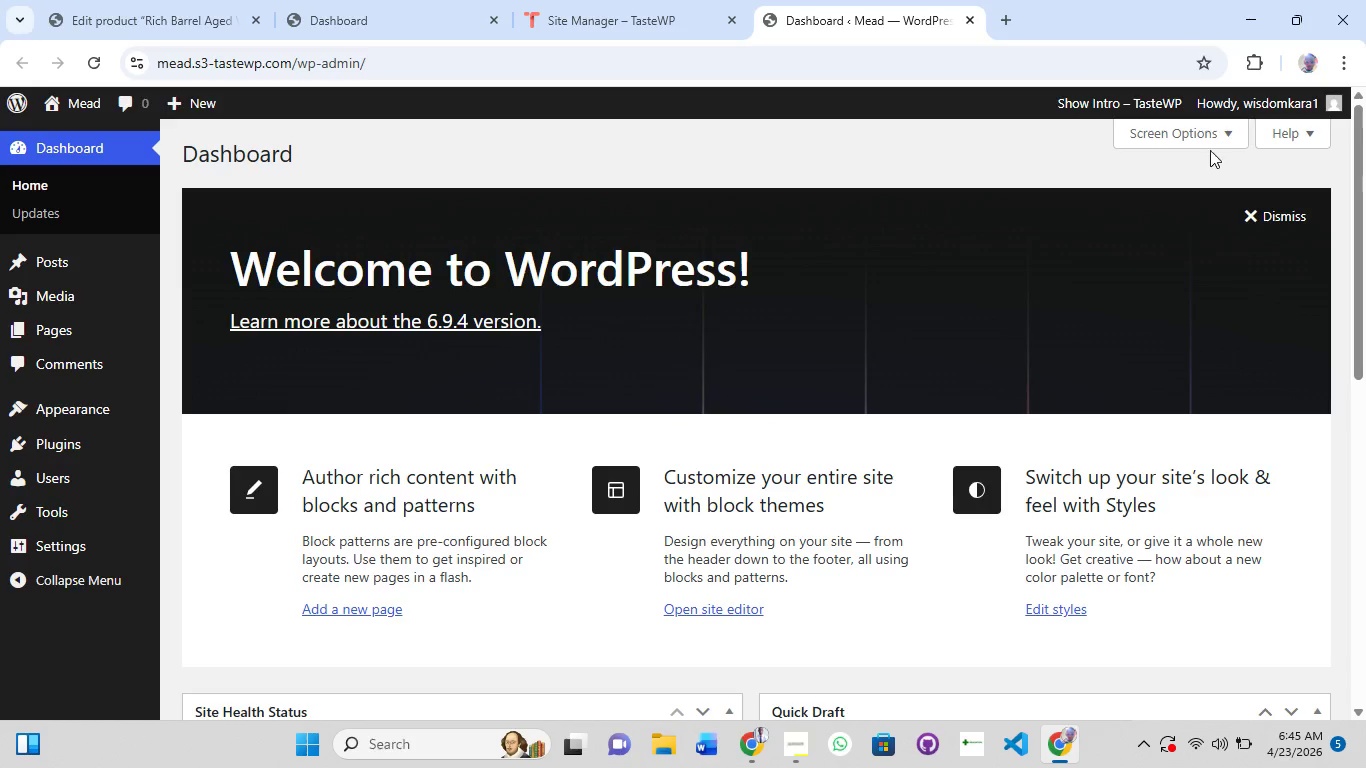 
left_click([1184, 134])
 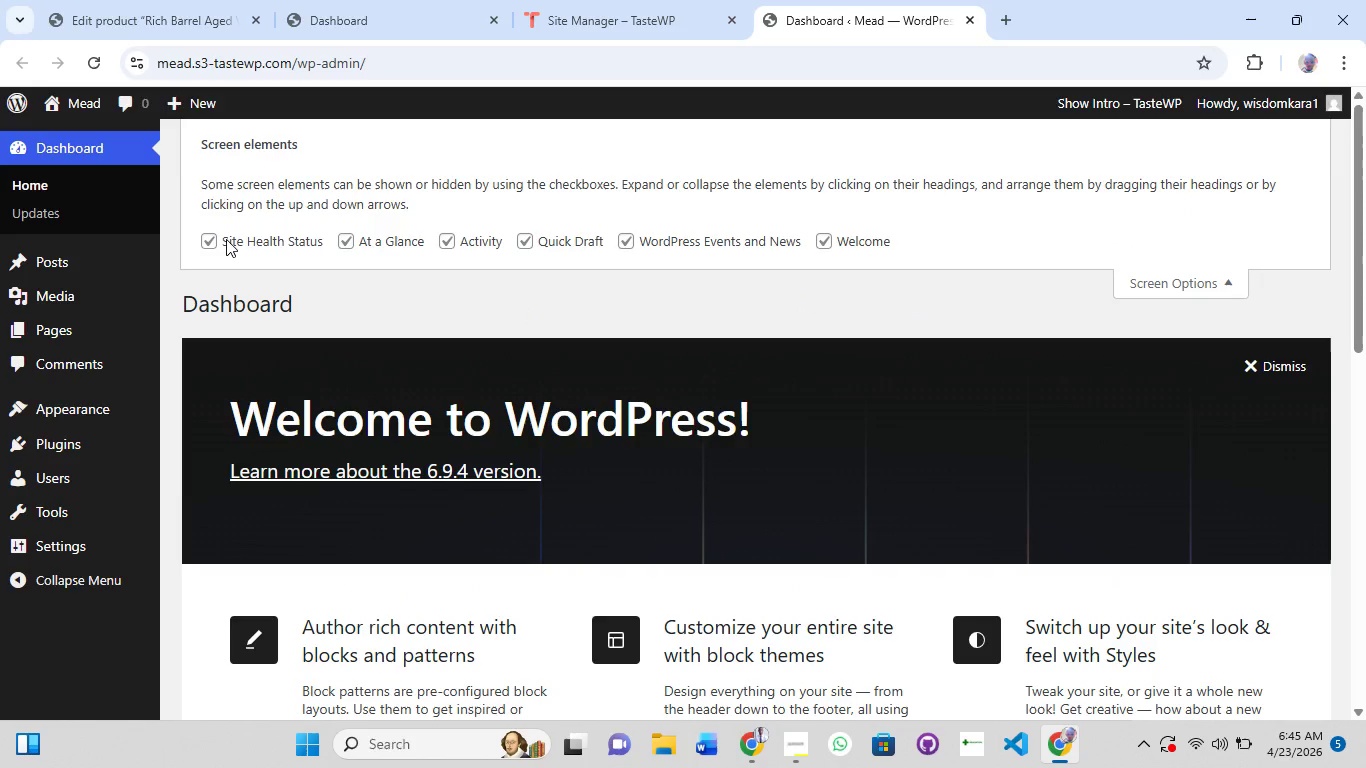 
left_click([210, 239])
 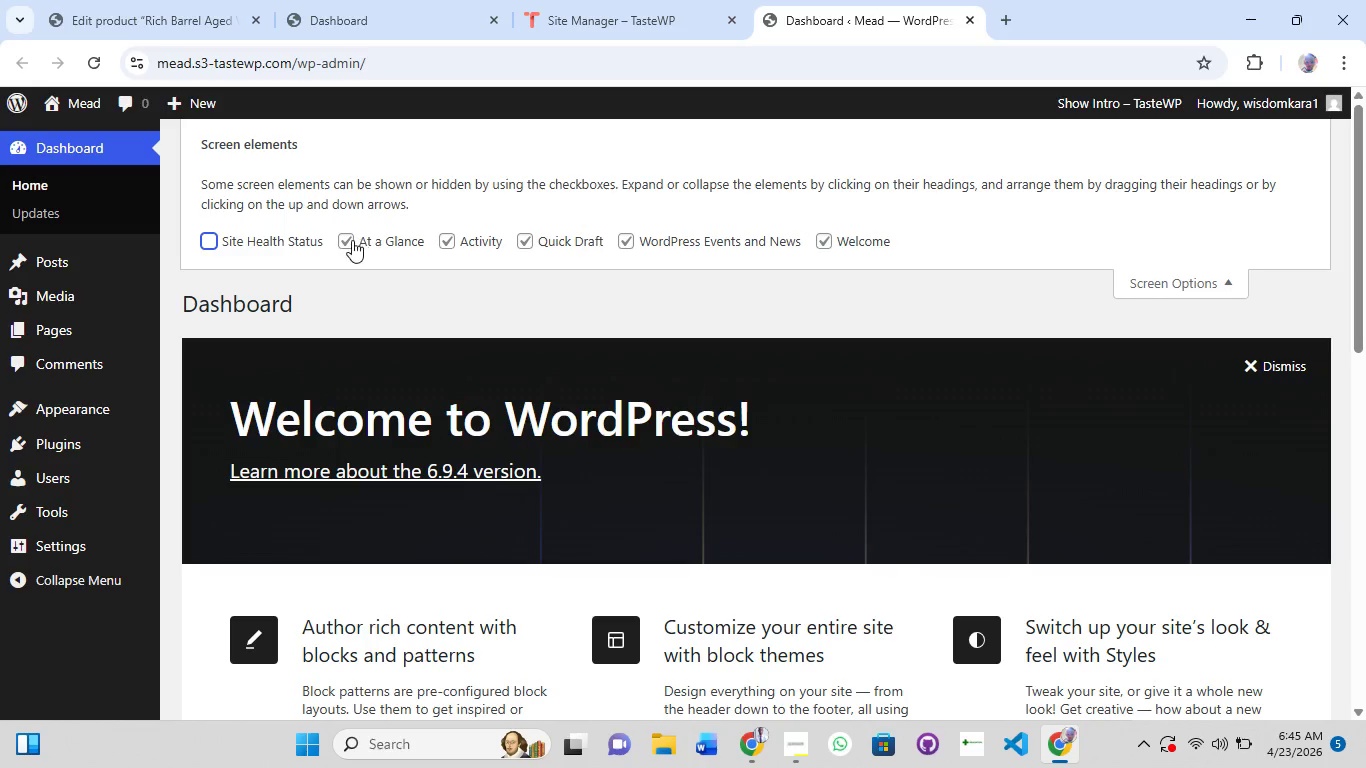 
left_click([352, 240])
 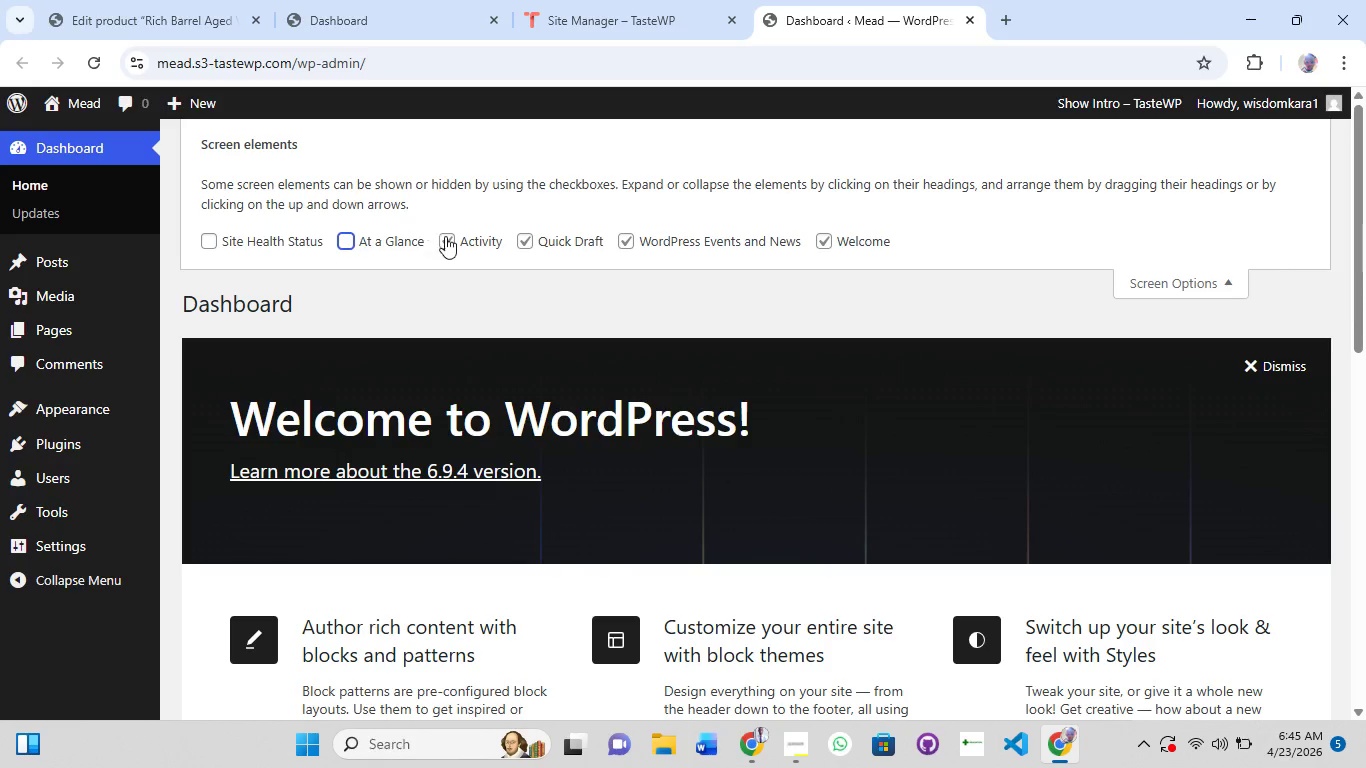 
left_click([445, 236])
 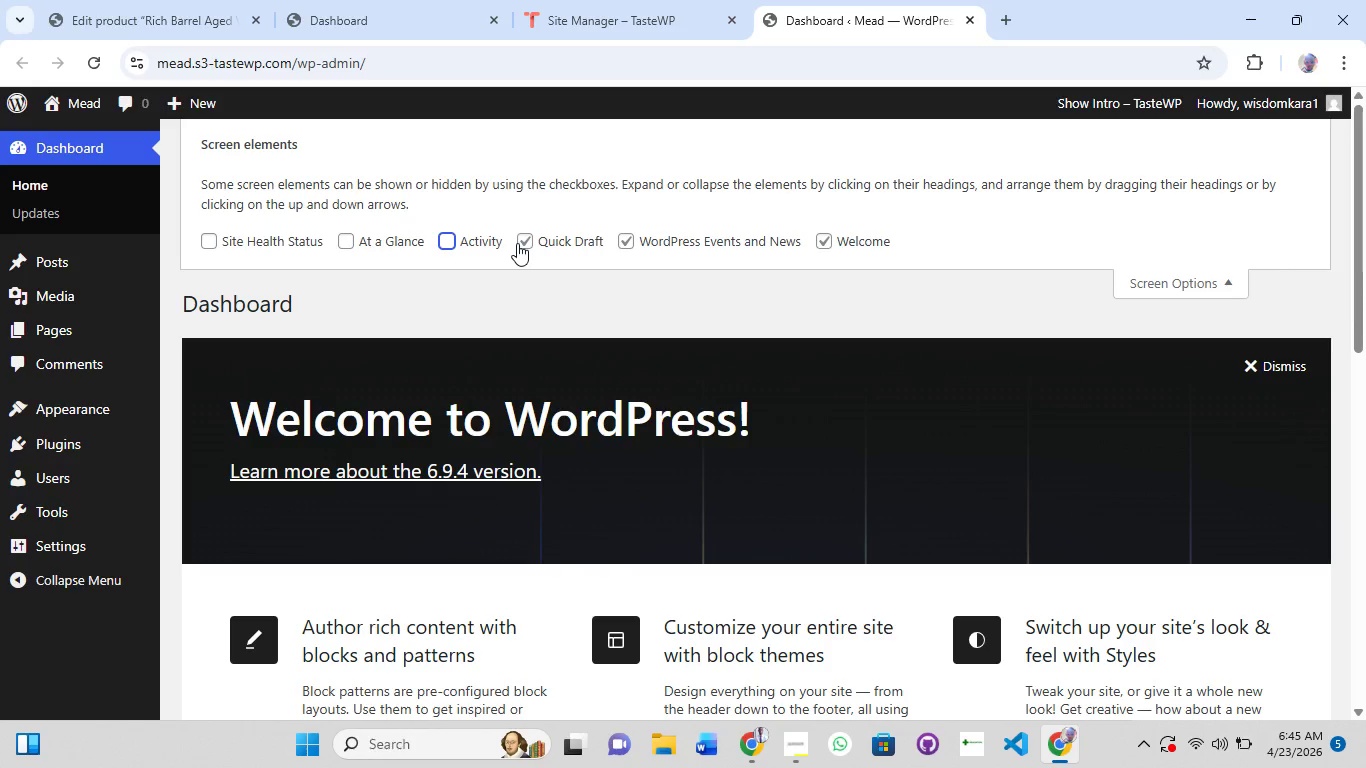 
left_click([517, 243])
 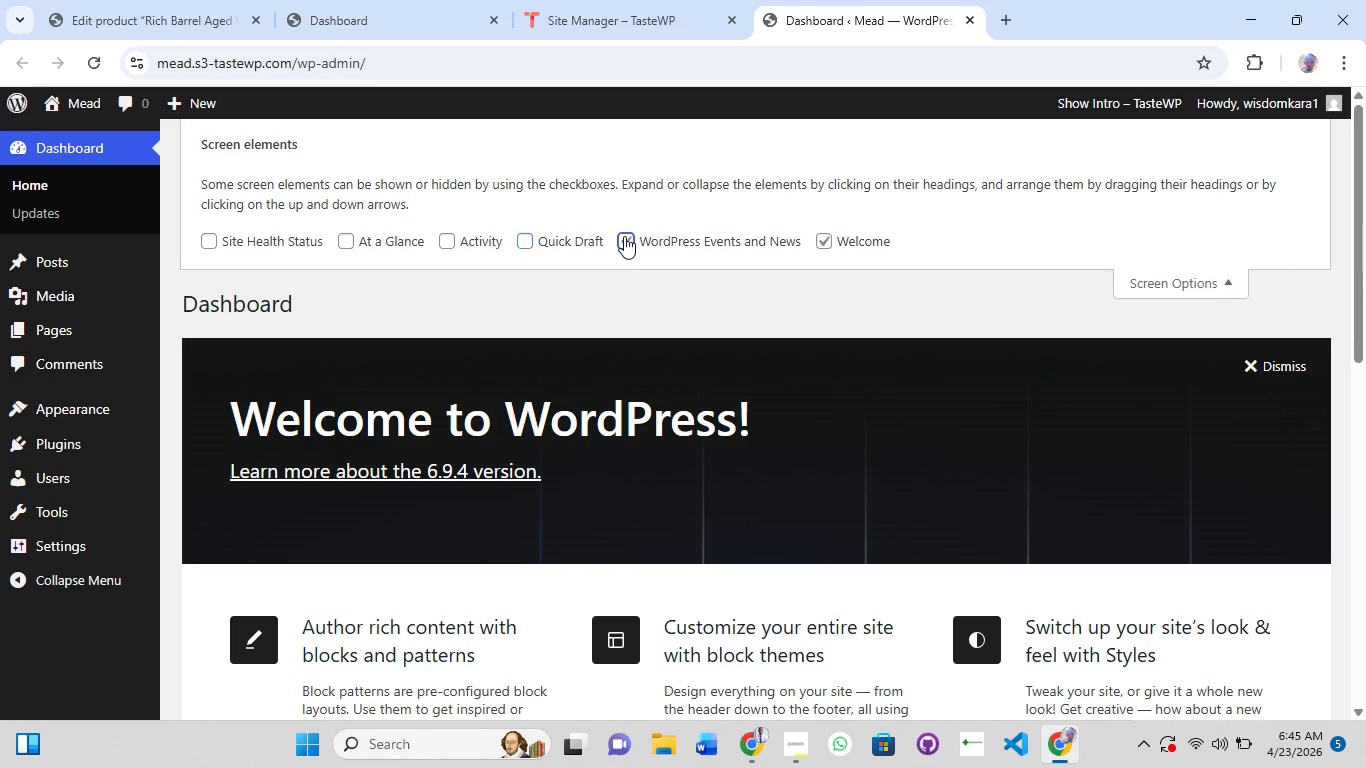 
left_click([624, 236])
 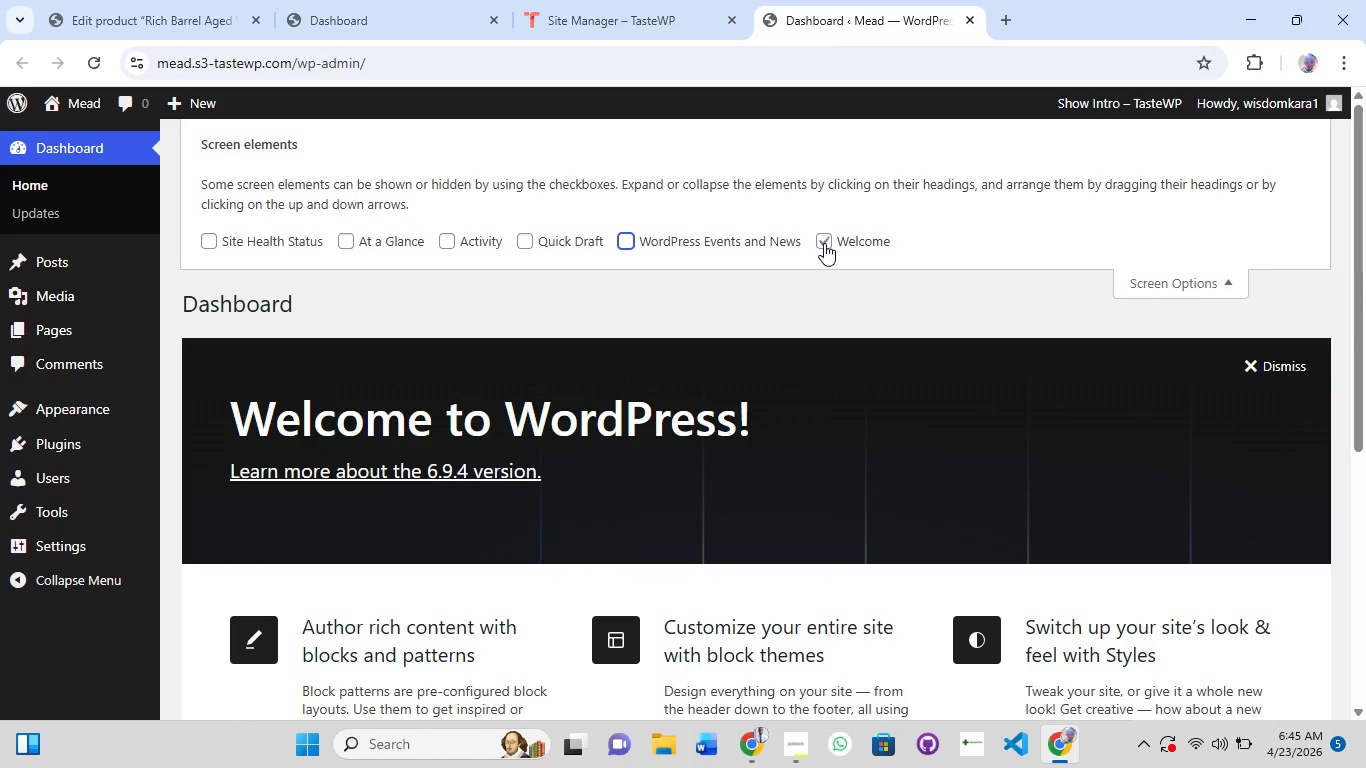 
left_click([824, 243])
 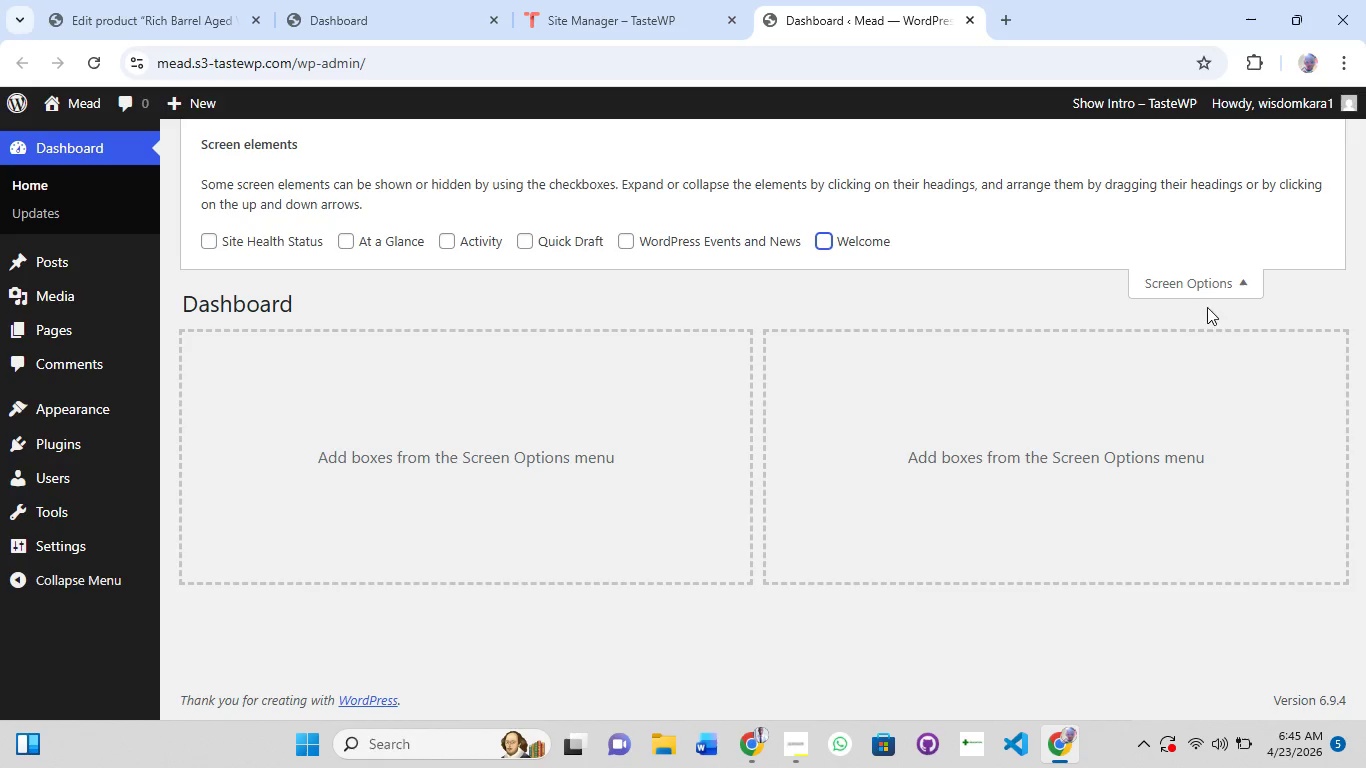 
left_click([1187, 270])
 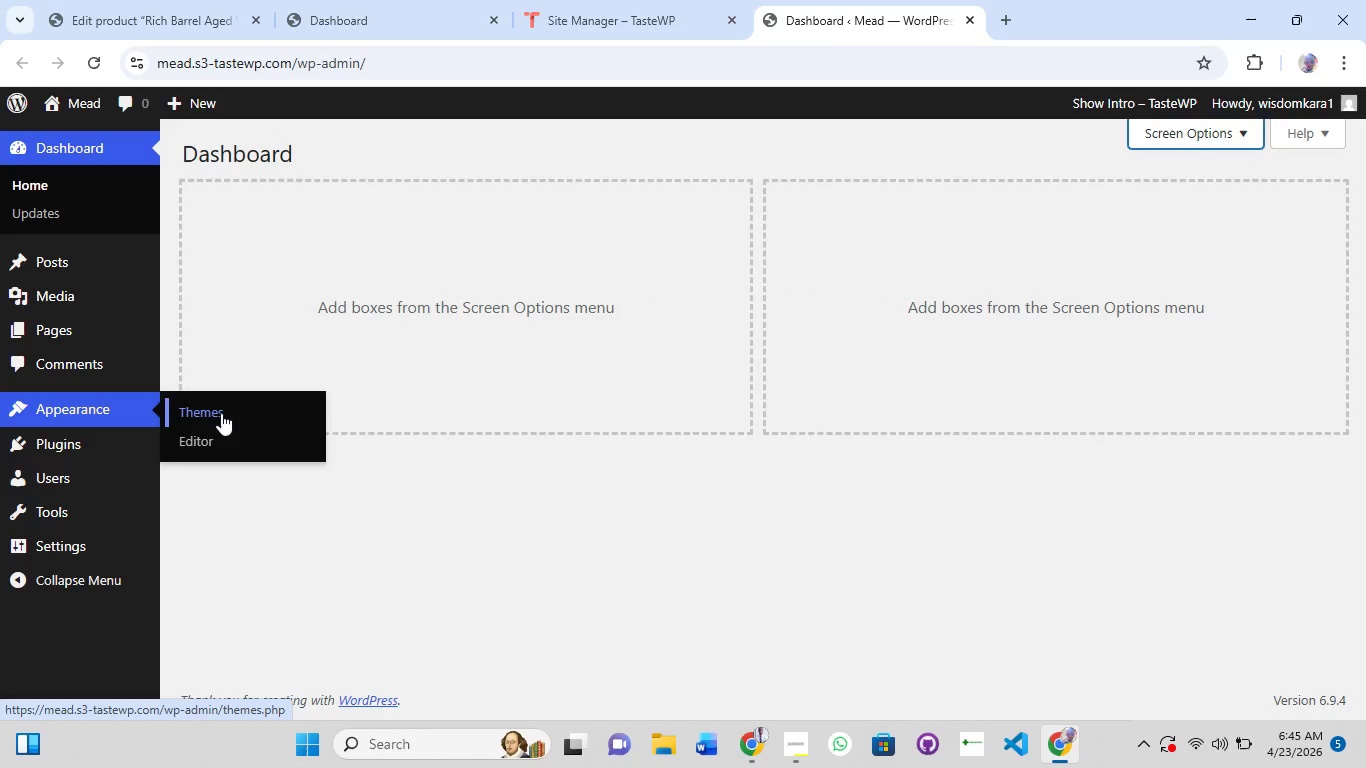 
wait(6.73)
 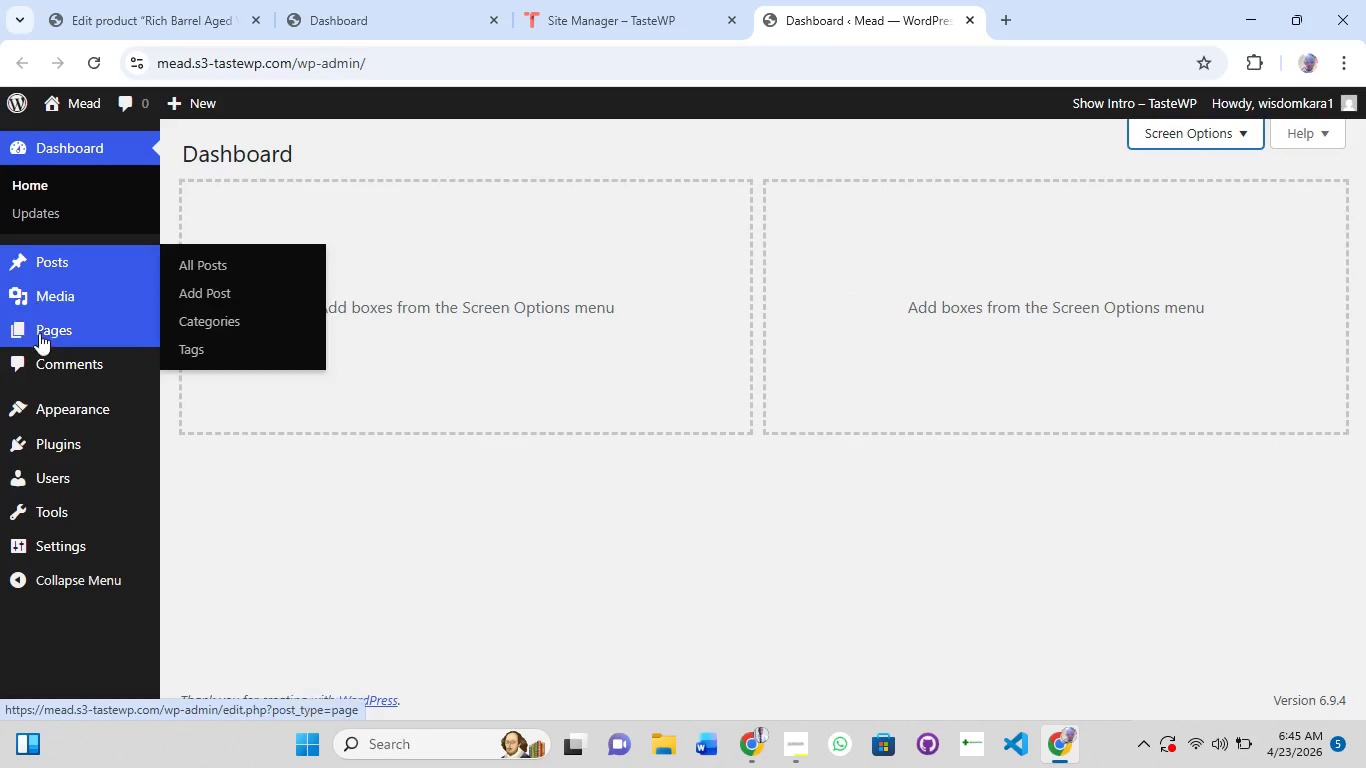 
left_click([221, 413])
 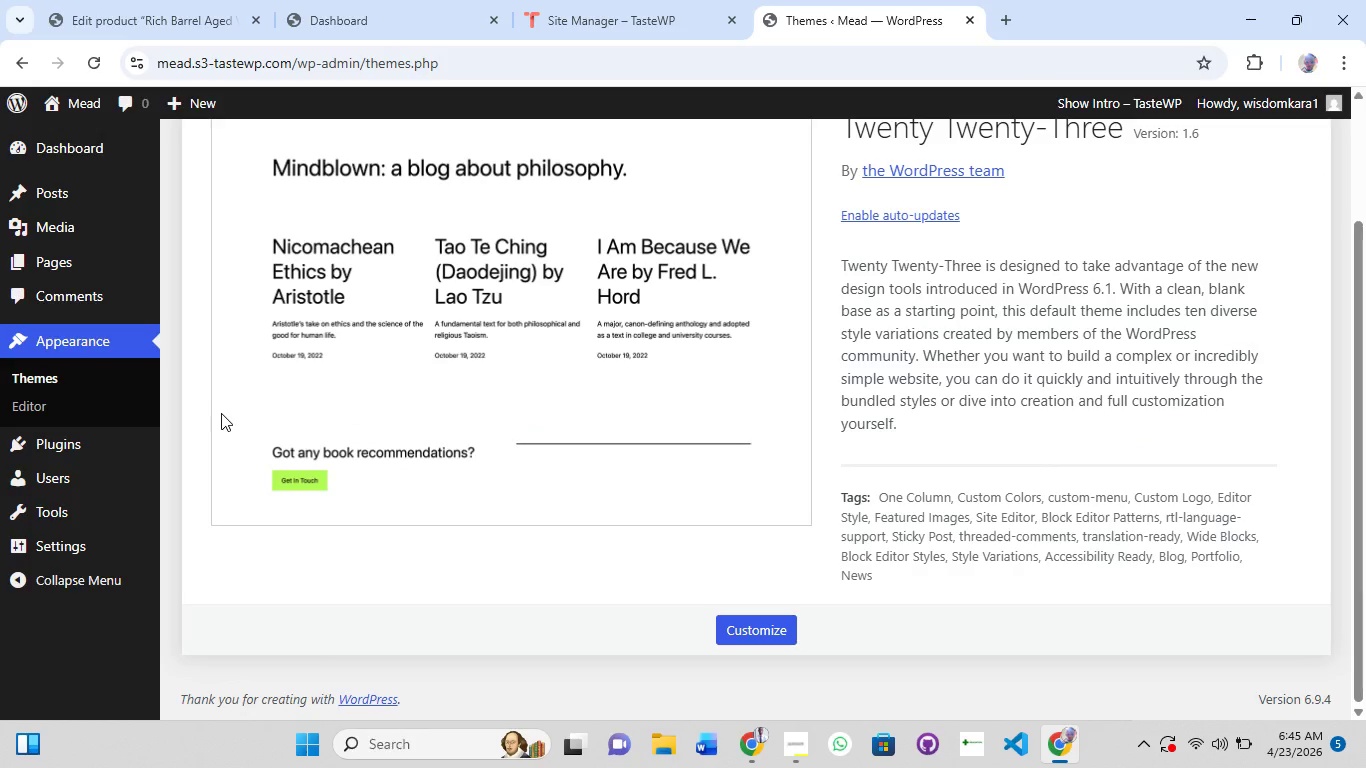 
wait(10.36)
 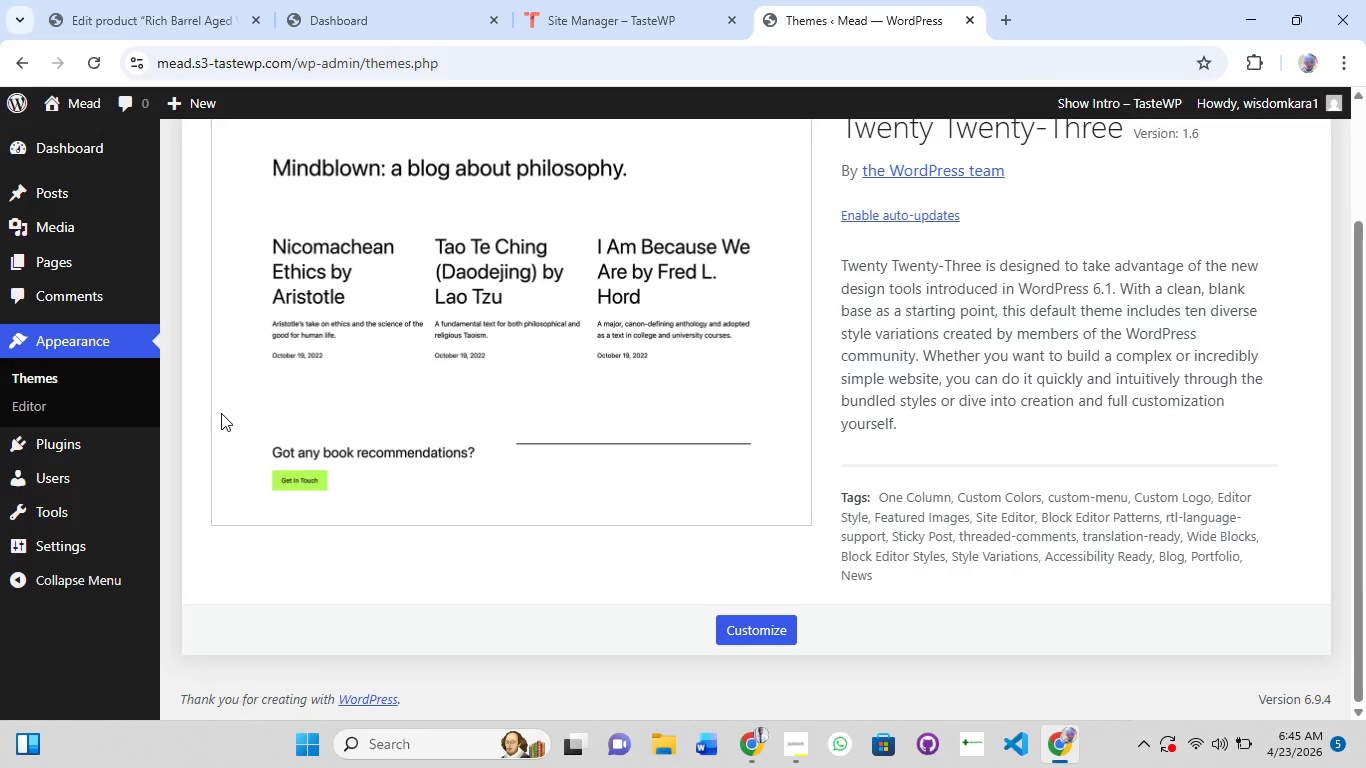 
scroll: coordinate [221, 413], scroll_direction: up, amount: 6.0
 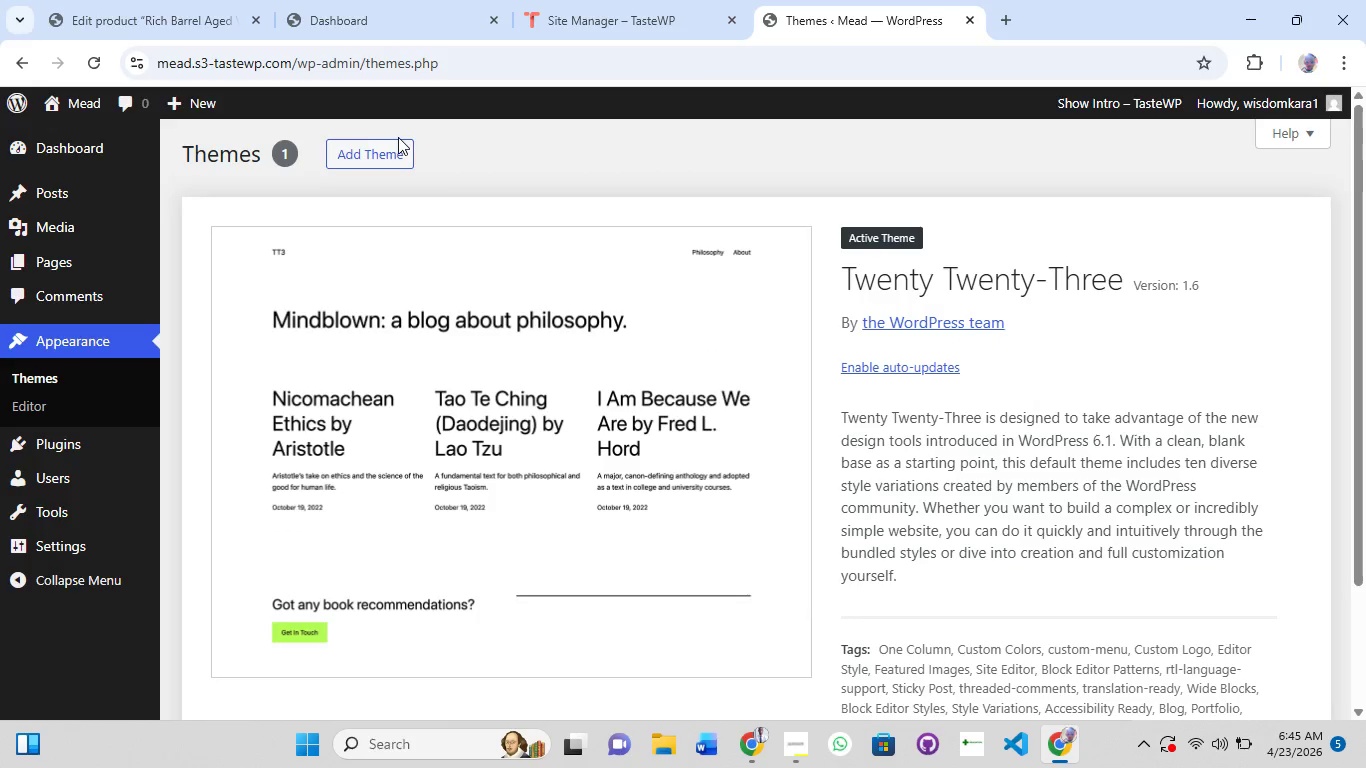 
left_click([384, 174])
 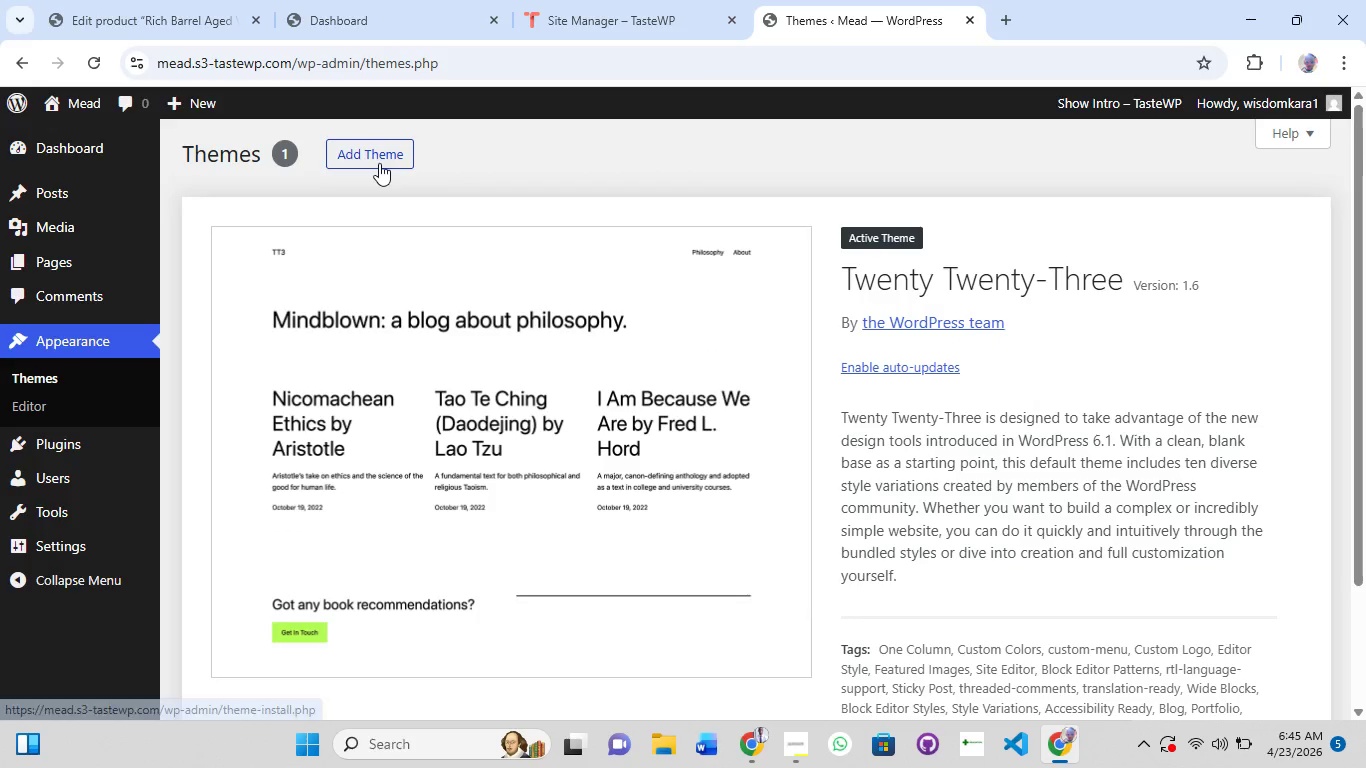 
left_click([379, 163])
 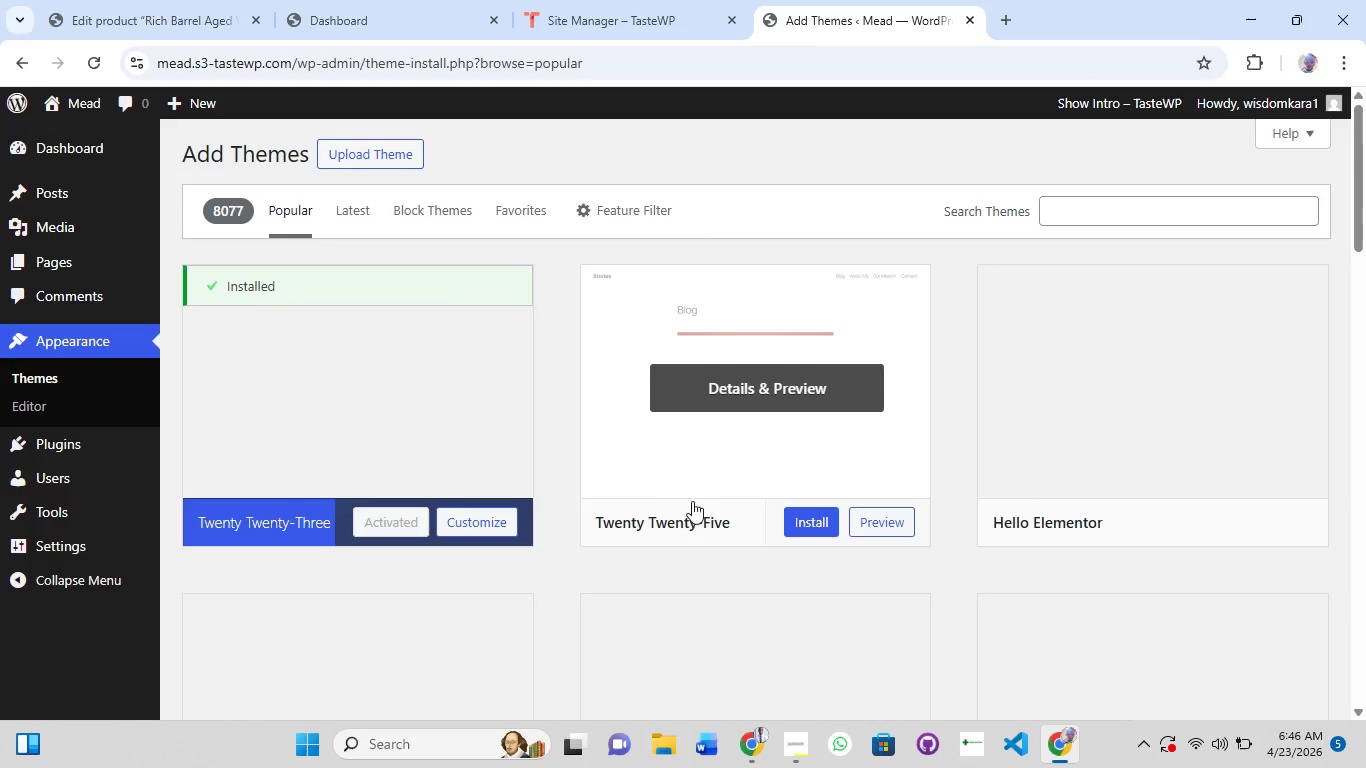 
wait(8.62)
 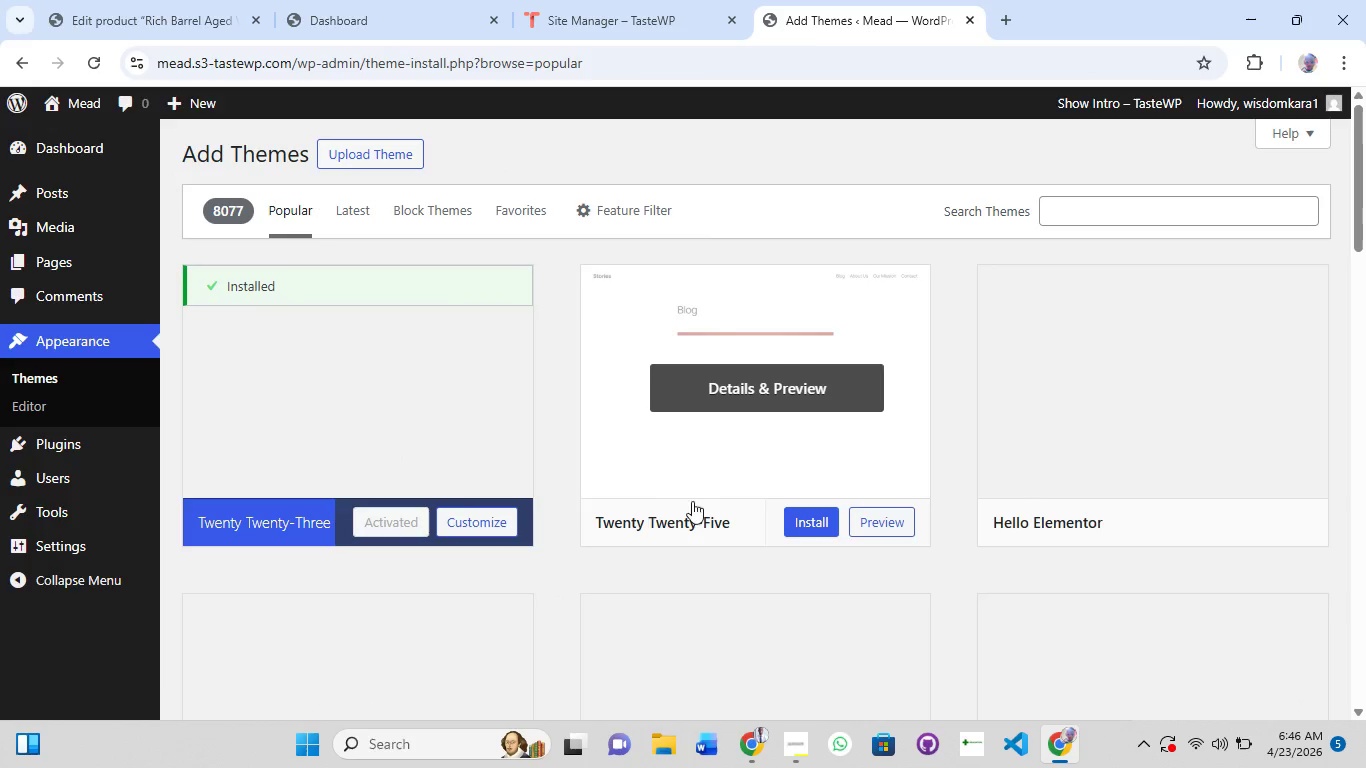 
left_click([1088, 207])
 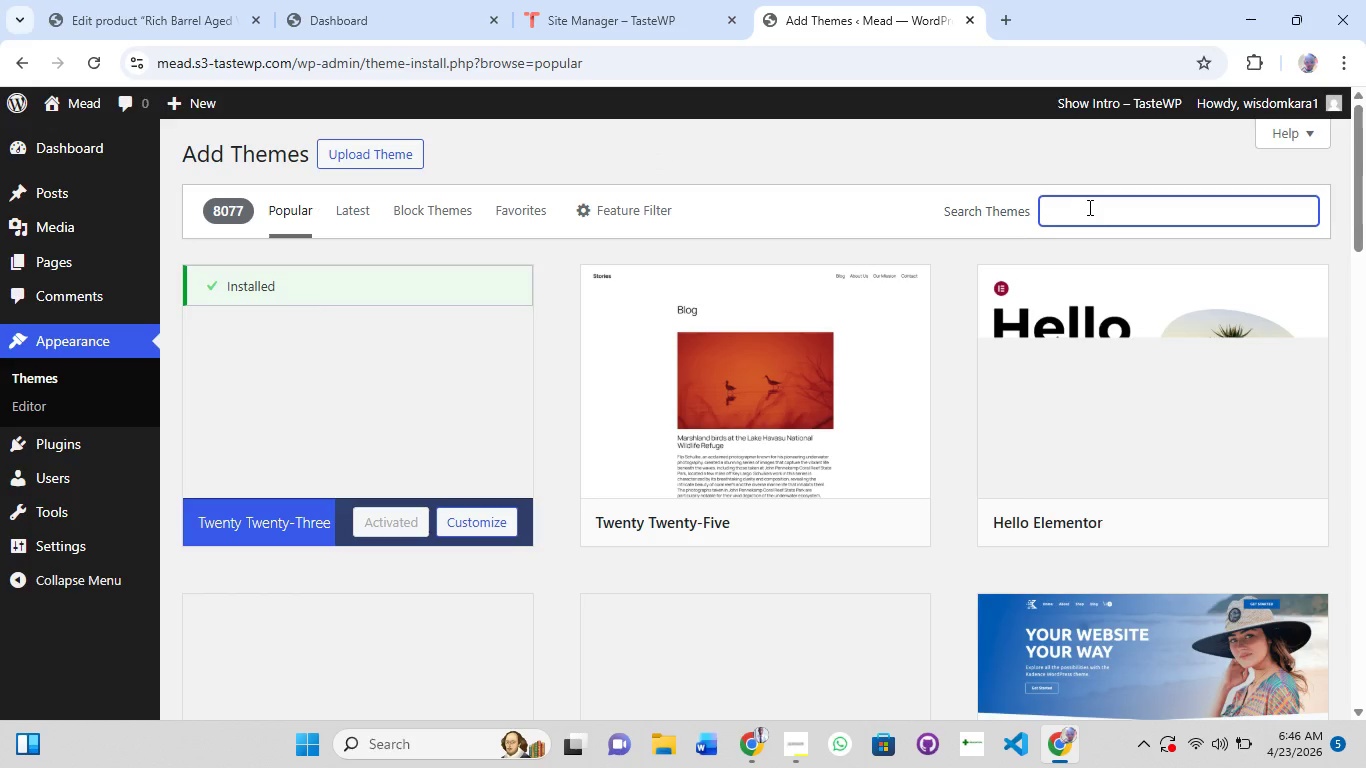 
type(Blocksy)
 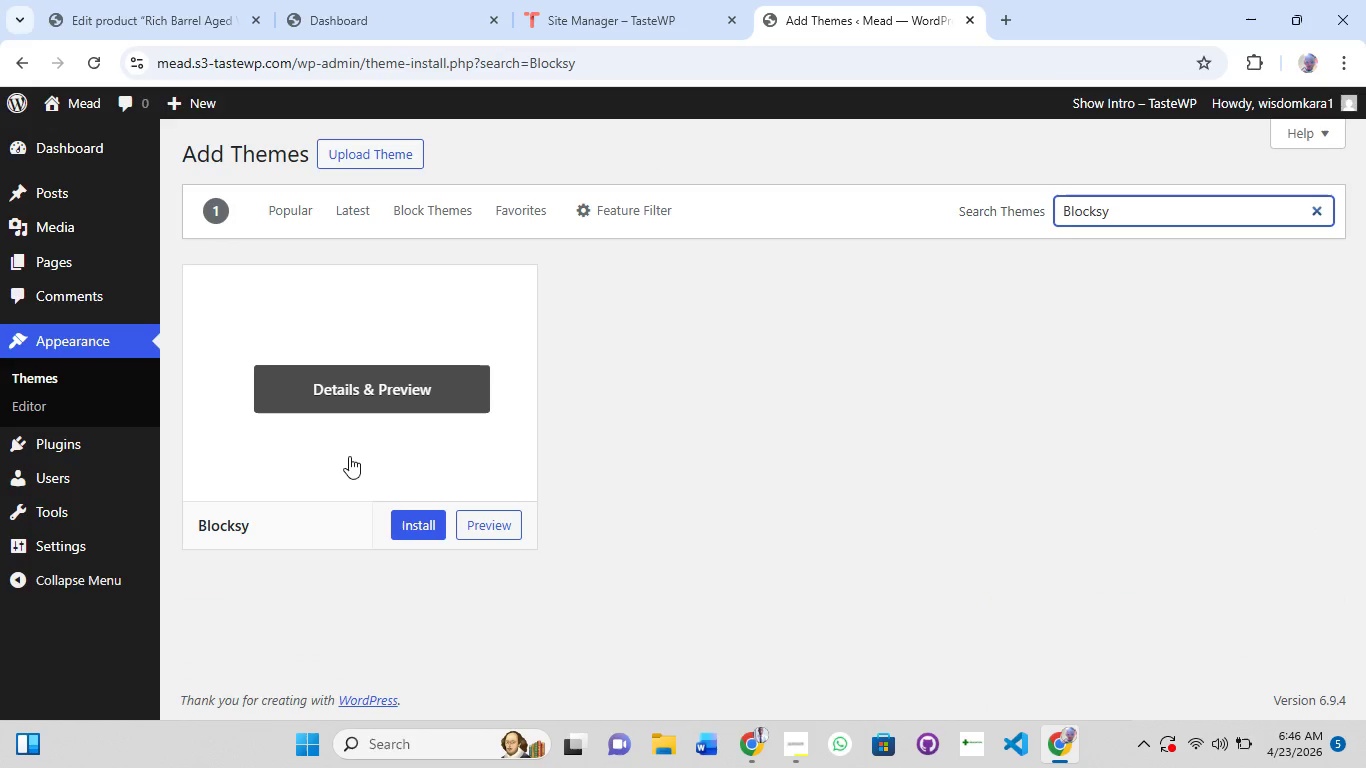 
wait(5.36)
 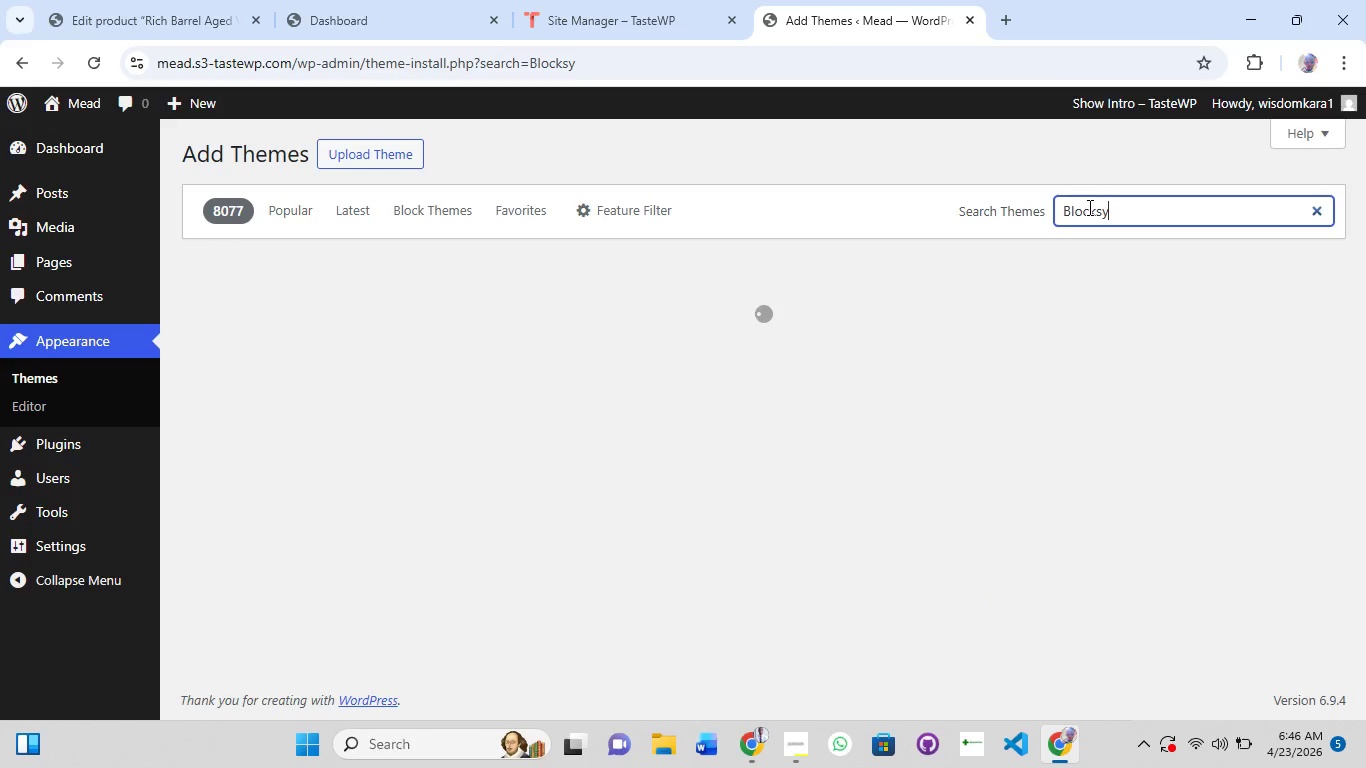 
left_click([420, 526])
 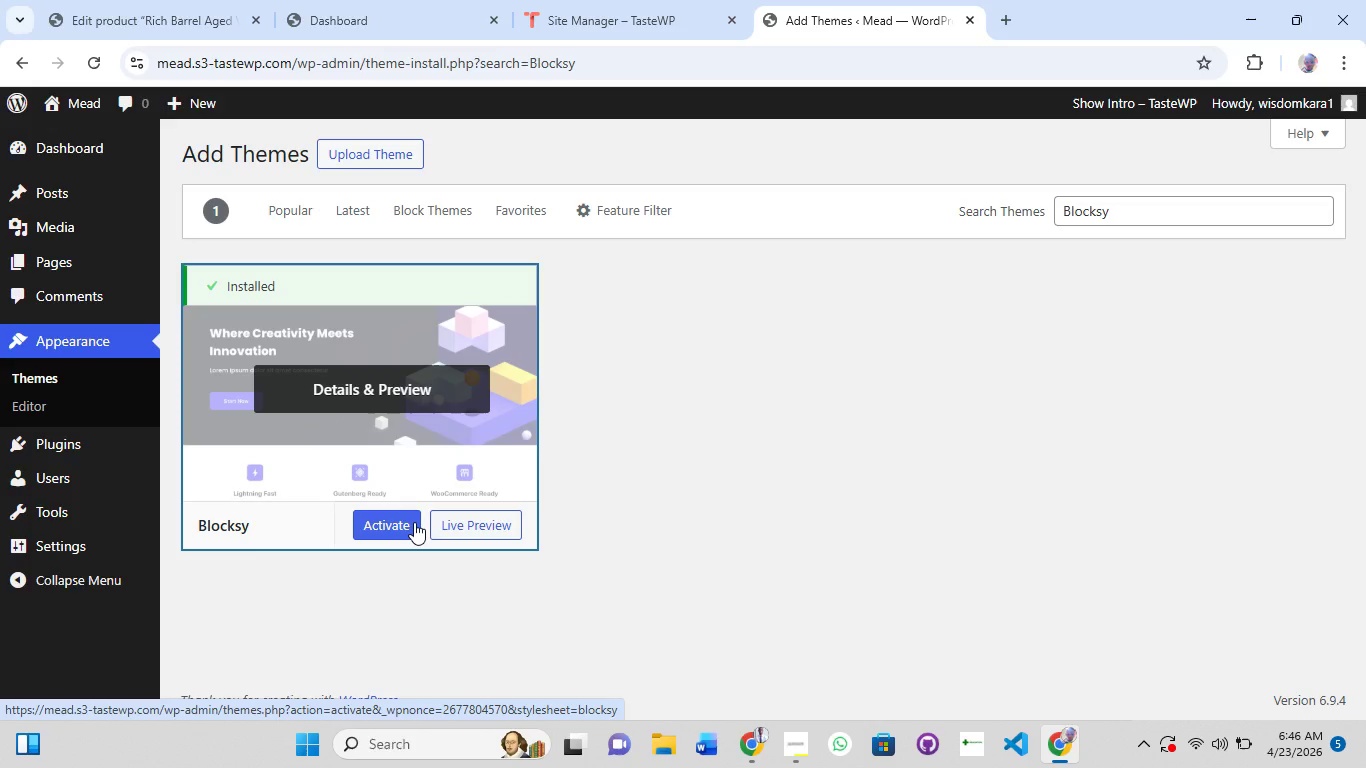 
wait(6.5)
 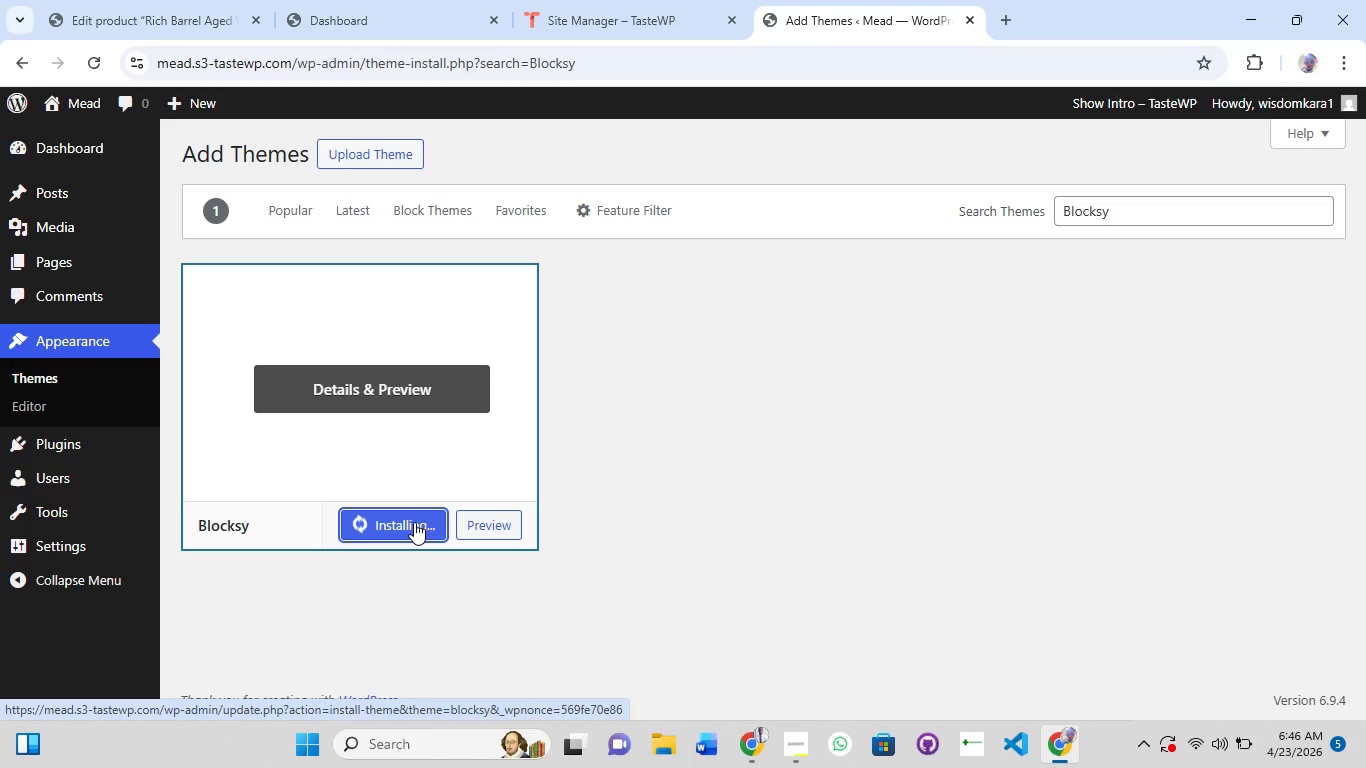 
left_click([370, 513])
 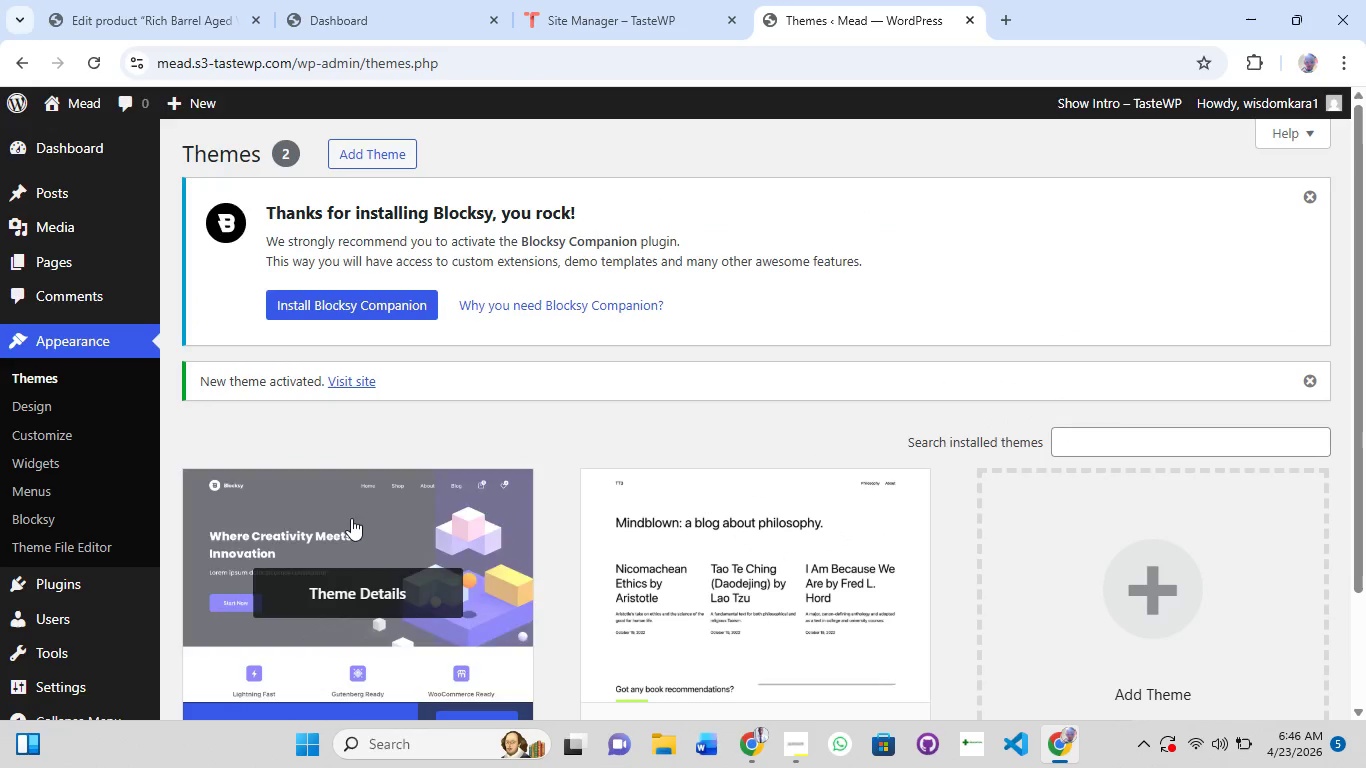 
scroll: coordinate [712, 522], scroll_direction: up, amount: 1.0
 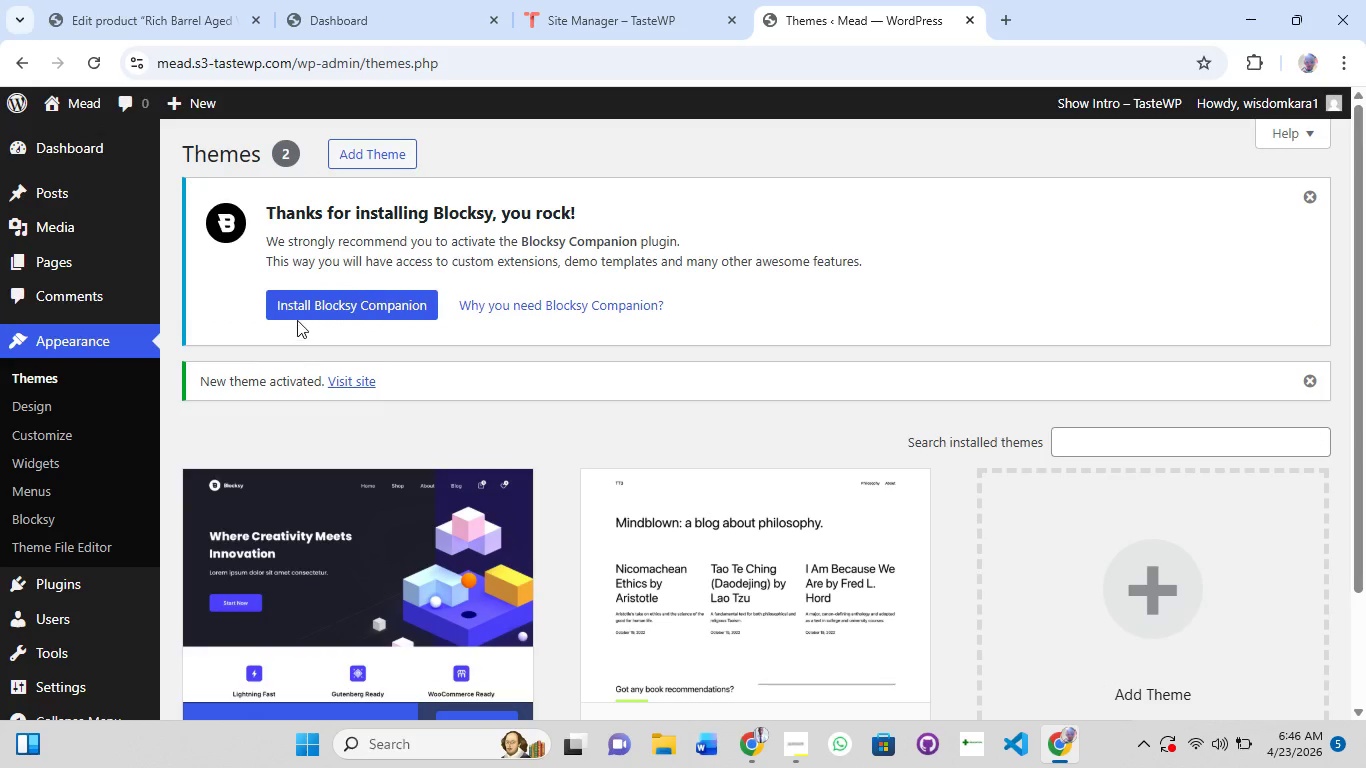 
left_click([297, 319])
 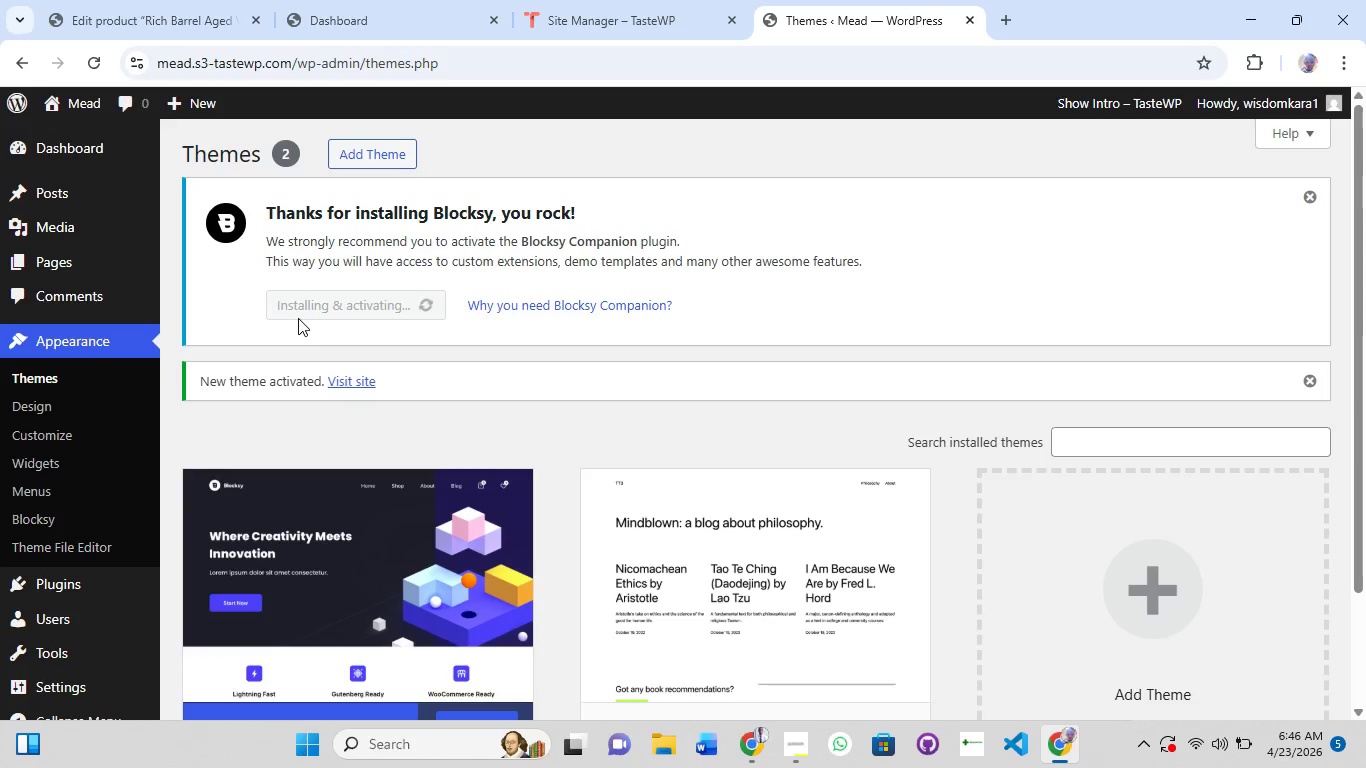 
wait(31.32)
 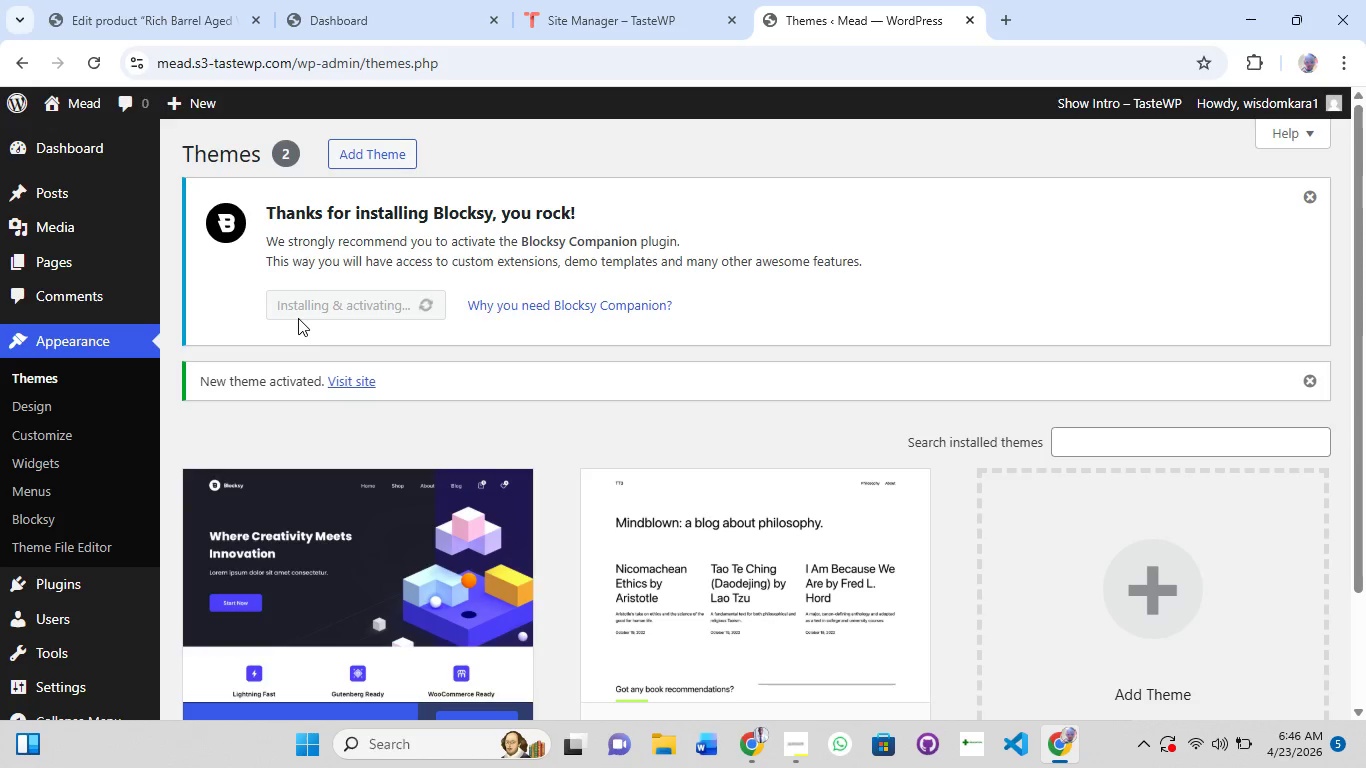 
mouse_move([110, 581])
 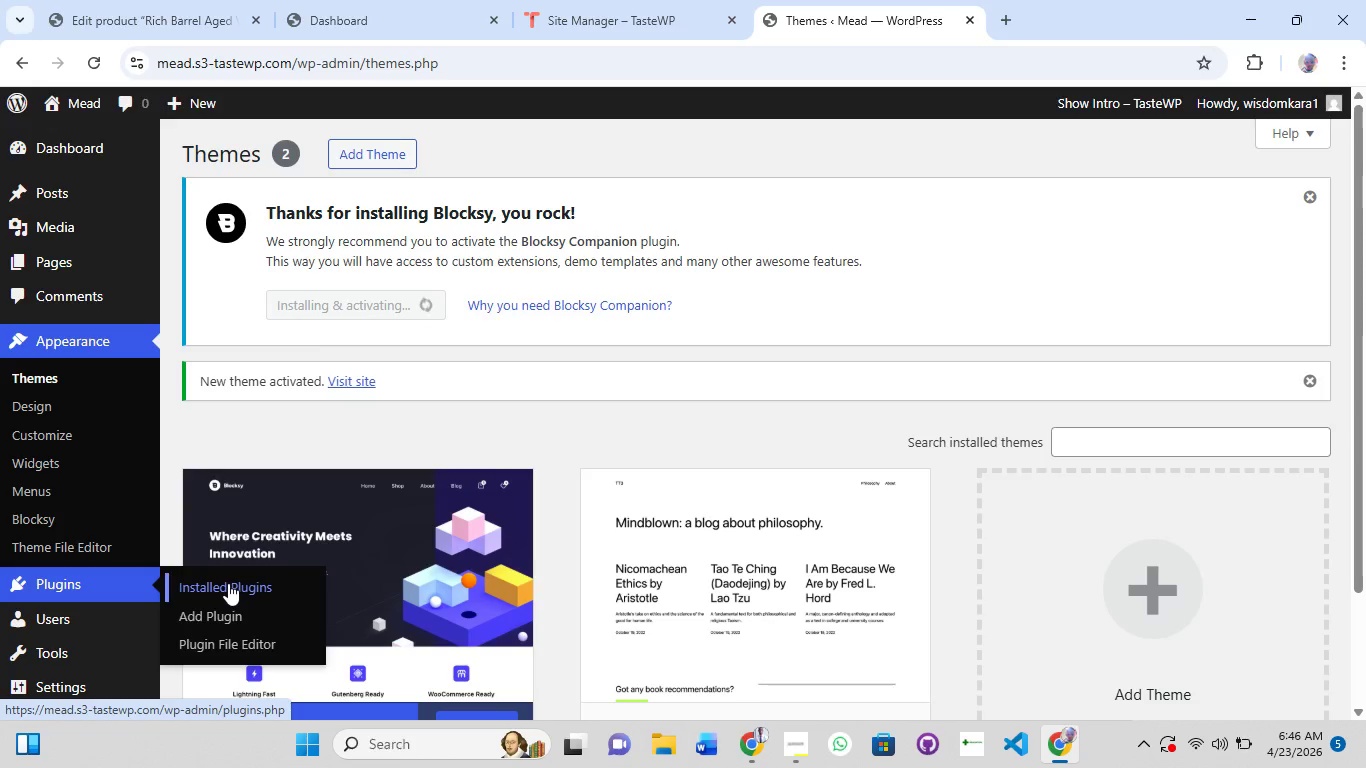 
right_click([228, 583])
 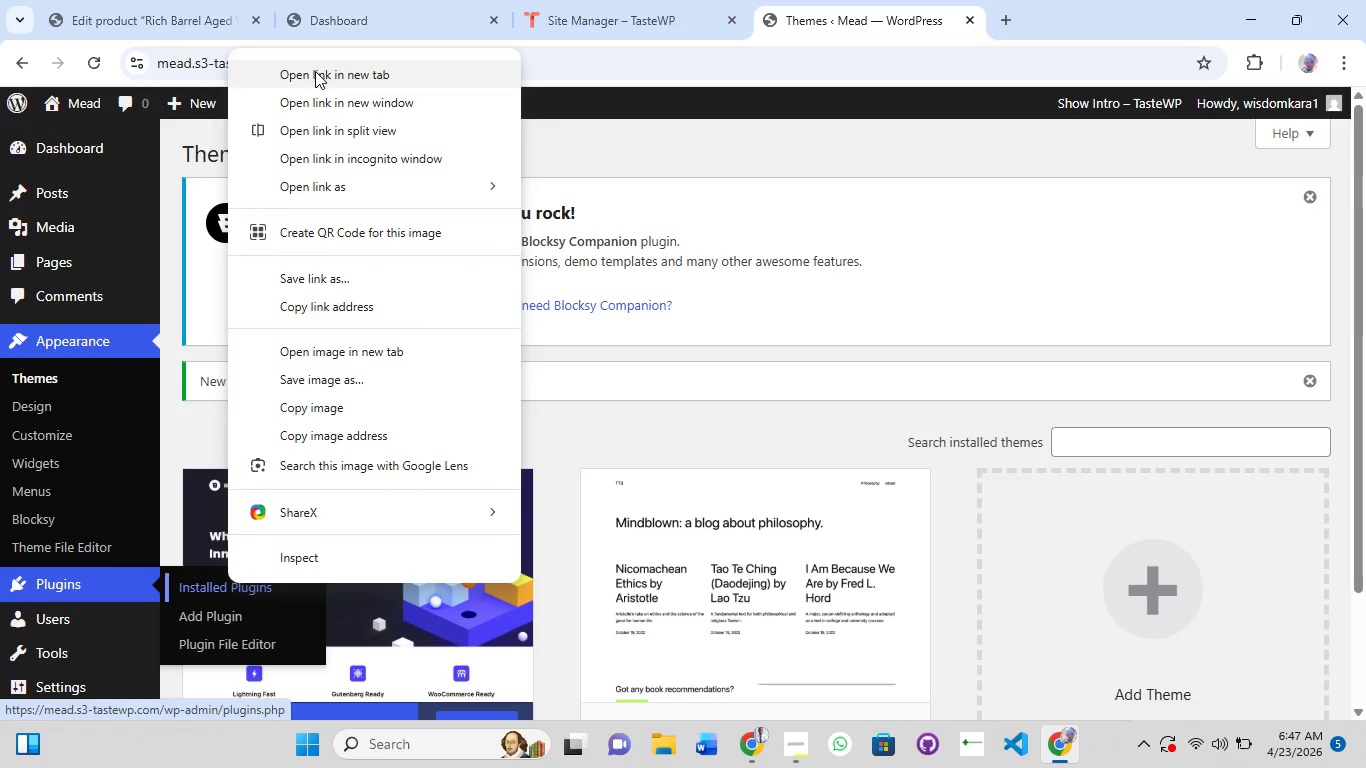 
left_click([315, 71])
 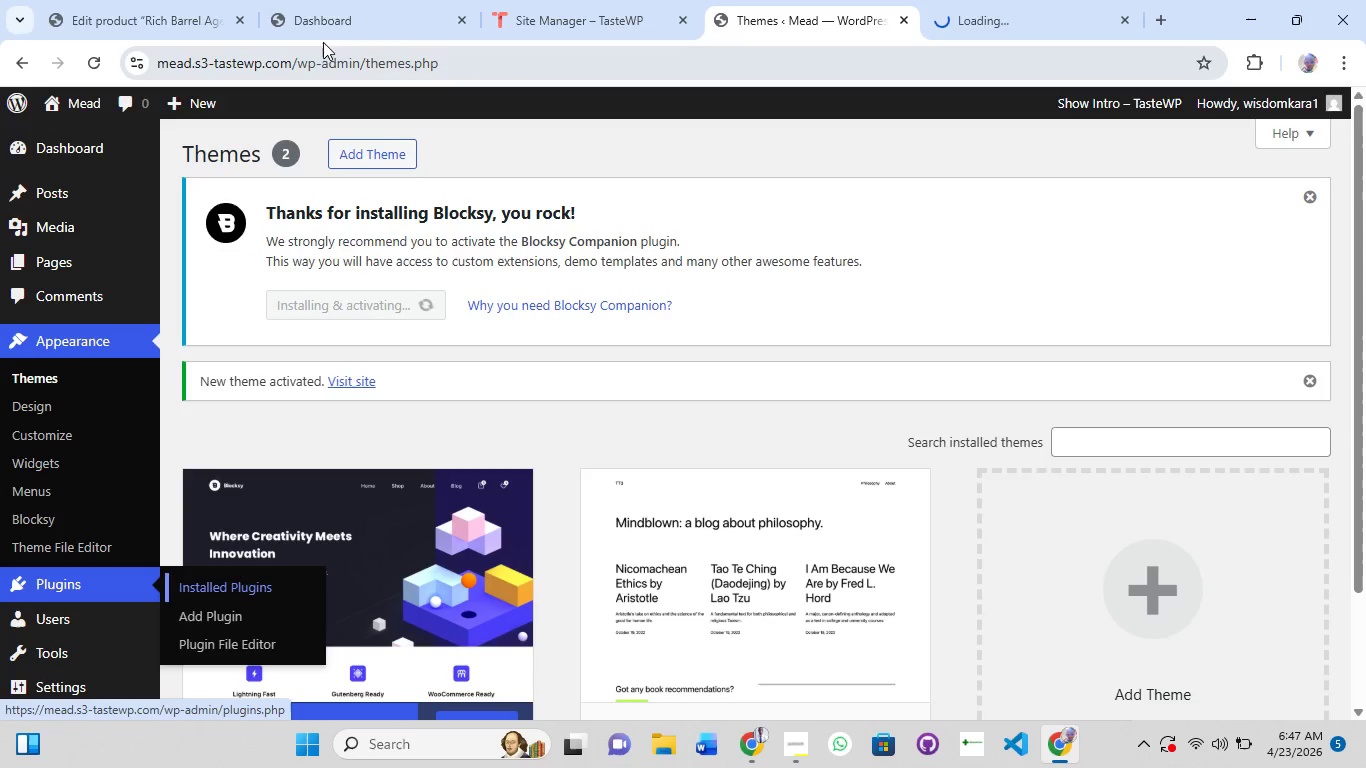 
mouse_move([985, 10])
 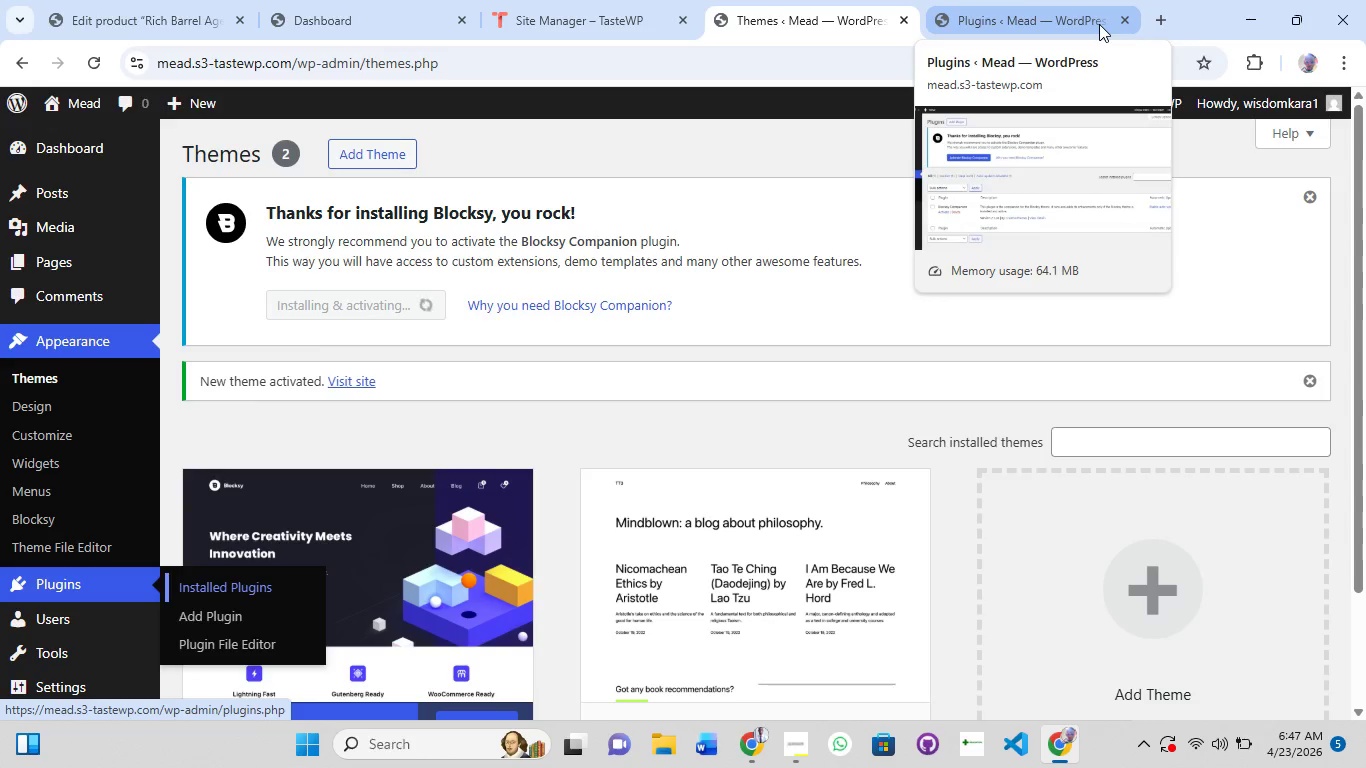 
left_click([1099, 24])
 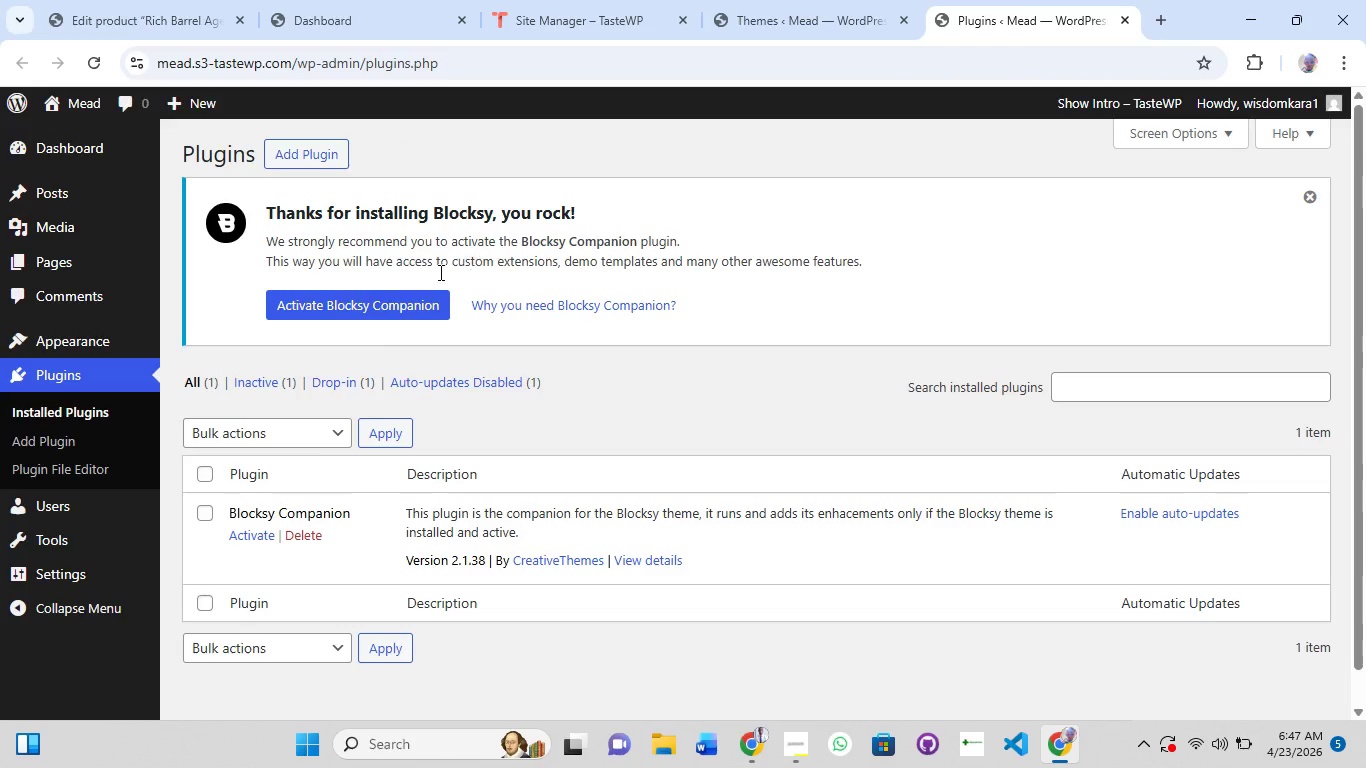 
left_click([381, 308])
 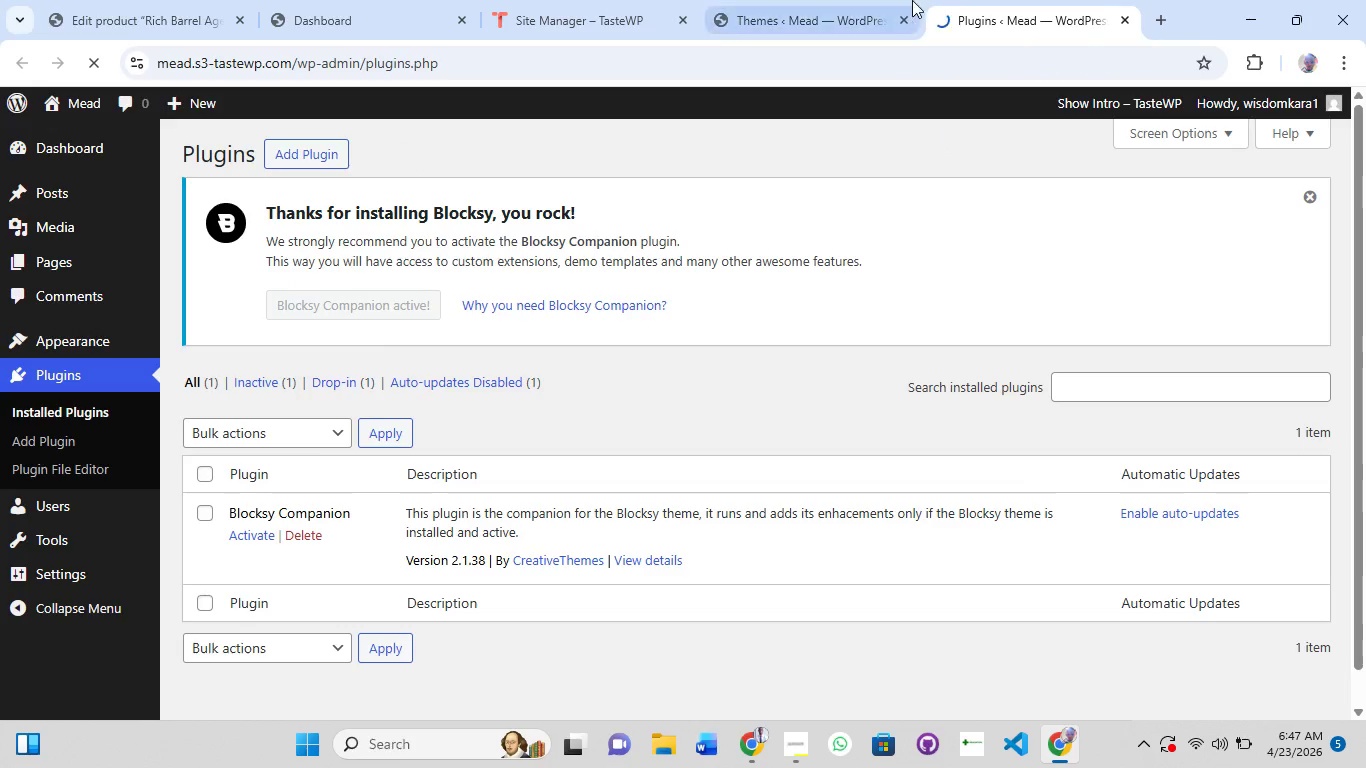 
mouse_move([1056, 35])
 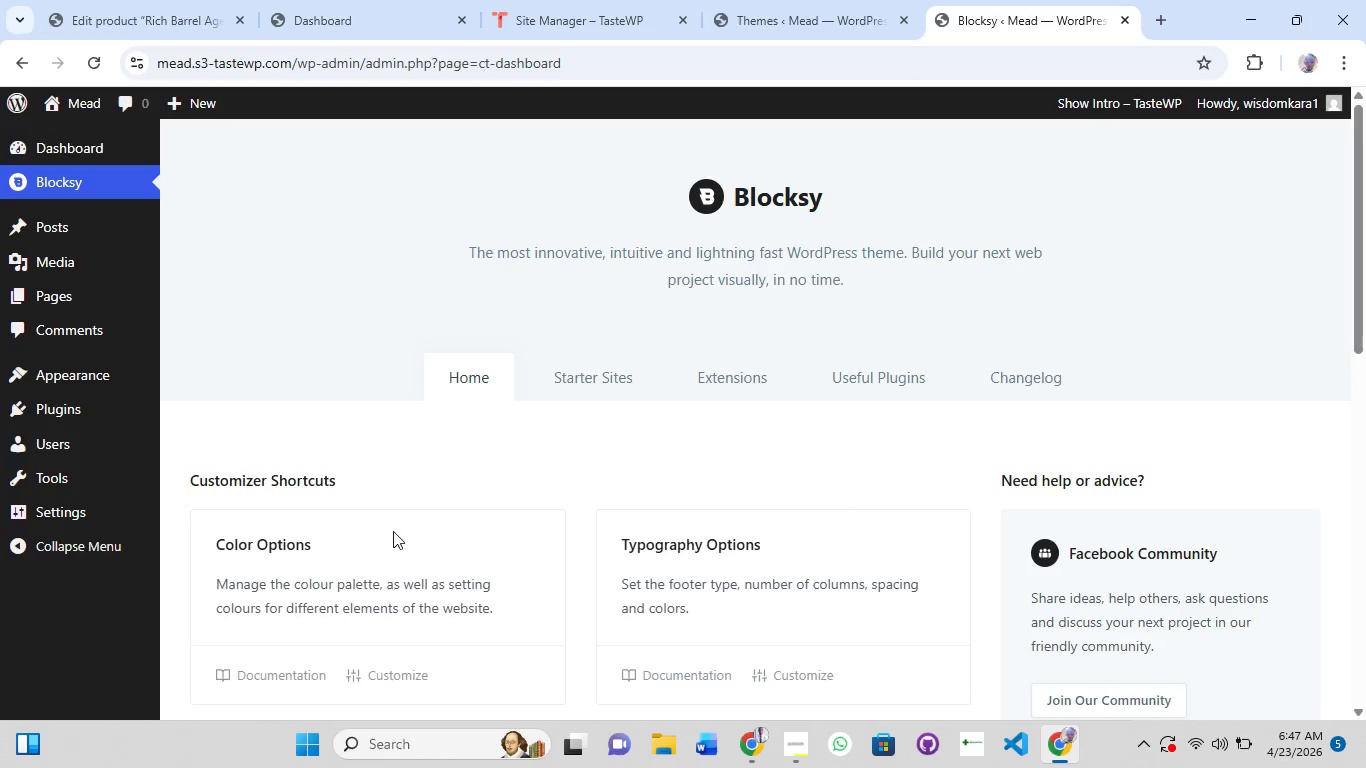 
scroll: coordinate [526, 466], scroll_direction: down, amount: 1.0
 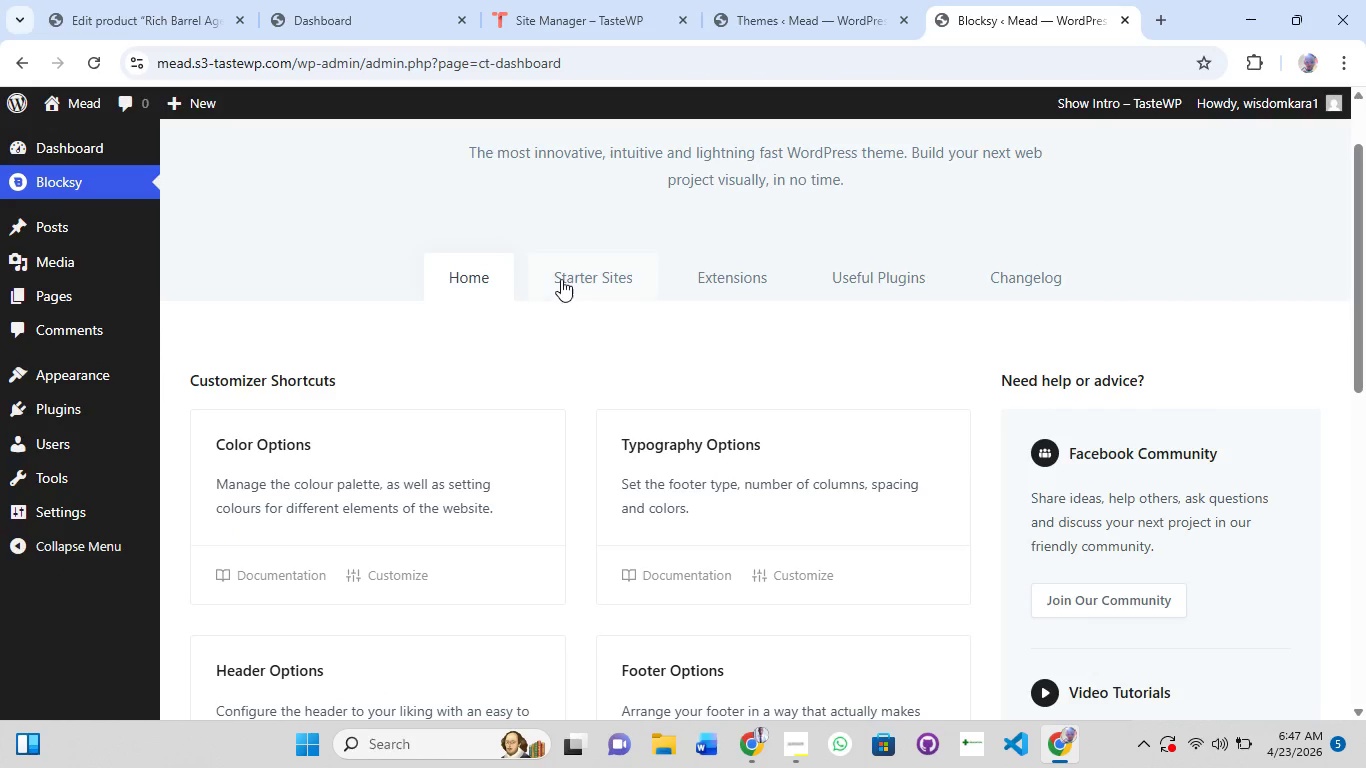 
left_click([561, 279])
 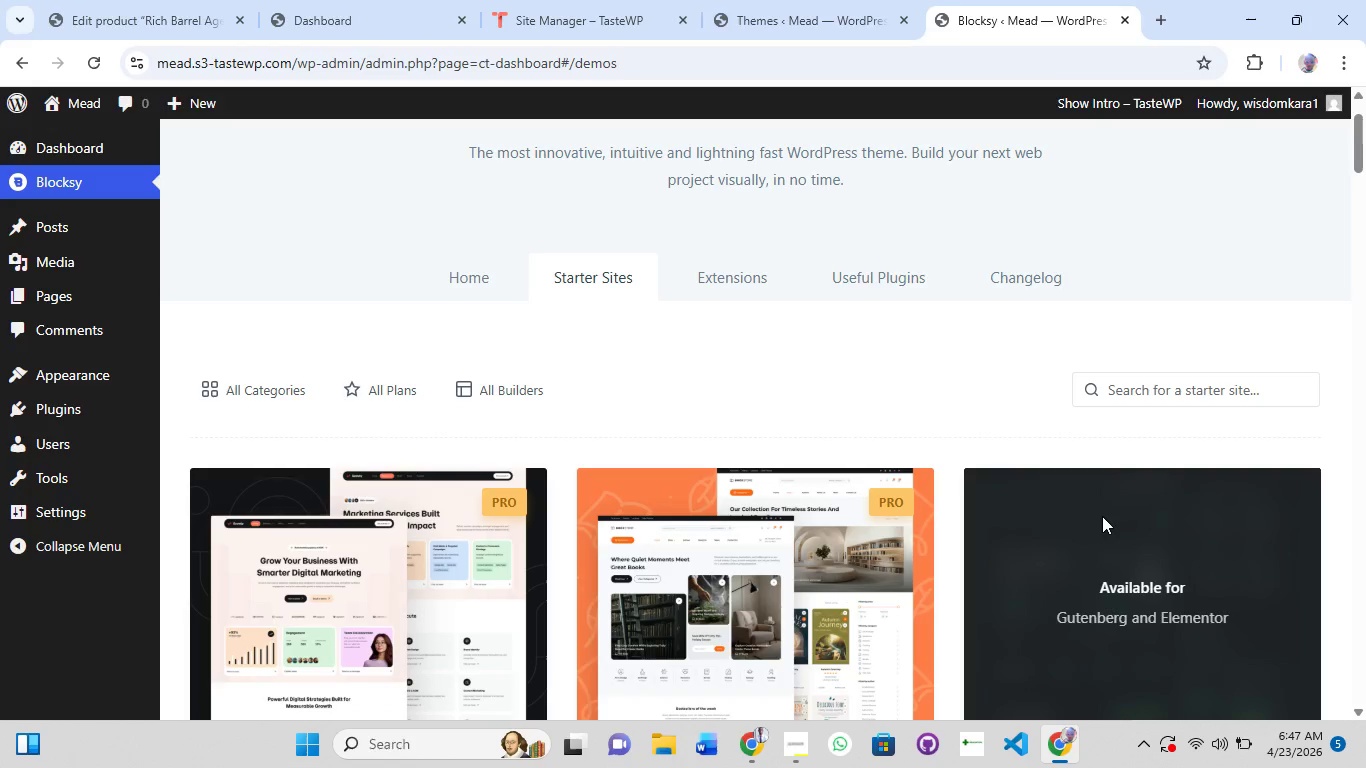 
scroll: coordinate [916, 595], scroll_direction: down, amount: 5.0
 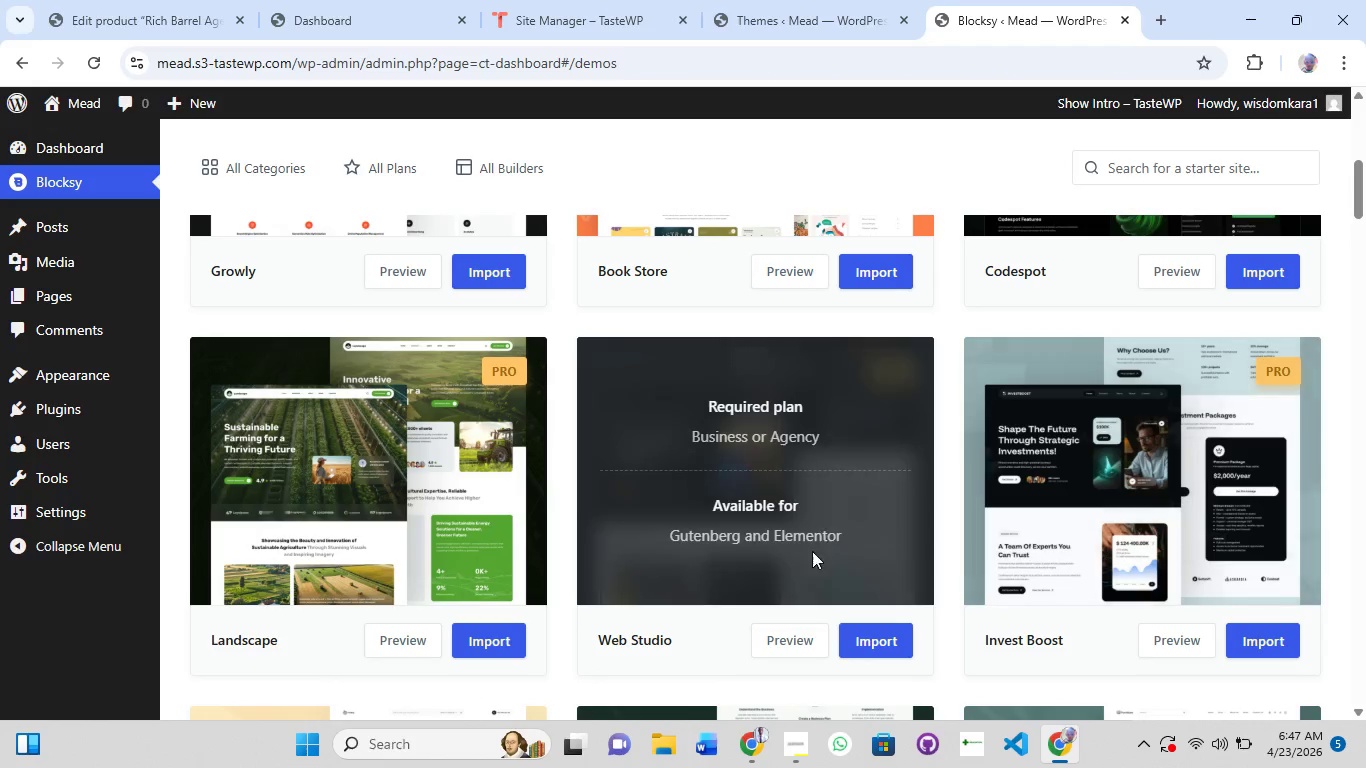 
mouse_move([626, 766])
 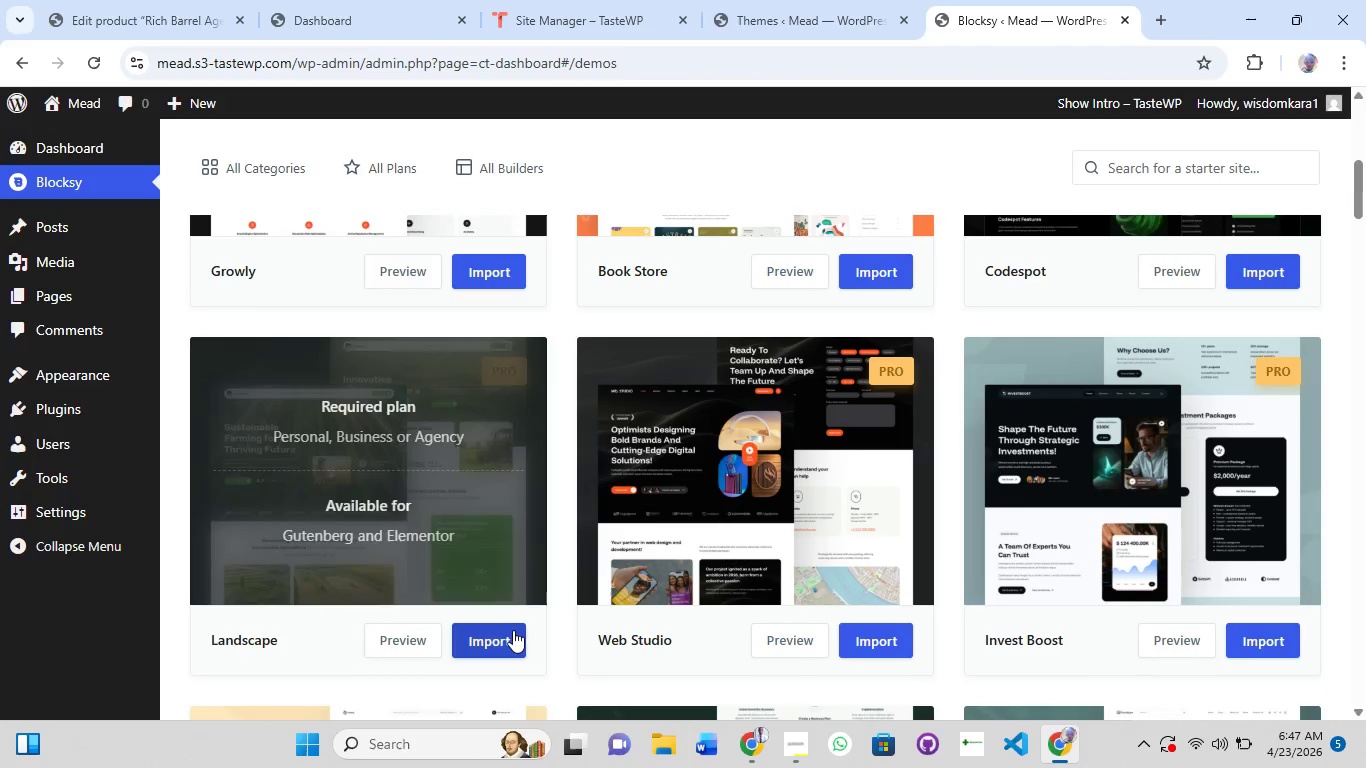 
scroll: coordinate [500, 651], scroll_direction: down, amount: 3.0
 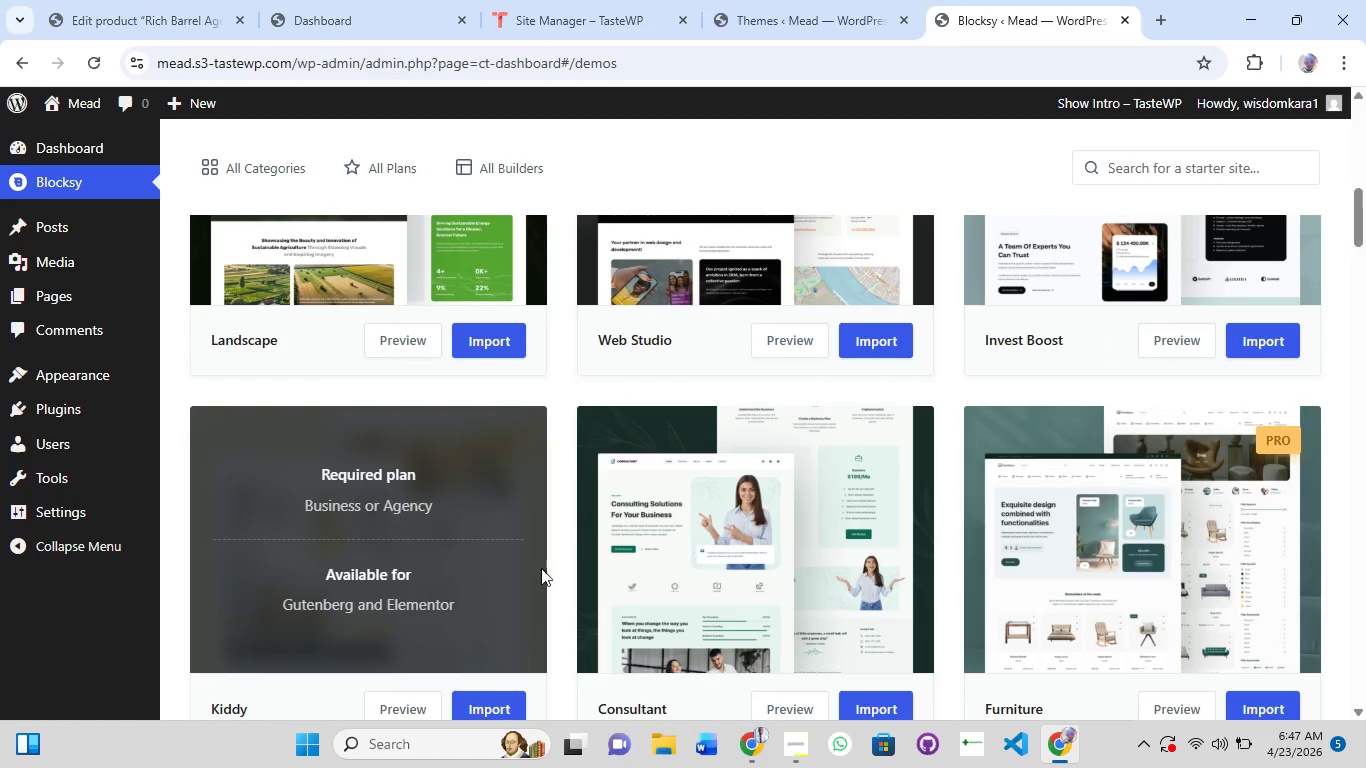 
mouse_move([587, 536])
 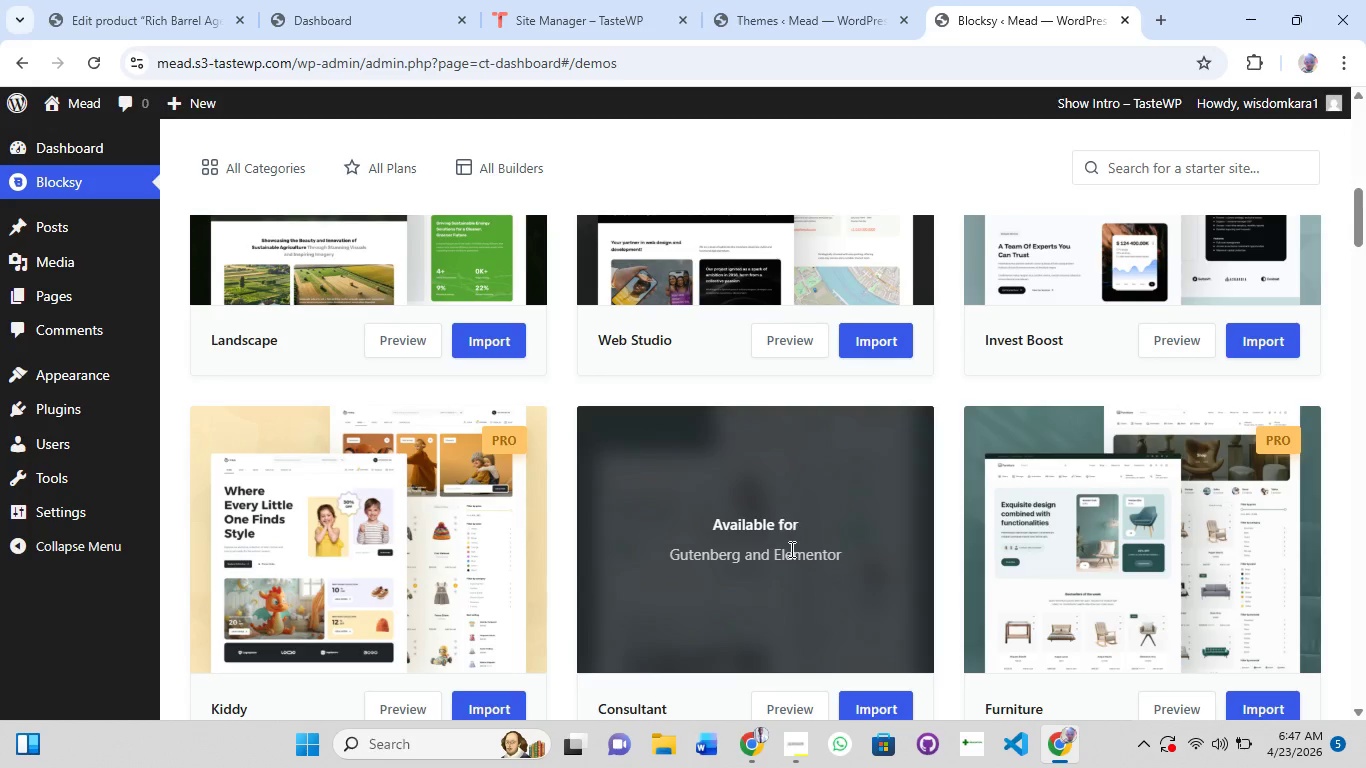 
scroll: coordinate [790, 557], scroll_direction: down, amount: 2.0
 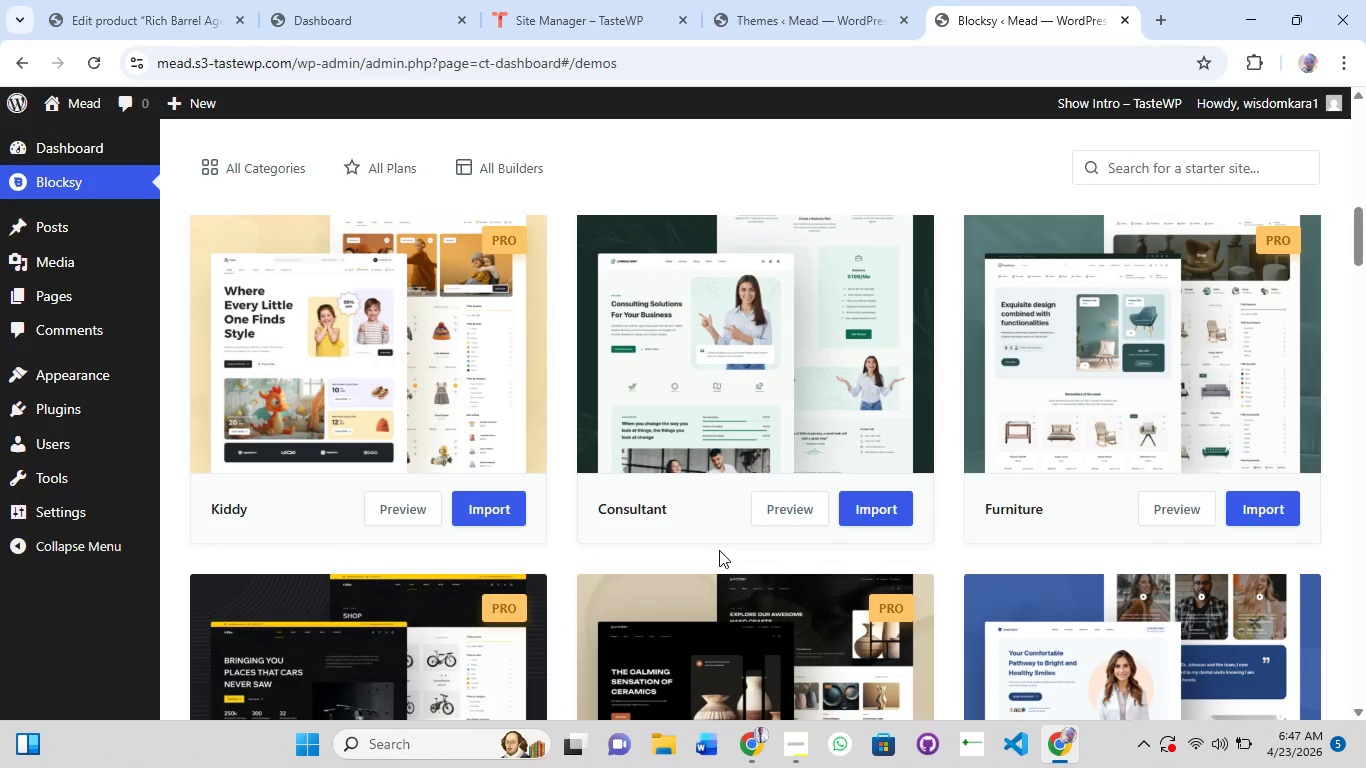 
scroll: coordinate [719, 550], scroll_direction: up, amount: 2.0
 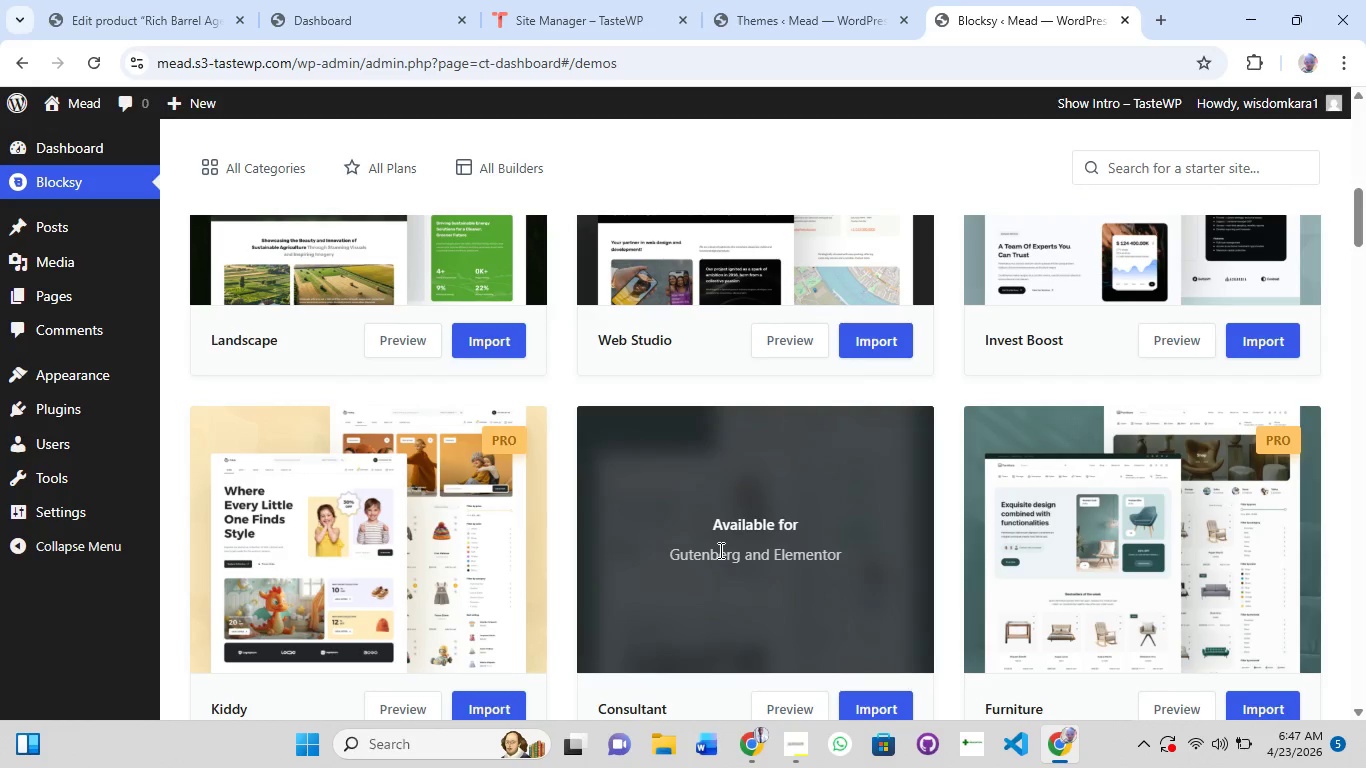 
scroll: coordinate [570, 572], scroll_direction: down, amount: 5.0
 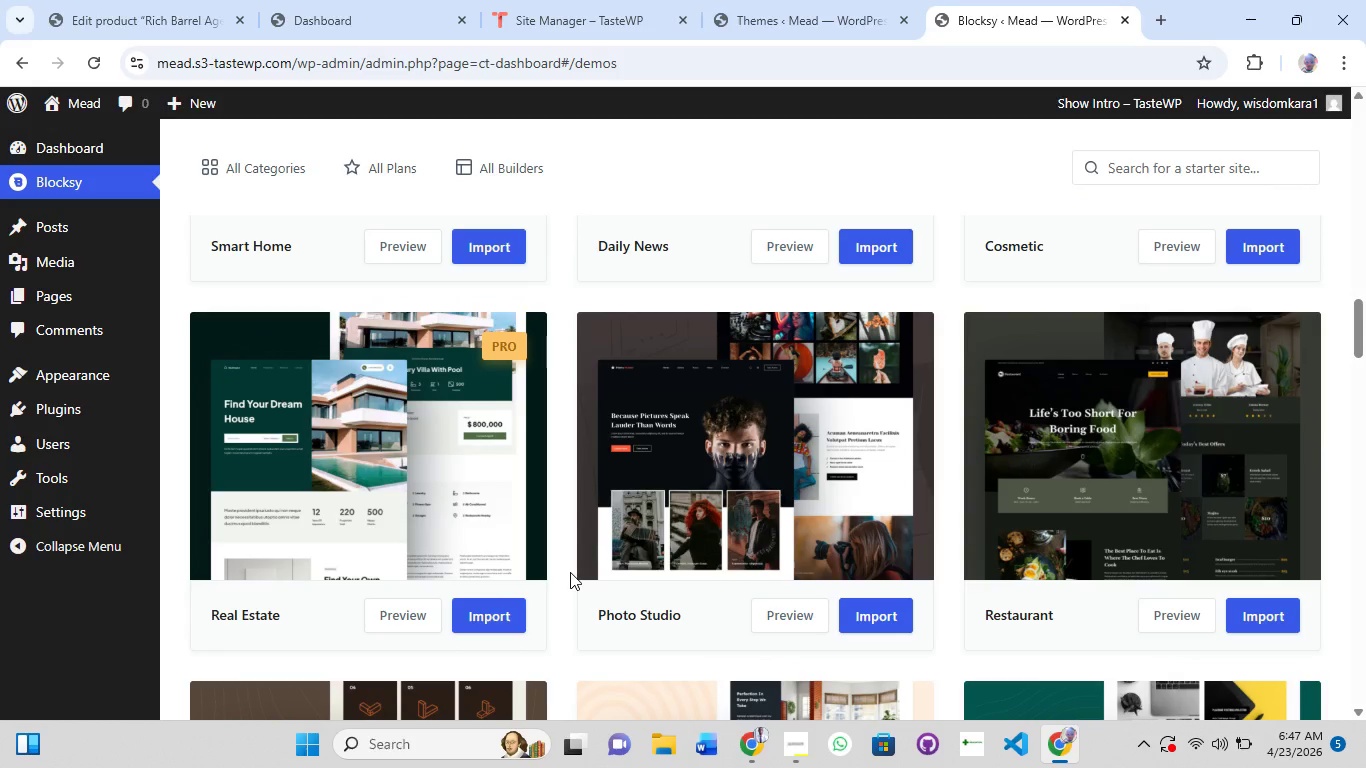 
scroll: coordinate [569, 573], scroll_direction: none, amount: 0.0
 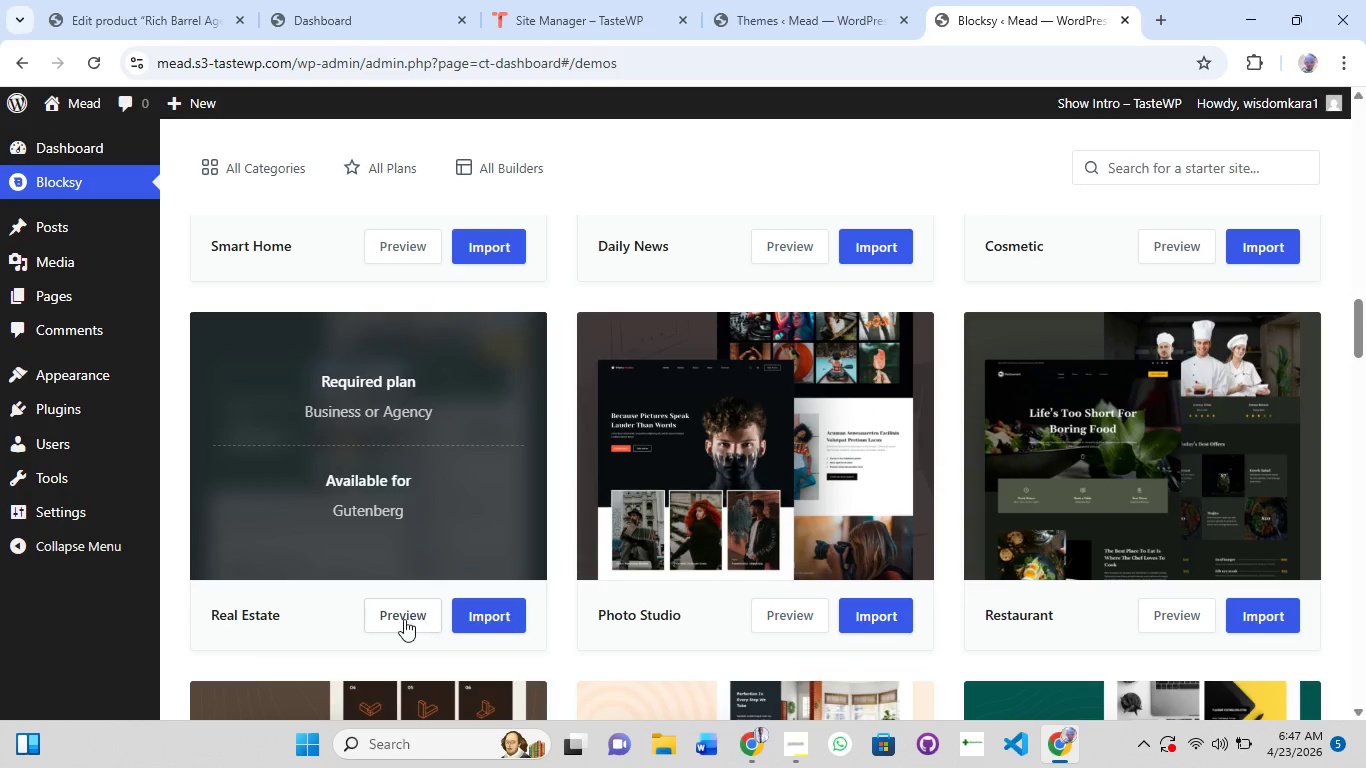 
left_click([404, 619])
 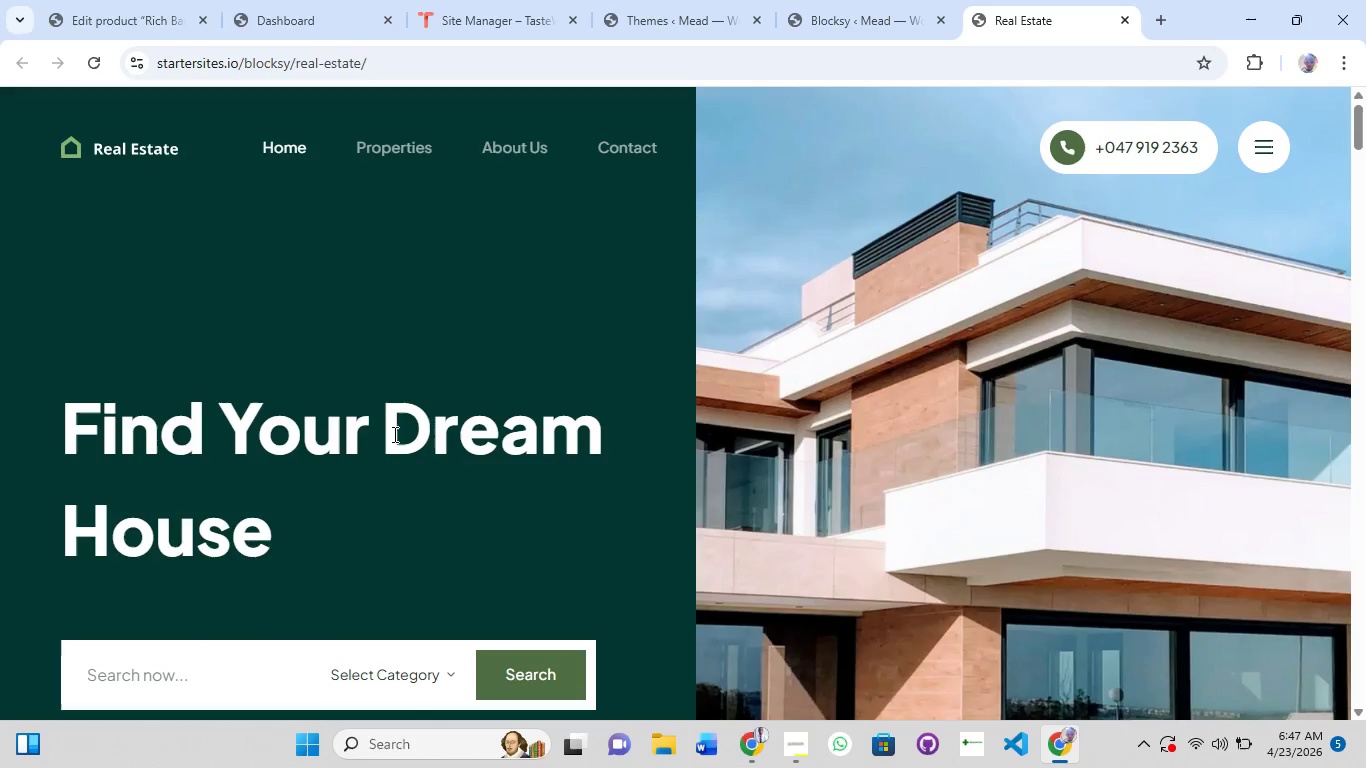 
scroll: coordinate [393, 434], scroll_direction: down, amount: 6.0
 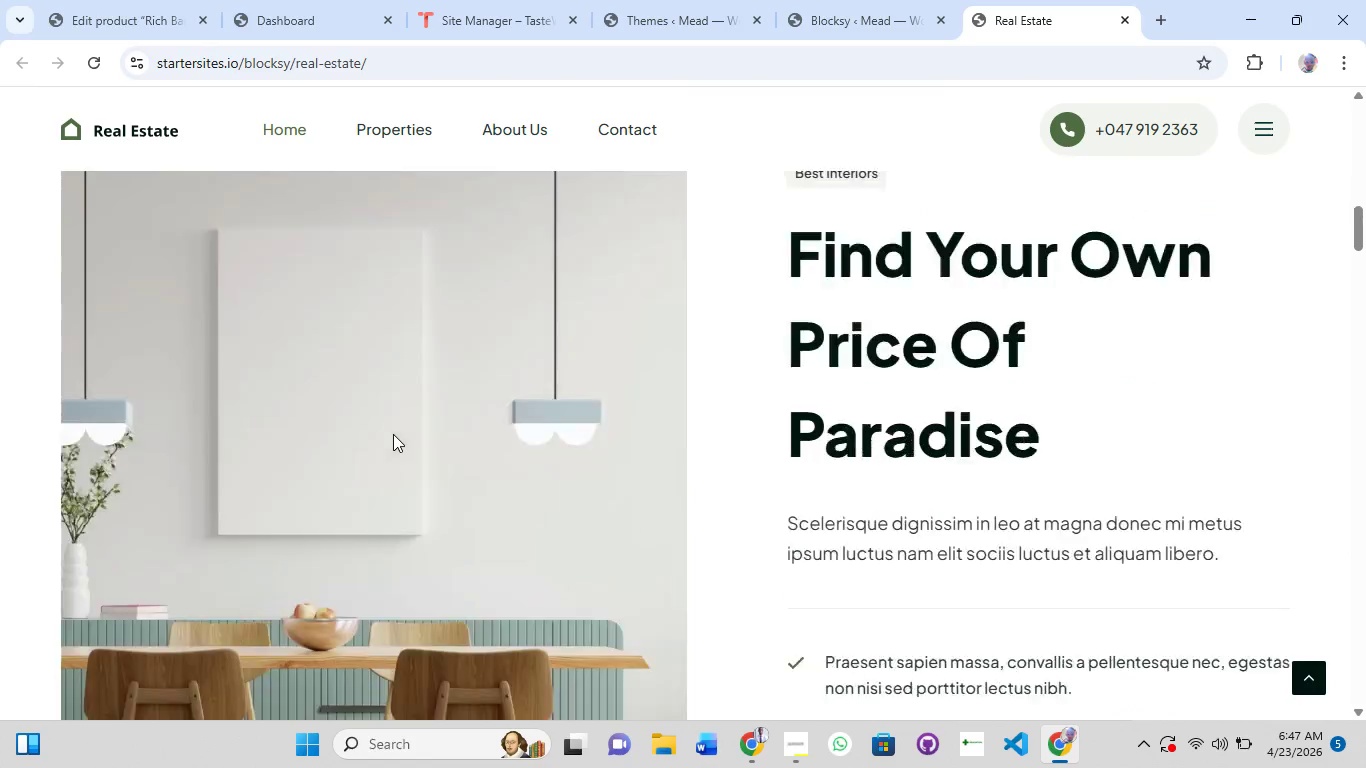 
scroll: coordinate [393, 434], scroll_direction: up, amount: 16.0
 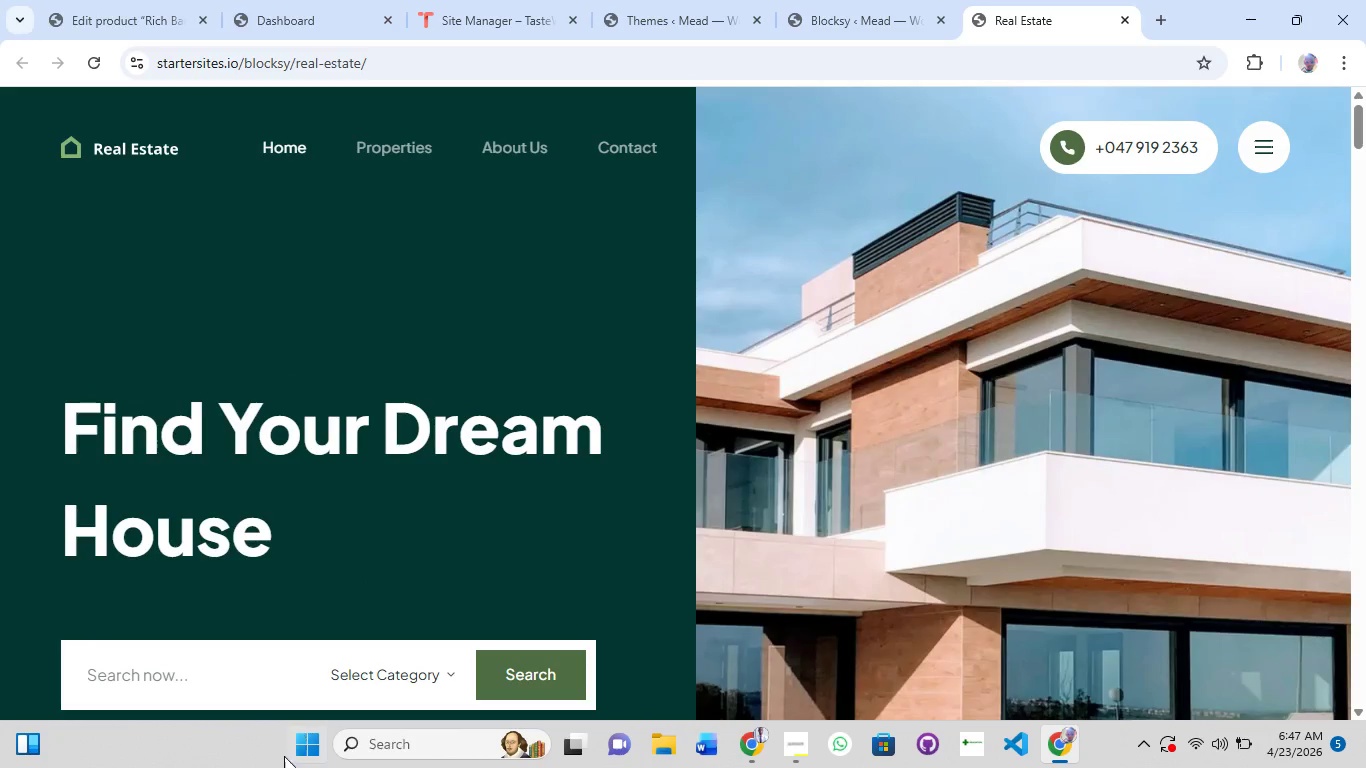 
left_click([267, 683])
 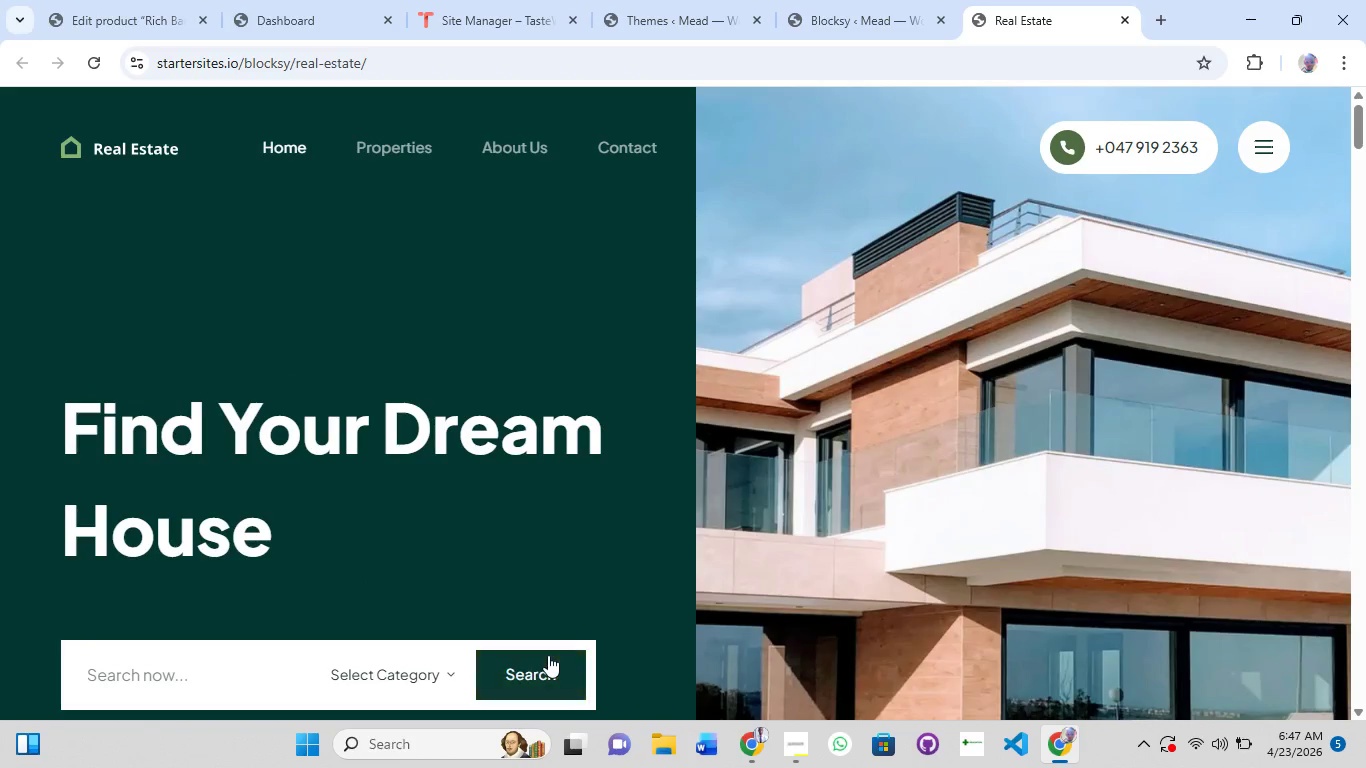 
left_click([548, 655])
 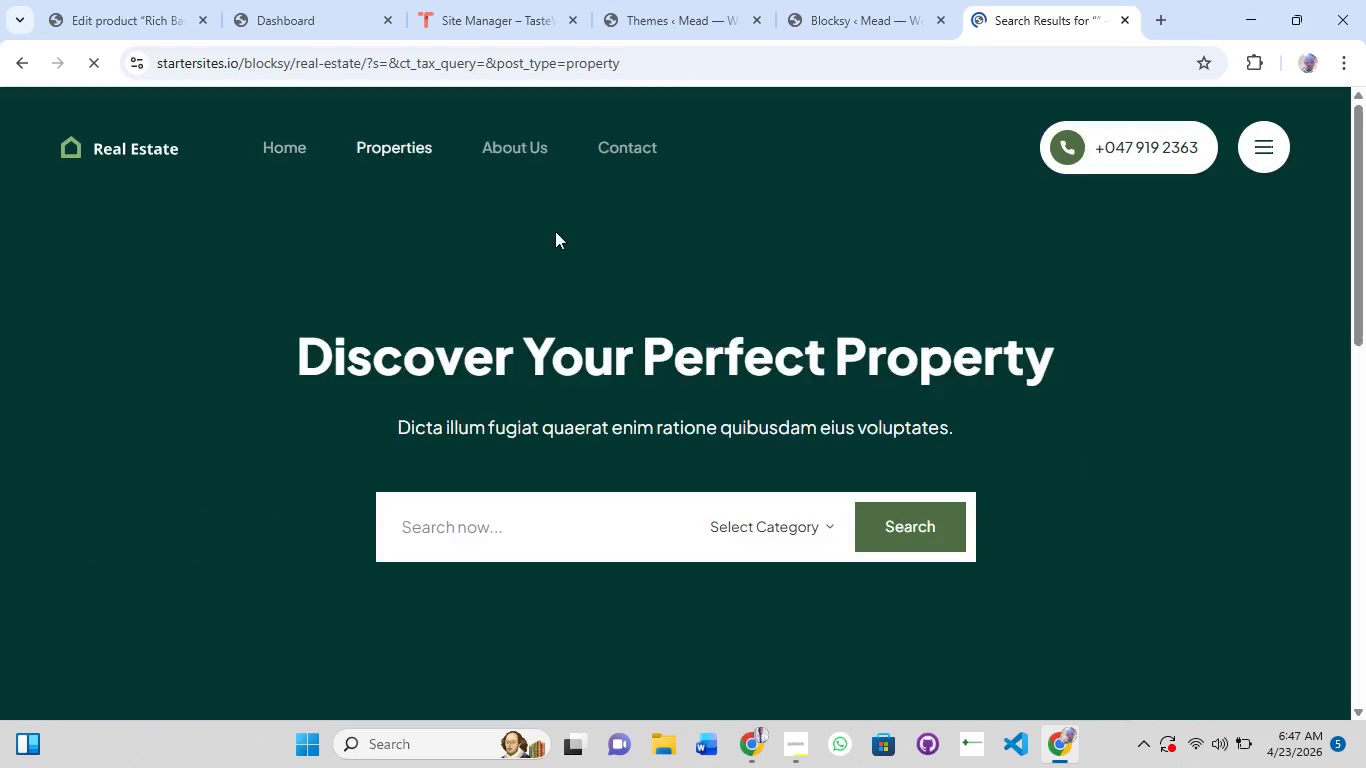 
scroll: coordinate [599, 428], scroll_direction: down, amount: 5.0
 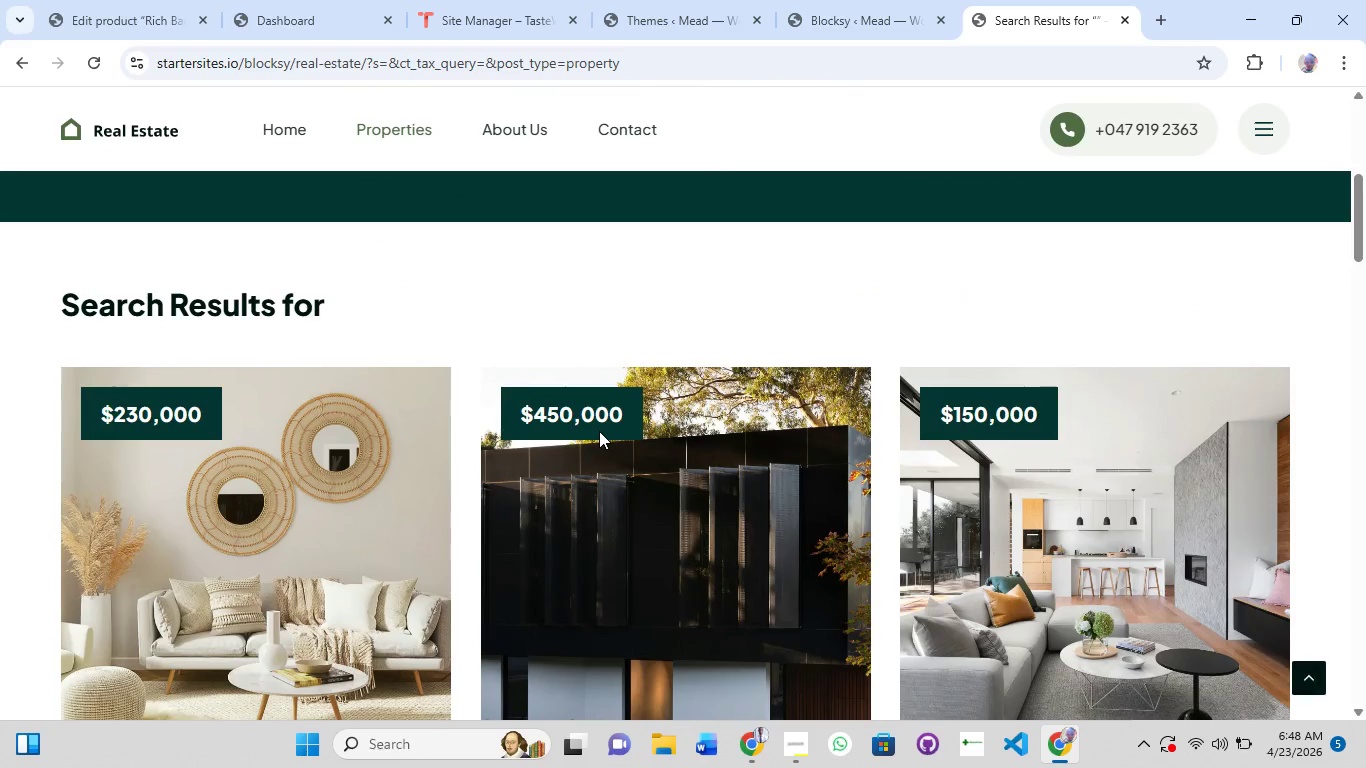 
scroll: coordinate [596, 440], scroll_direction: up, amount: 23.0
 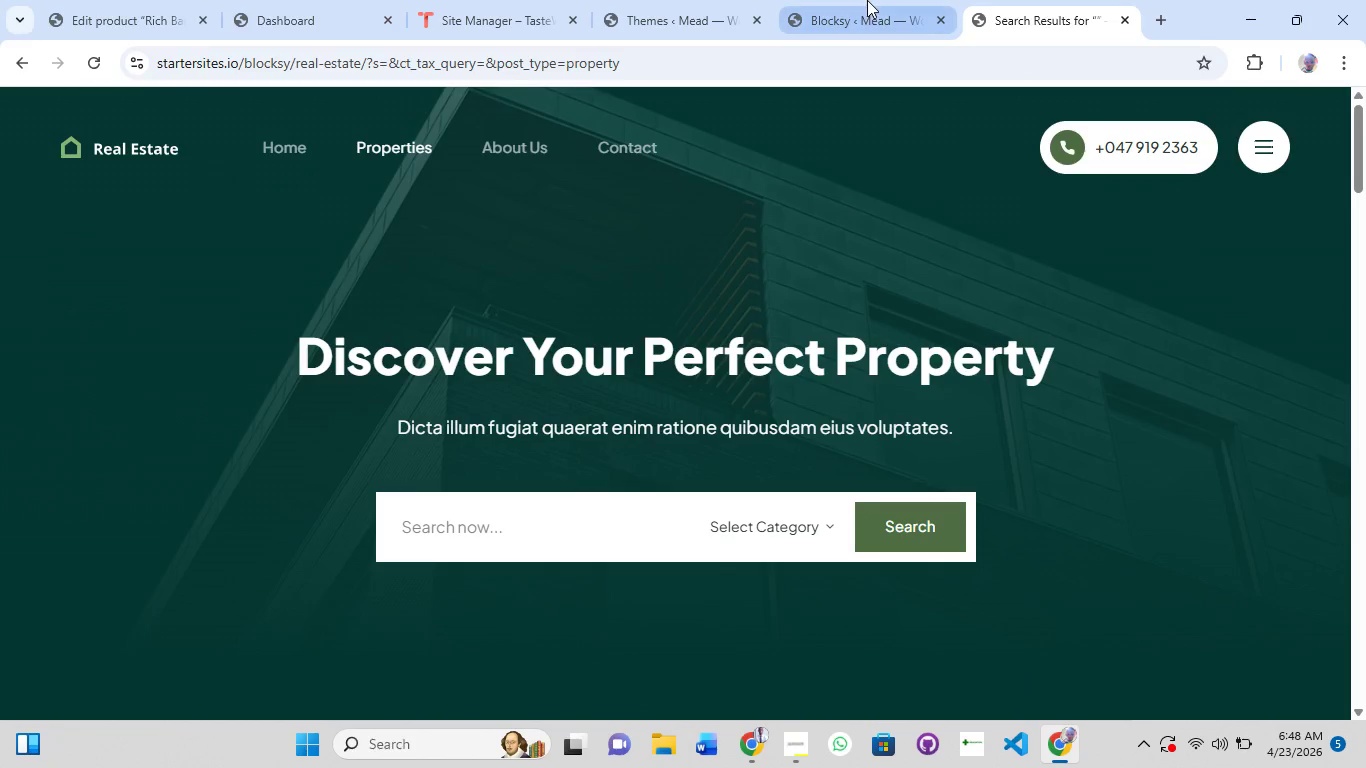 
left_click([867, 0])
 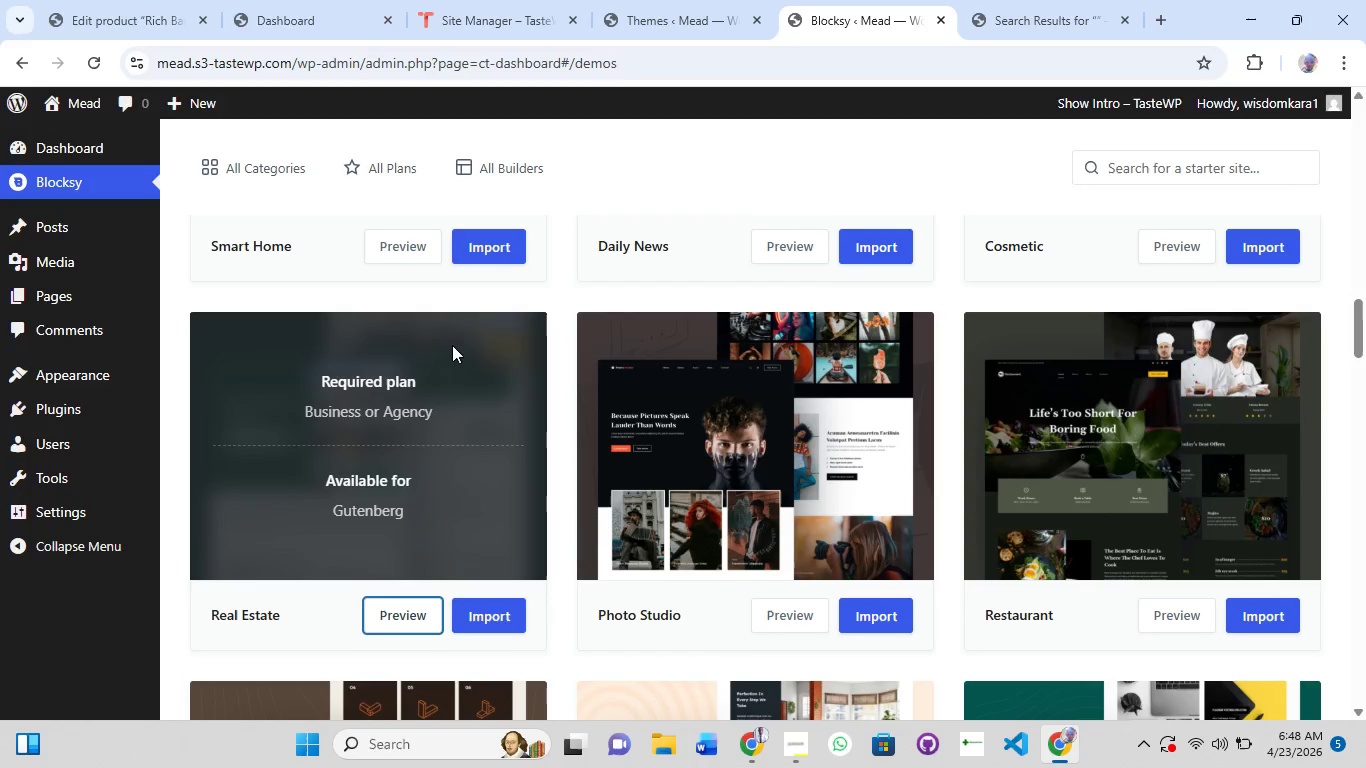 
scroll: coordinate [723, 459], scroll_direction: down, amount: 4.0
 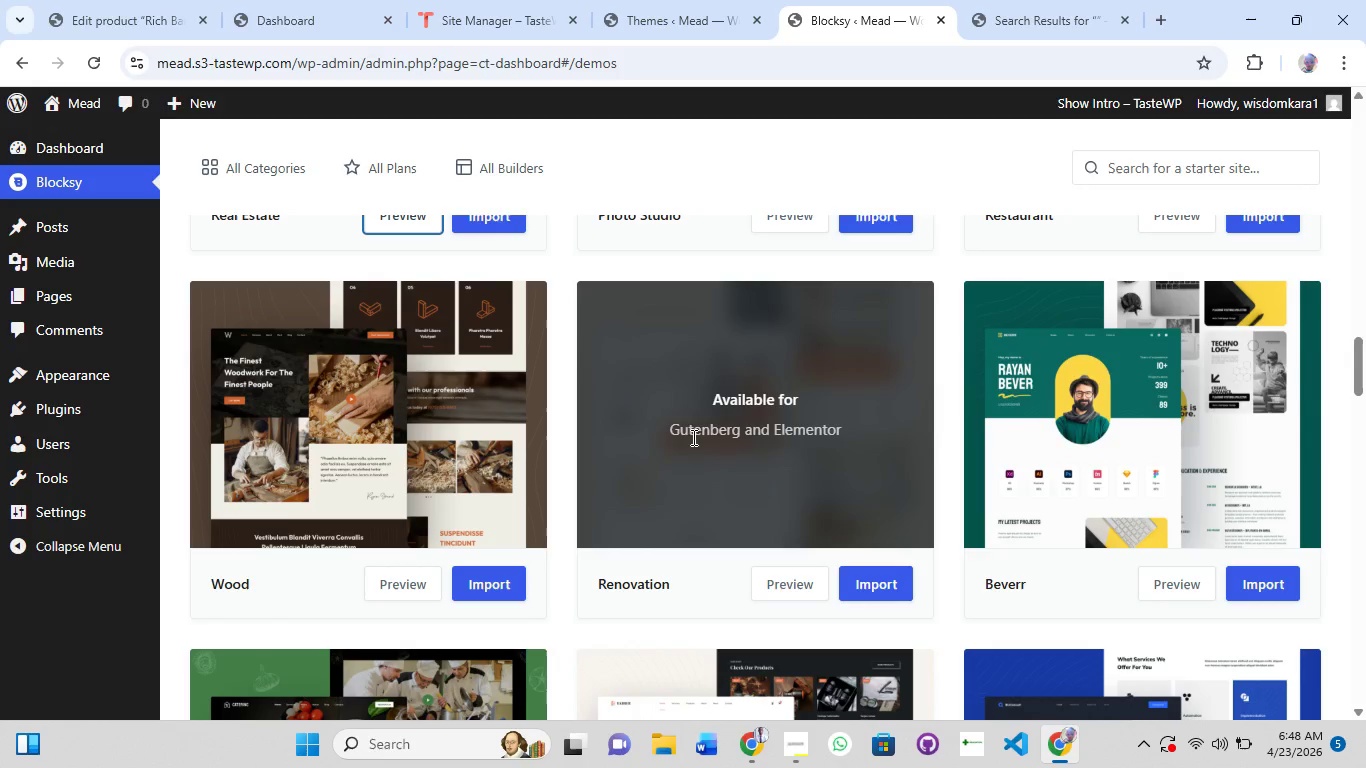 
left_click([815, 591])
 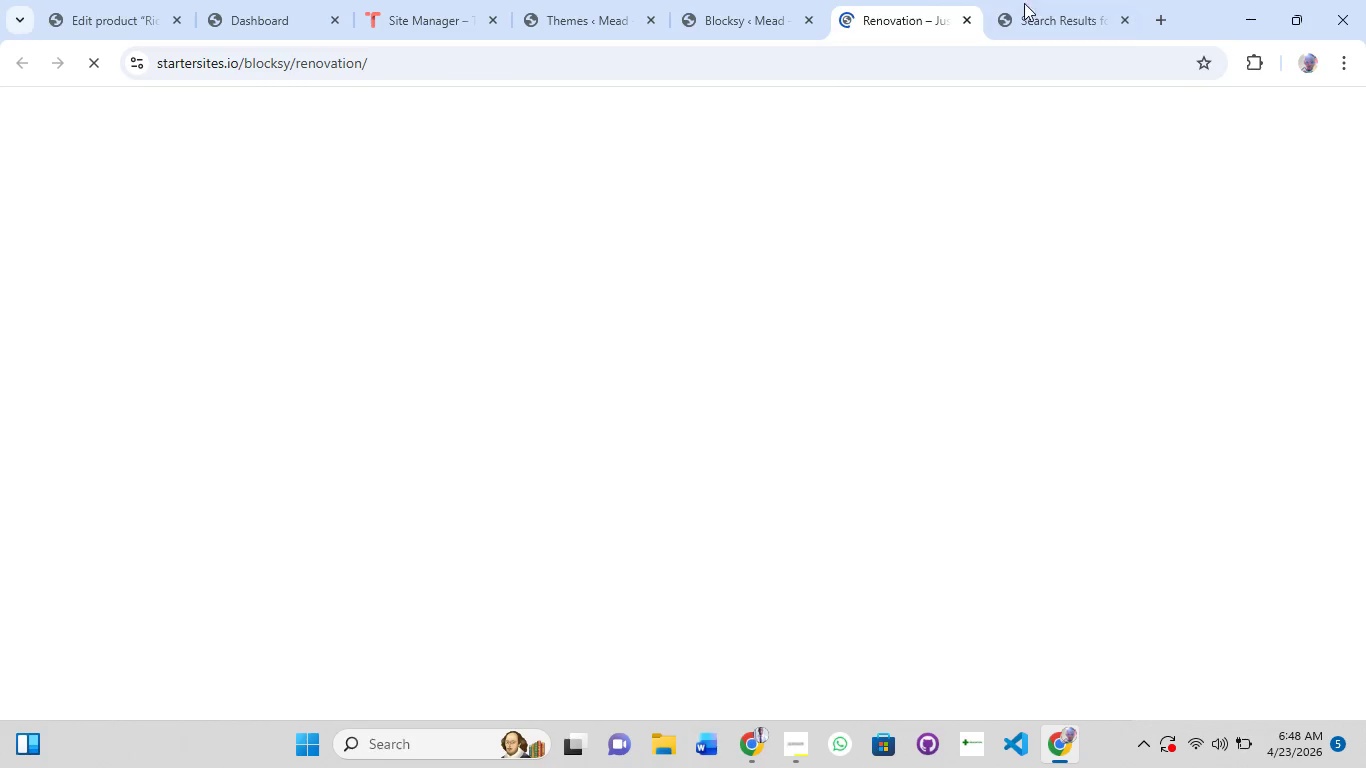 
left_click([1059, 18])
 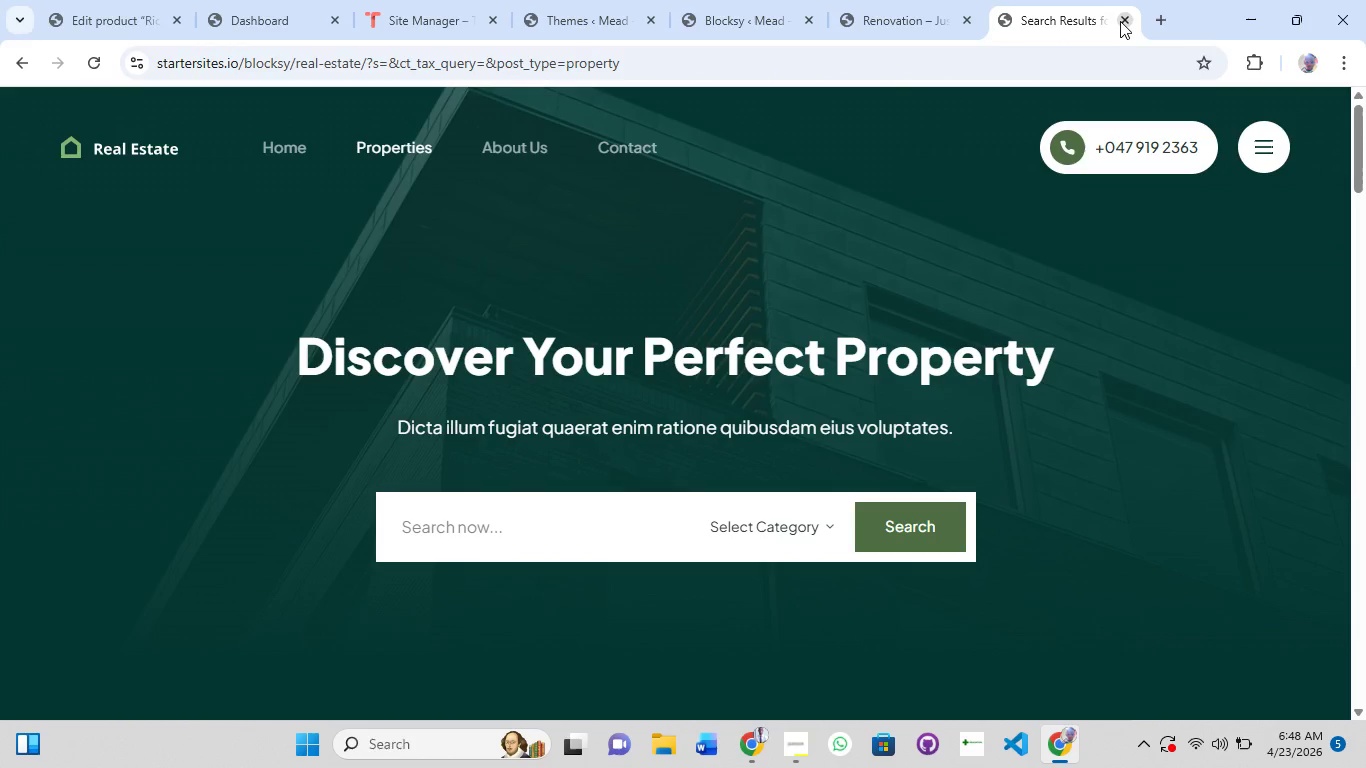 
scroll: coordinate [1013, 200], scroll_direction: down, amount: 3.0
 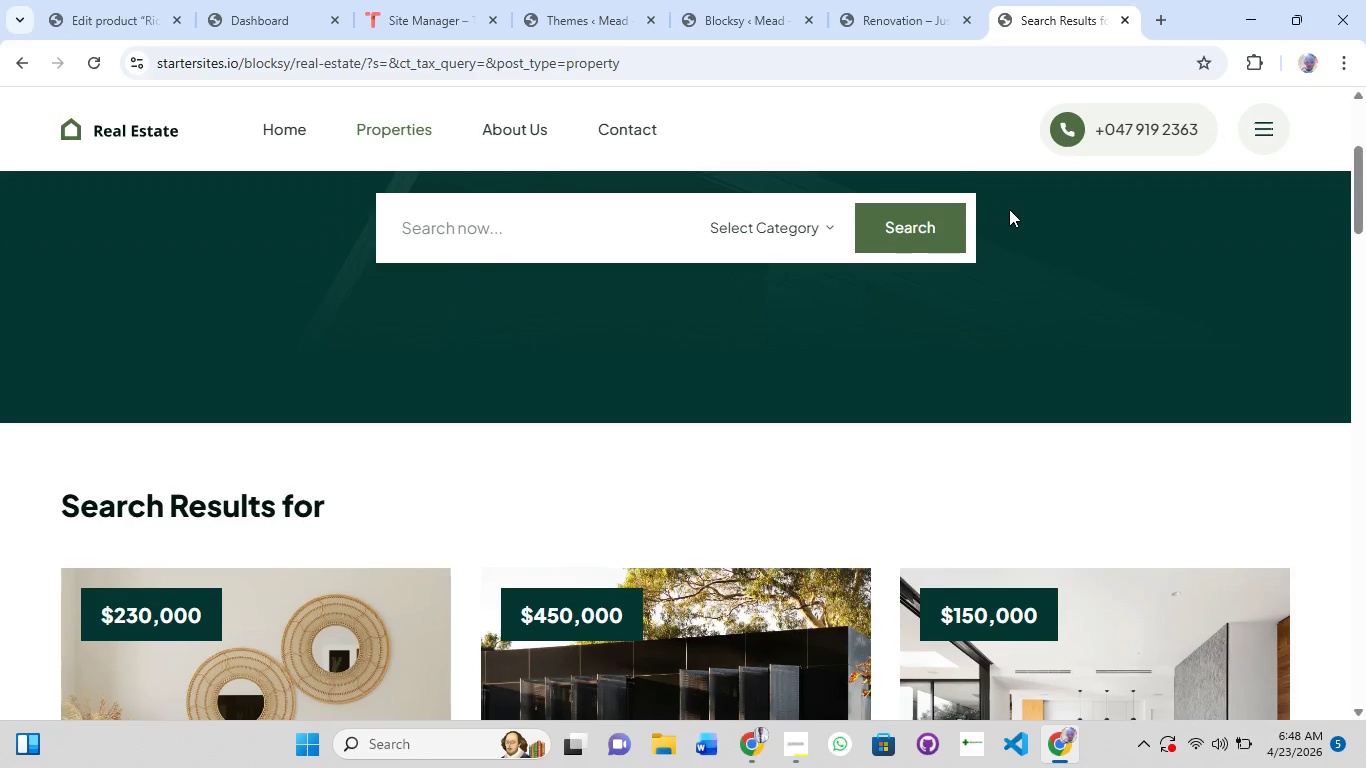 
scroll: coordinate [1009, 209], scroll_direction: up, amount: 3.0
 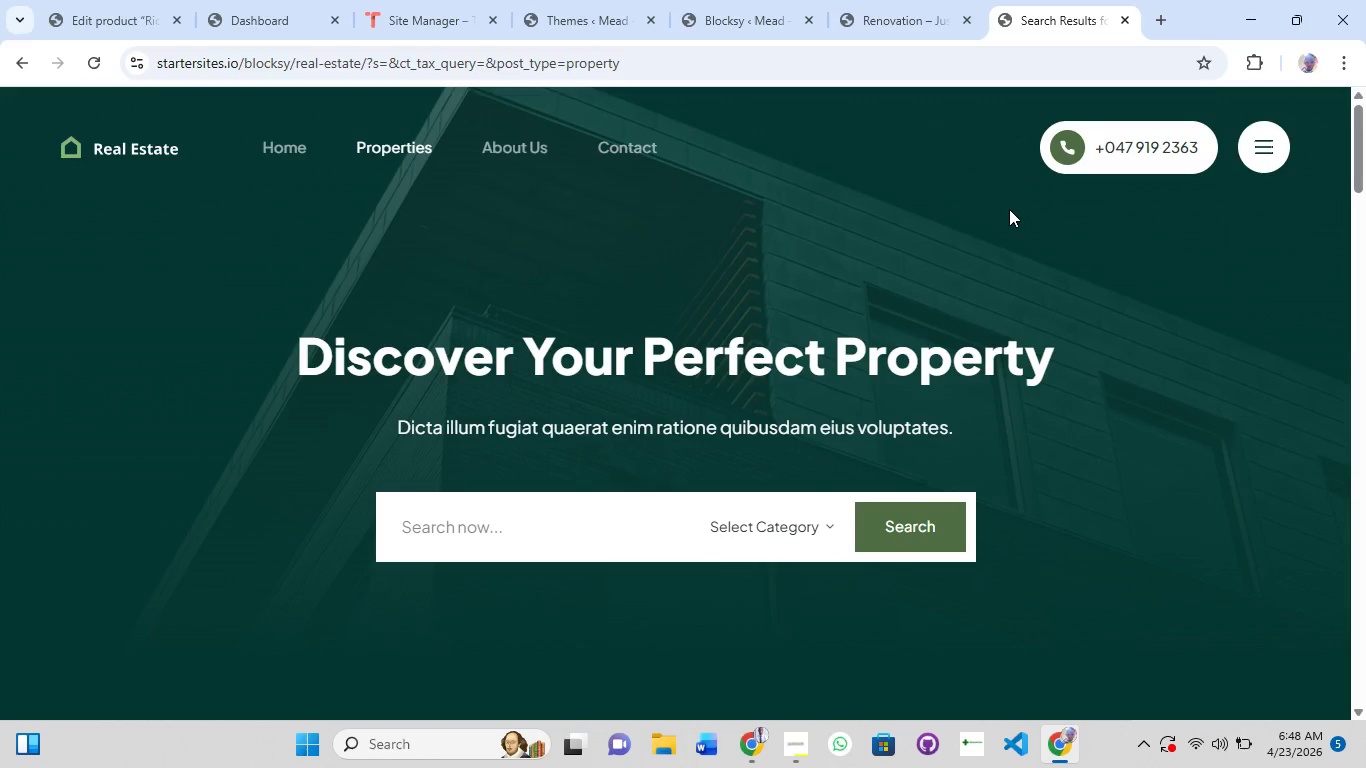 
scroll: coordinate [1009, 209], scroll_direction: down, amount: 3.0
 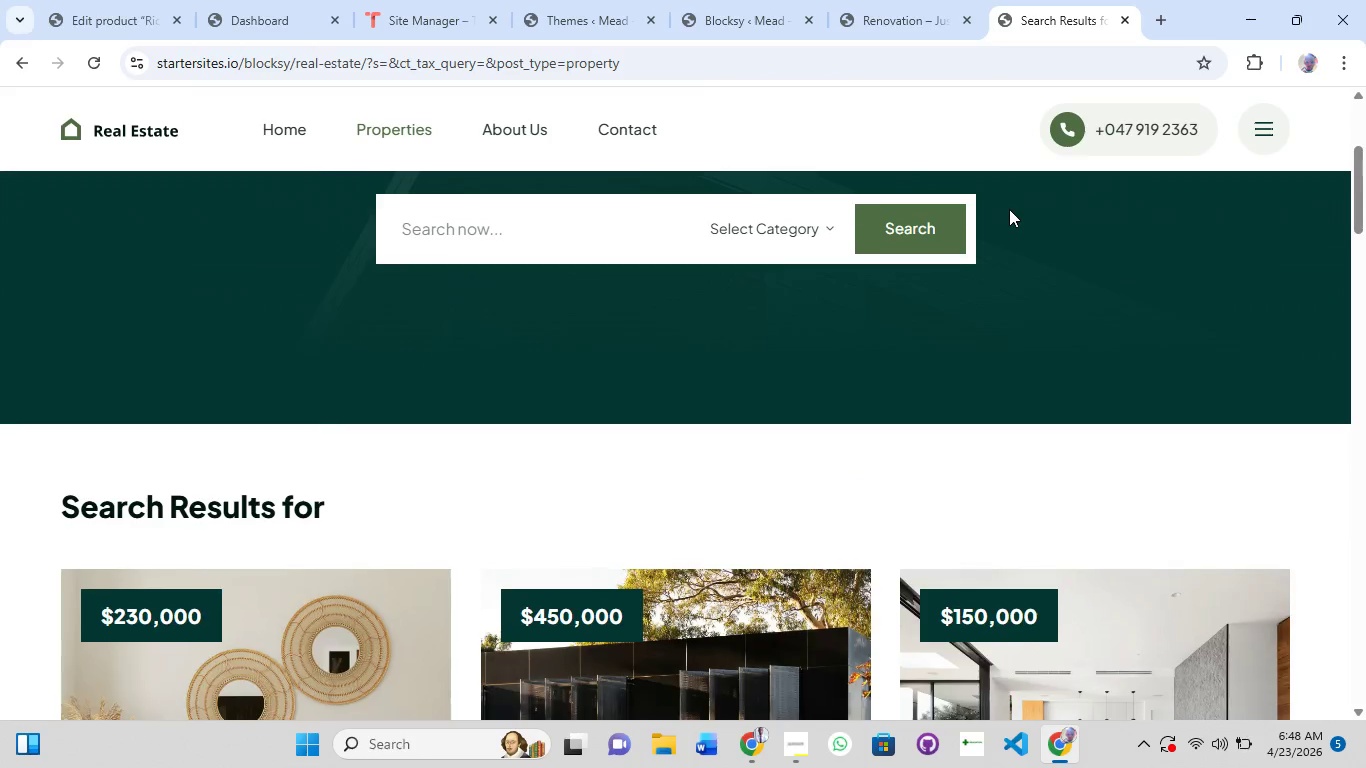 
scroll: coordinate [1009, 209], scroll_direction: up, amount: 4.0
 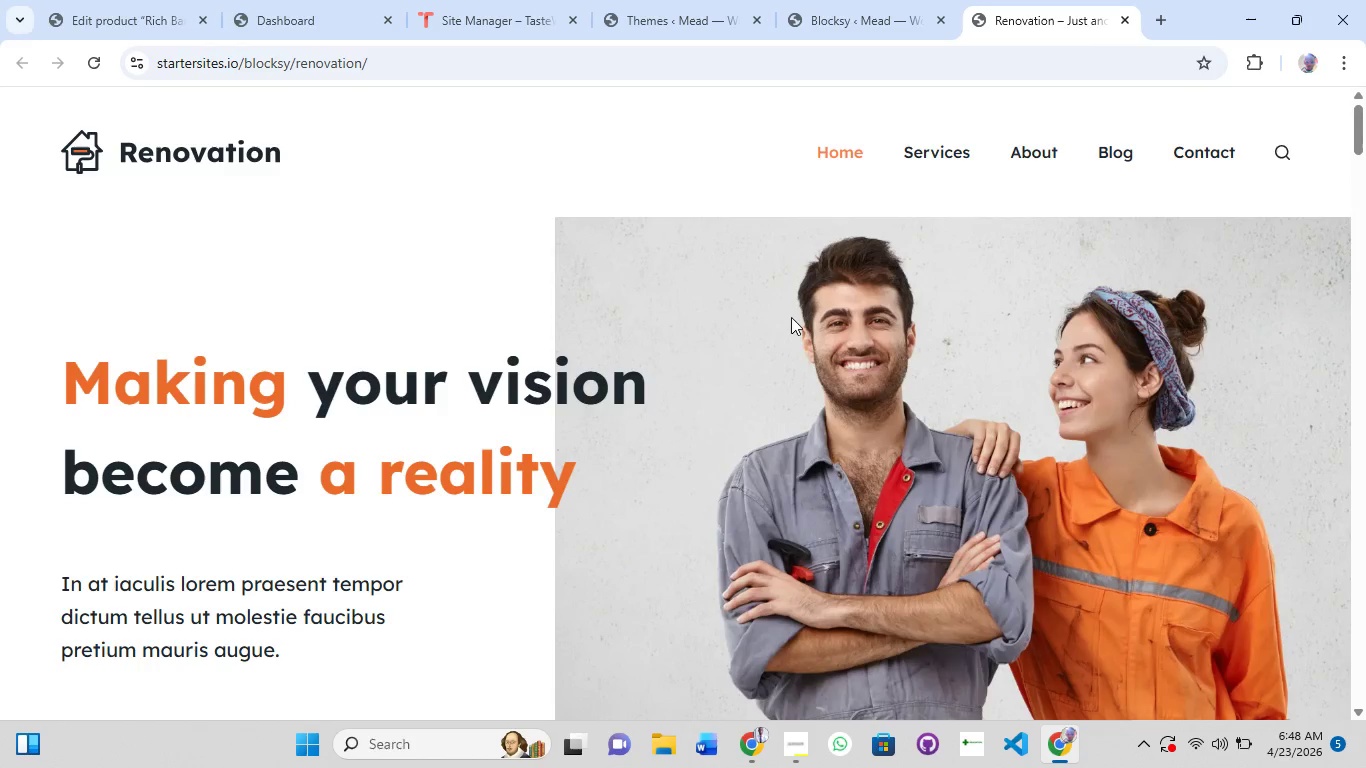 
scroll: coordinate [348, 507], scroll_direction: down, amount: 19.0
 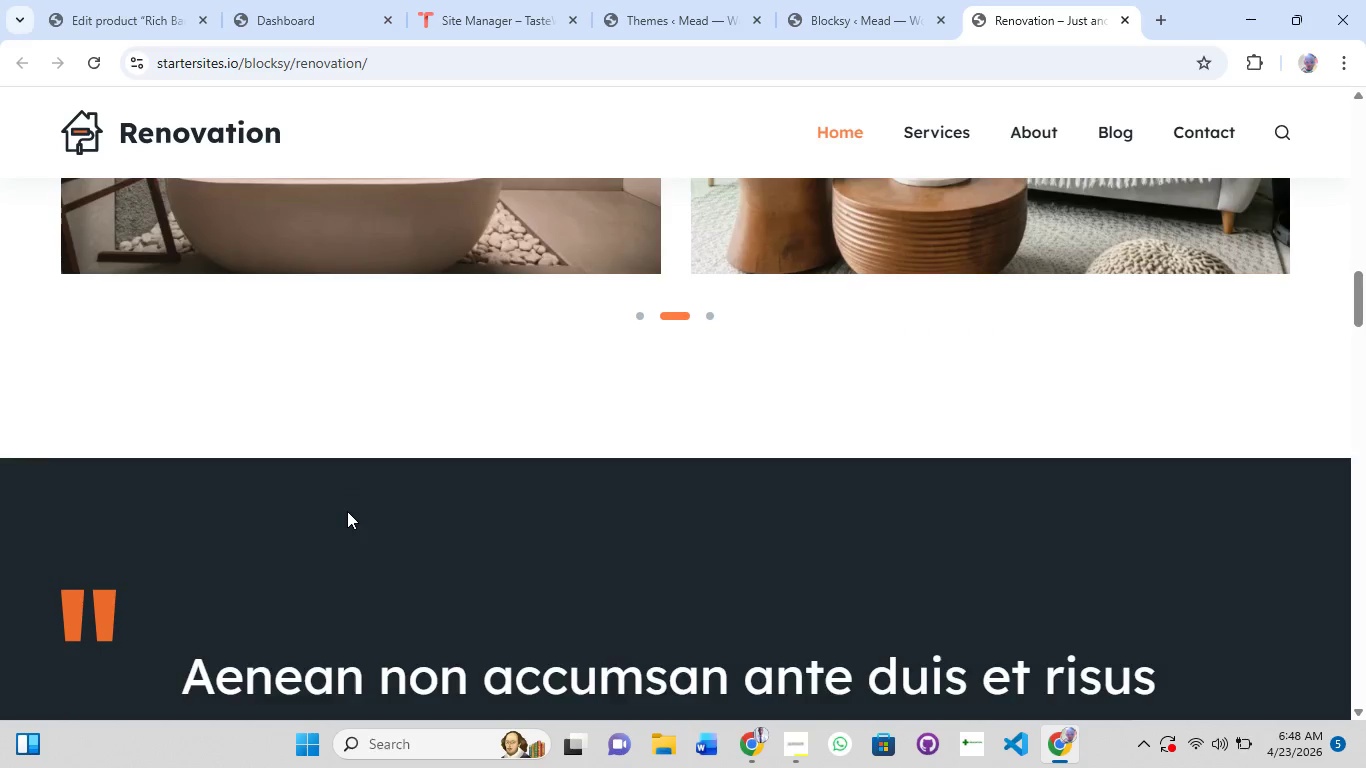 
scroll: coordinate [347, 511], scroll_direction: up, amount: 10.0
 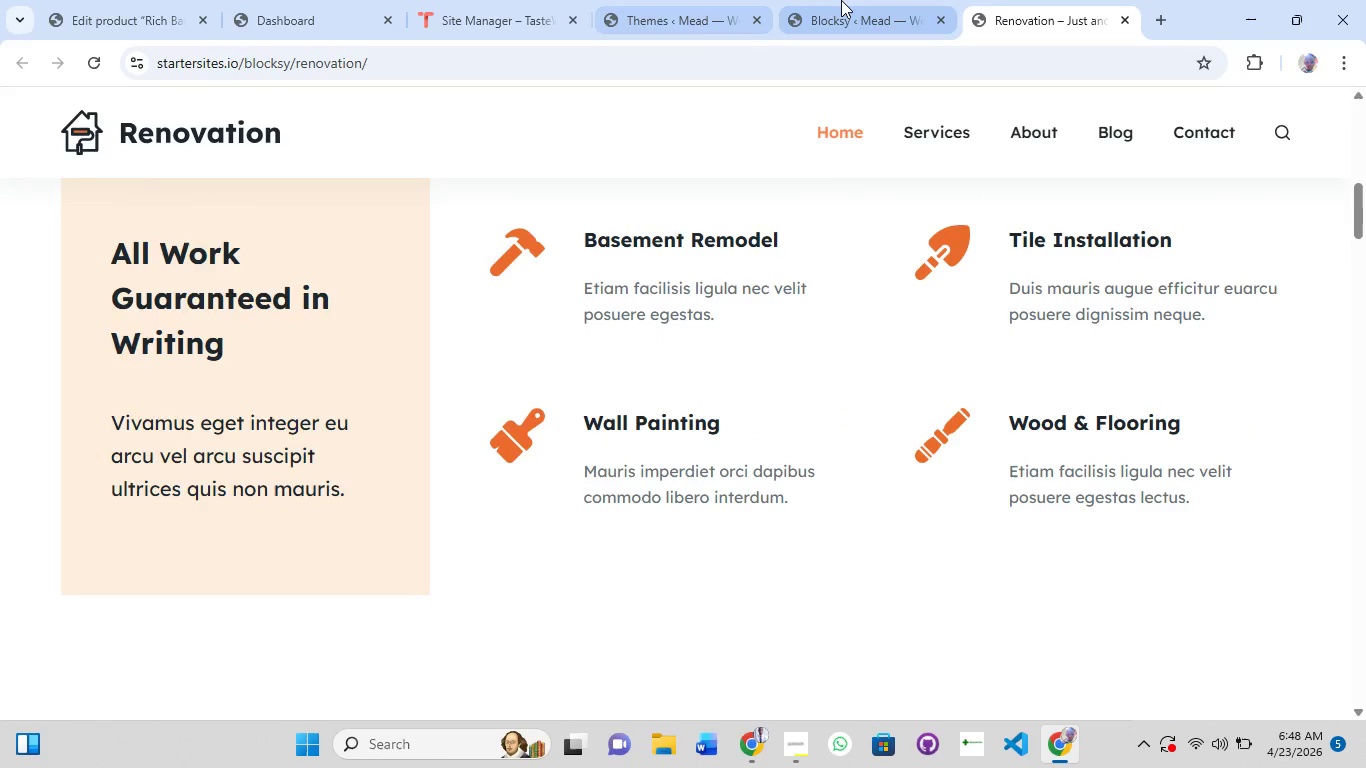 
left_click([841, 0])
 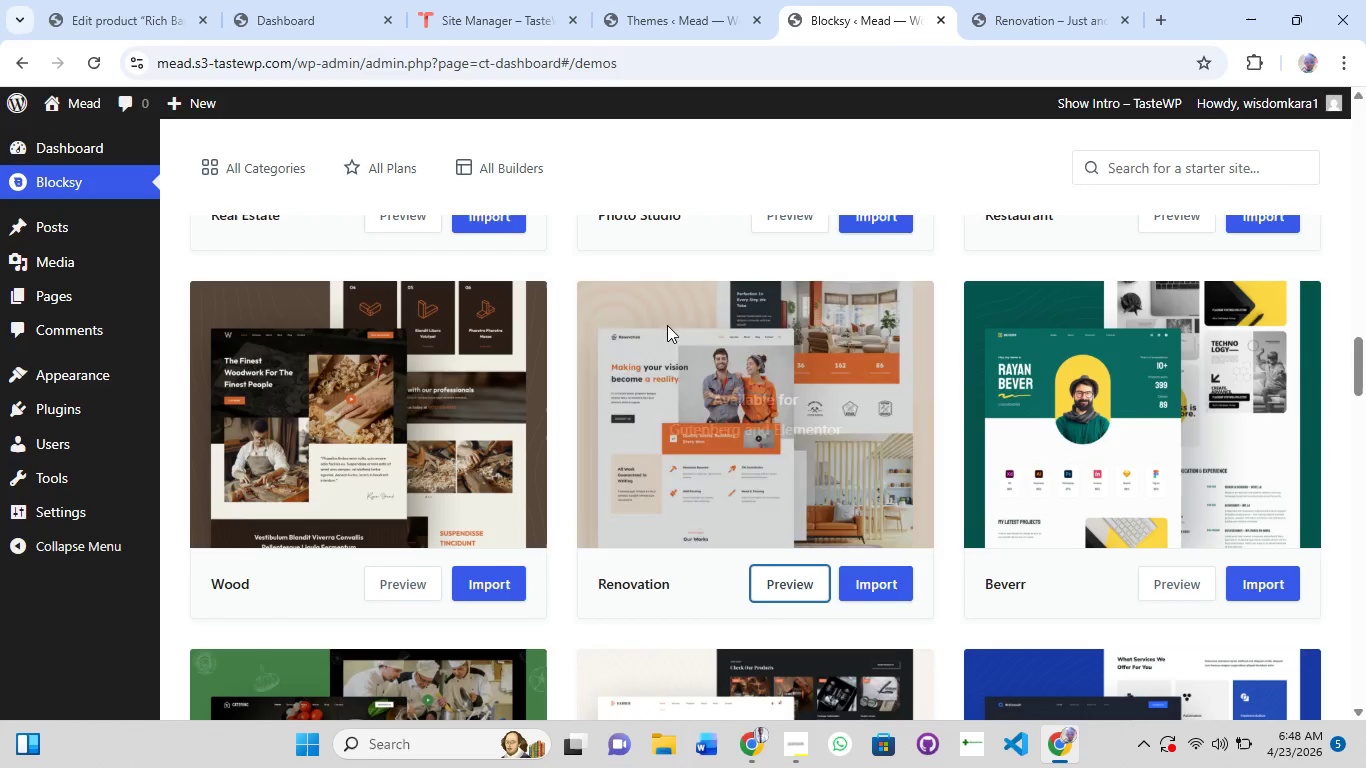 
scroll: coordinate [849, 532], scroll_direction: down, amount: 19.0
 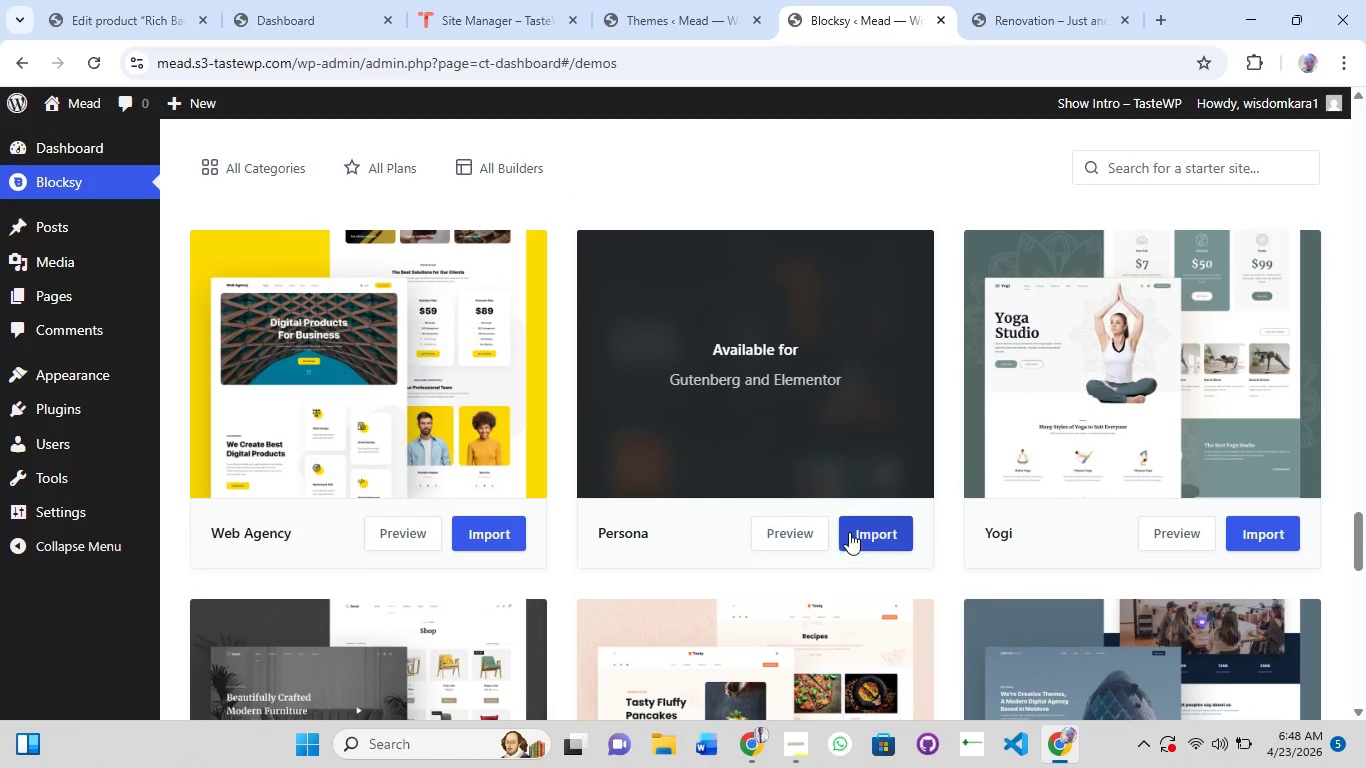 
scroll: coordinate [849, 532], scroll_direction: up, amount: 2.0
 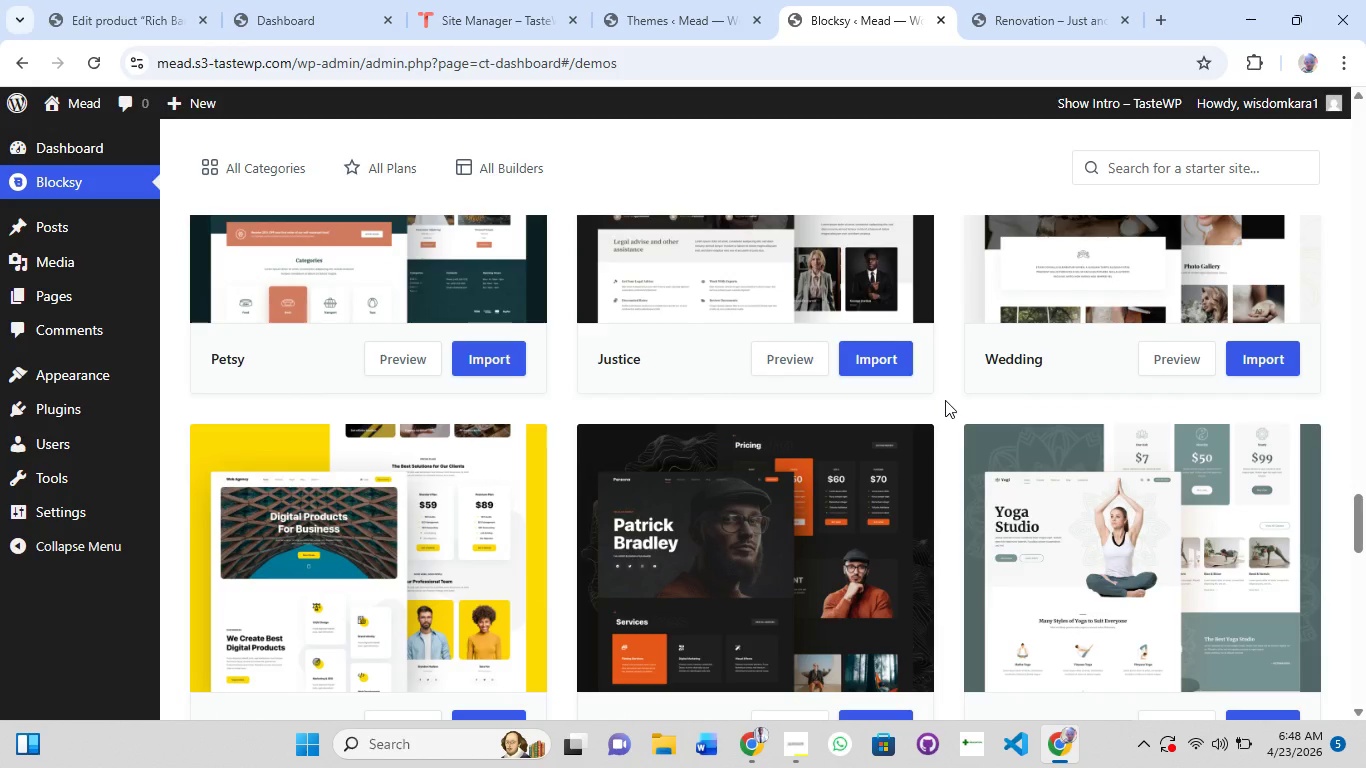 
scroll: coordinate [933, 407], scroll_direction: down, amount: 6.0
 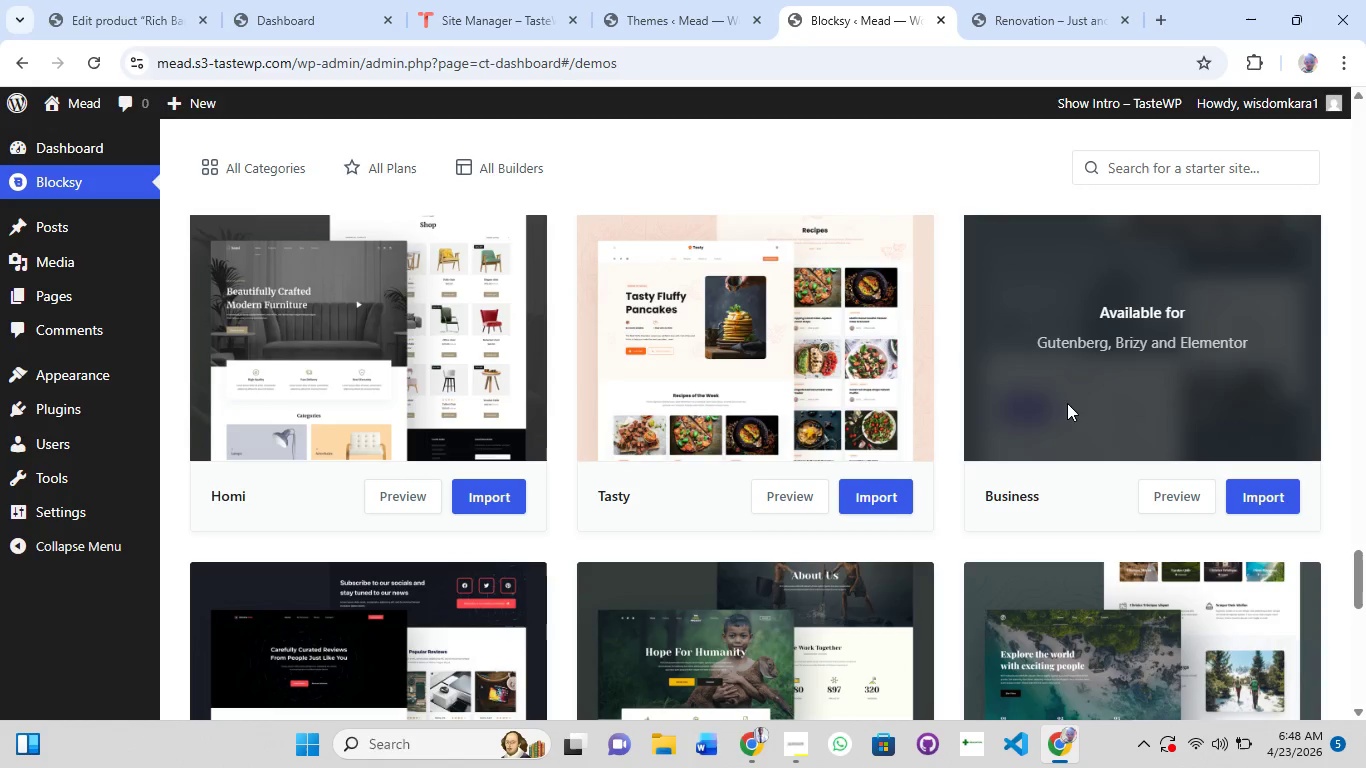 
scroll: coordinate [1118, 432], scroll_direction: up, amount: 1.0
 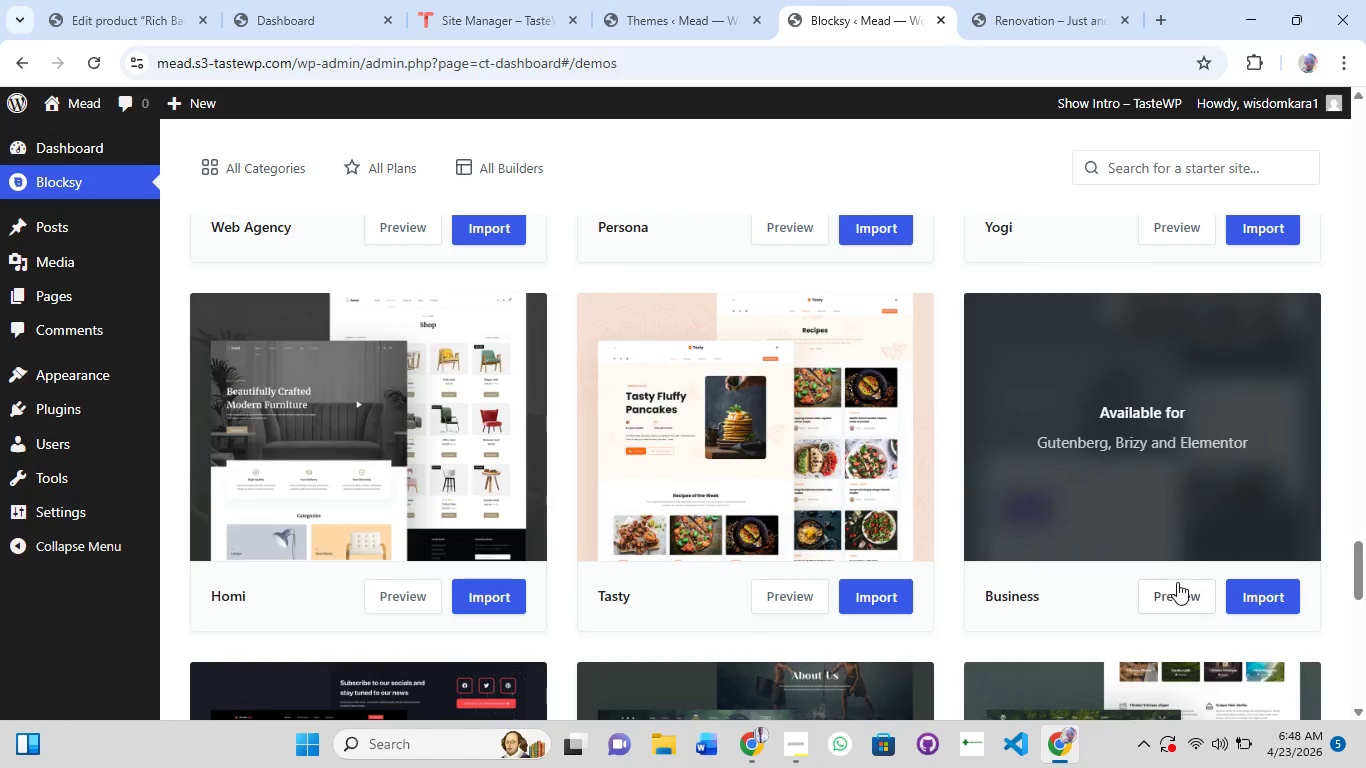 
left_click([1177, 583])
 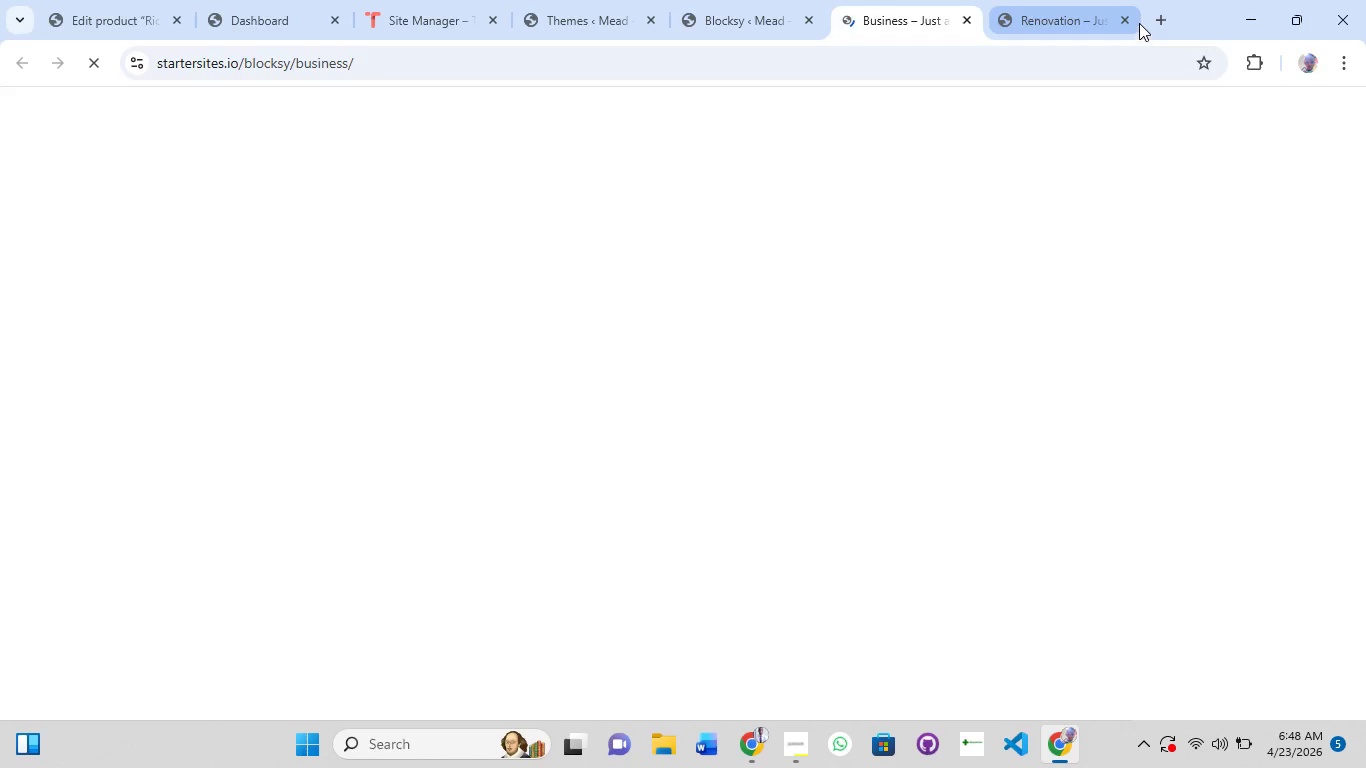 
left_click([1122, 13])
 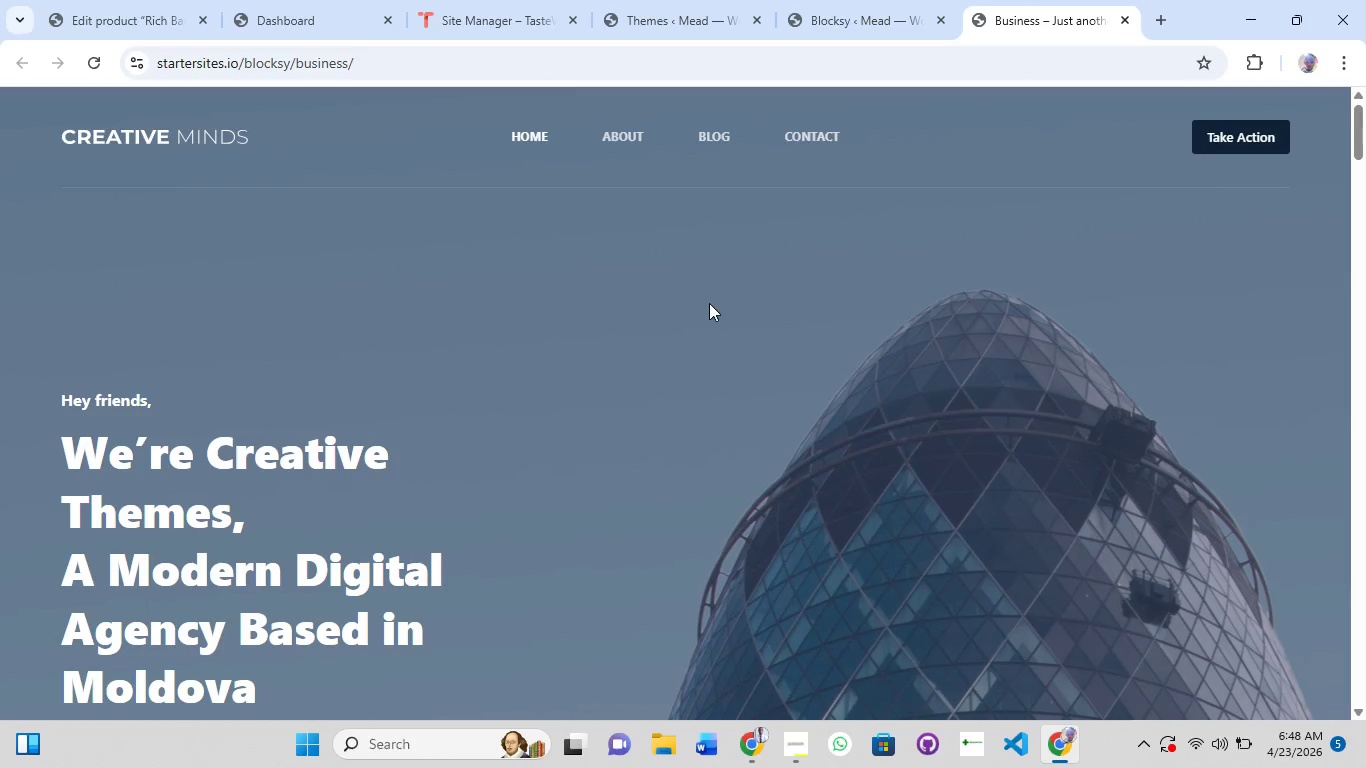 
scroll: coordinate [705, 314], scroll_direction: down, amount: 54.0
 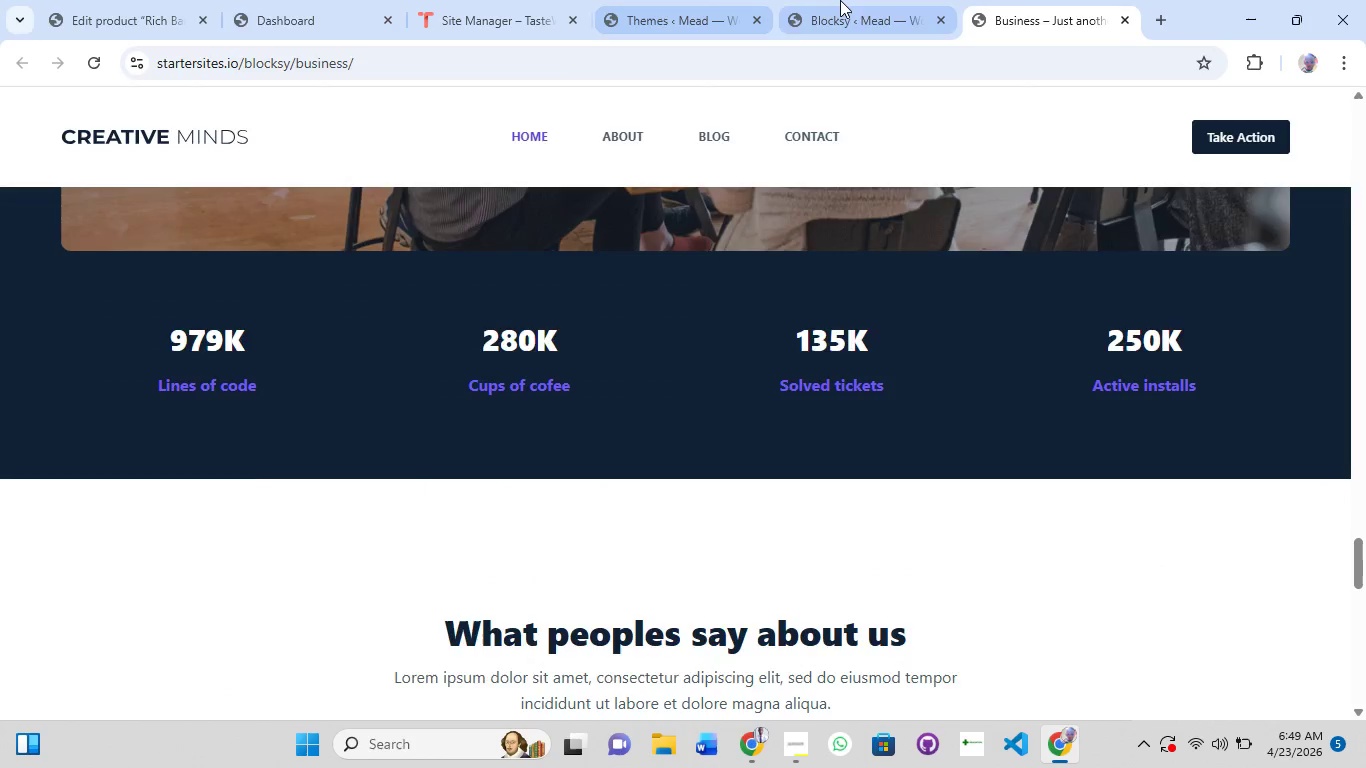 
left_click([840, 0])
 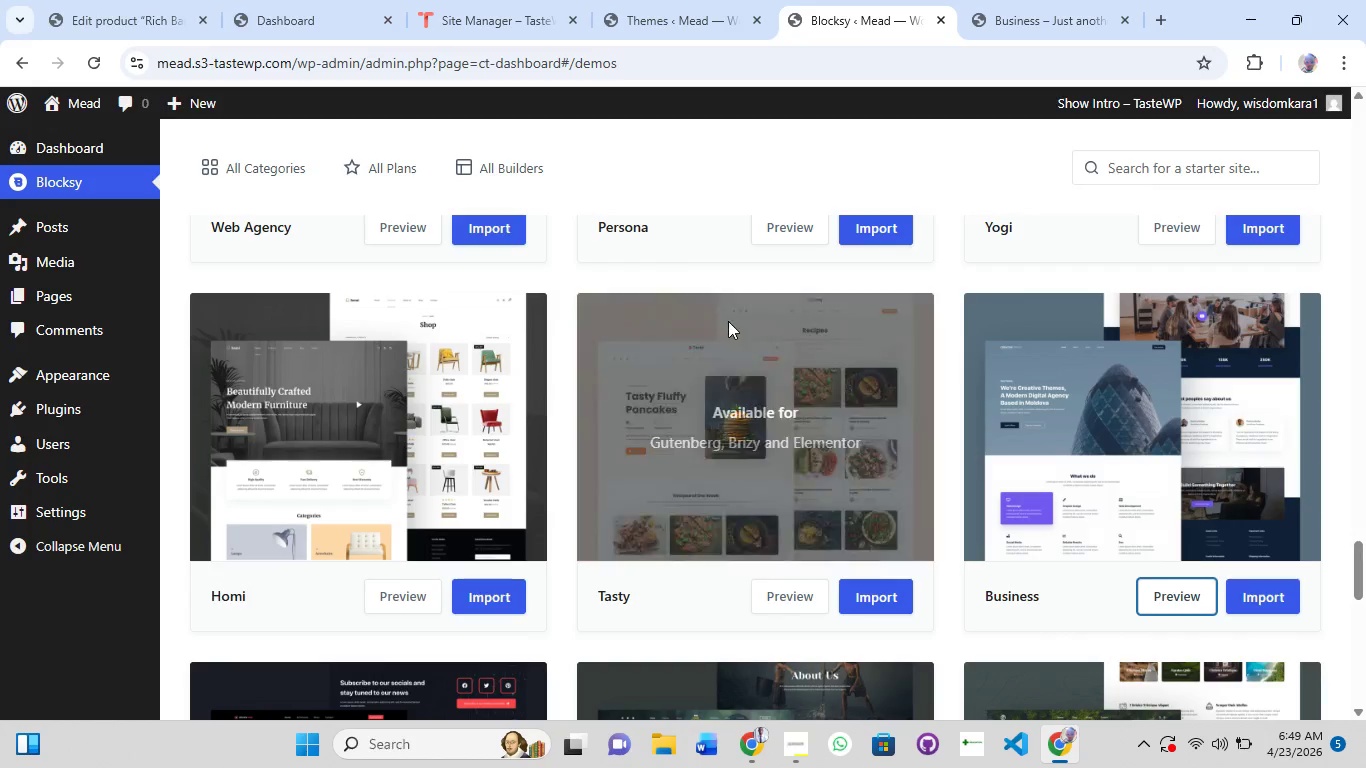 
scroll: coordinate [717, 652], scroll_direction: down, amount: 6.0
 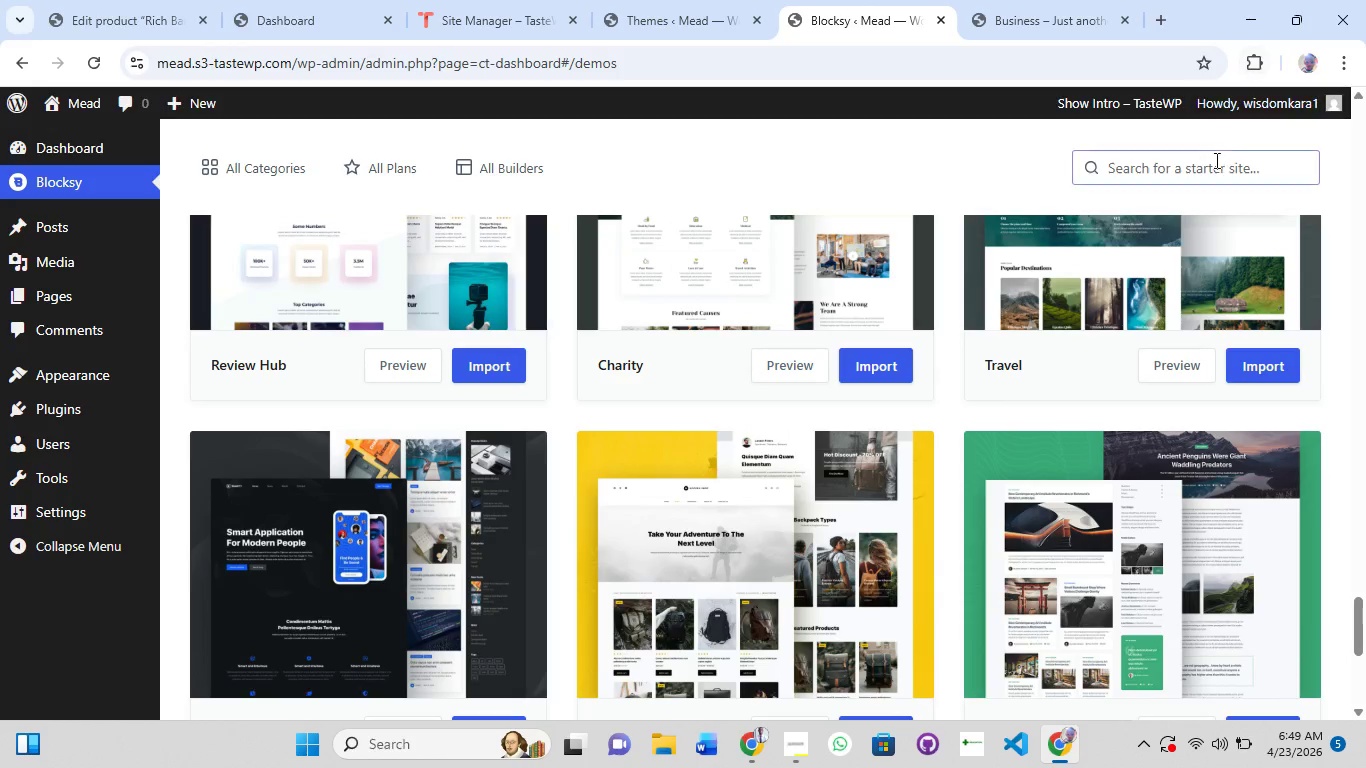 
left_click([1199, 169])
 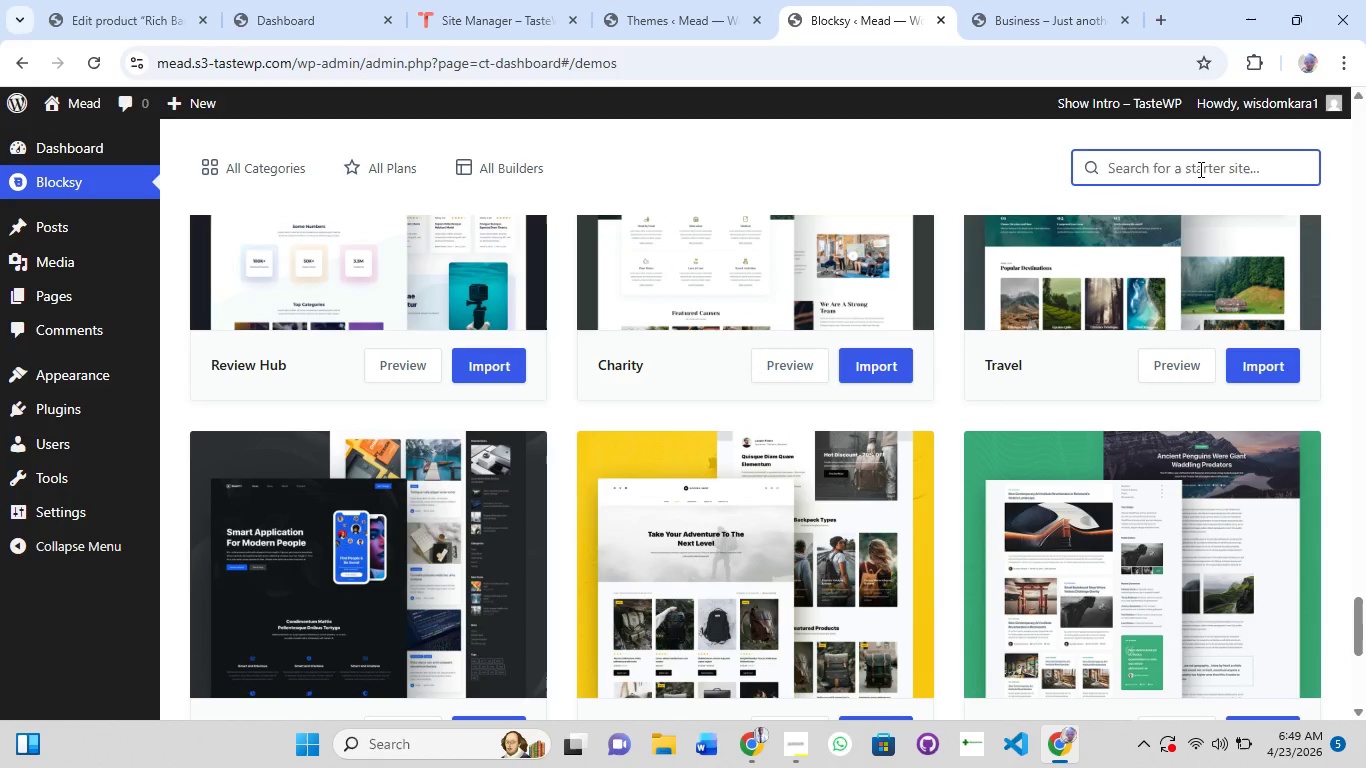 
type(drink)
 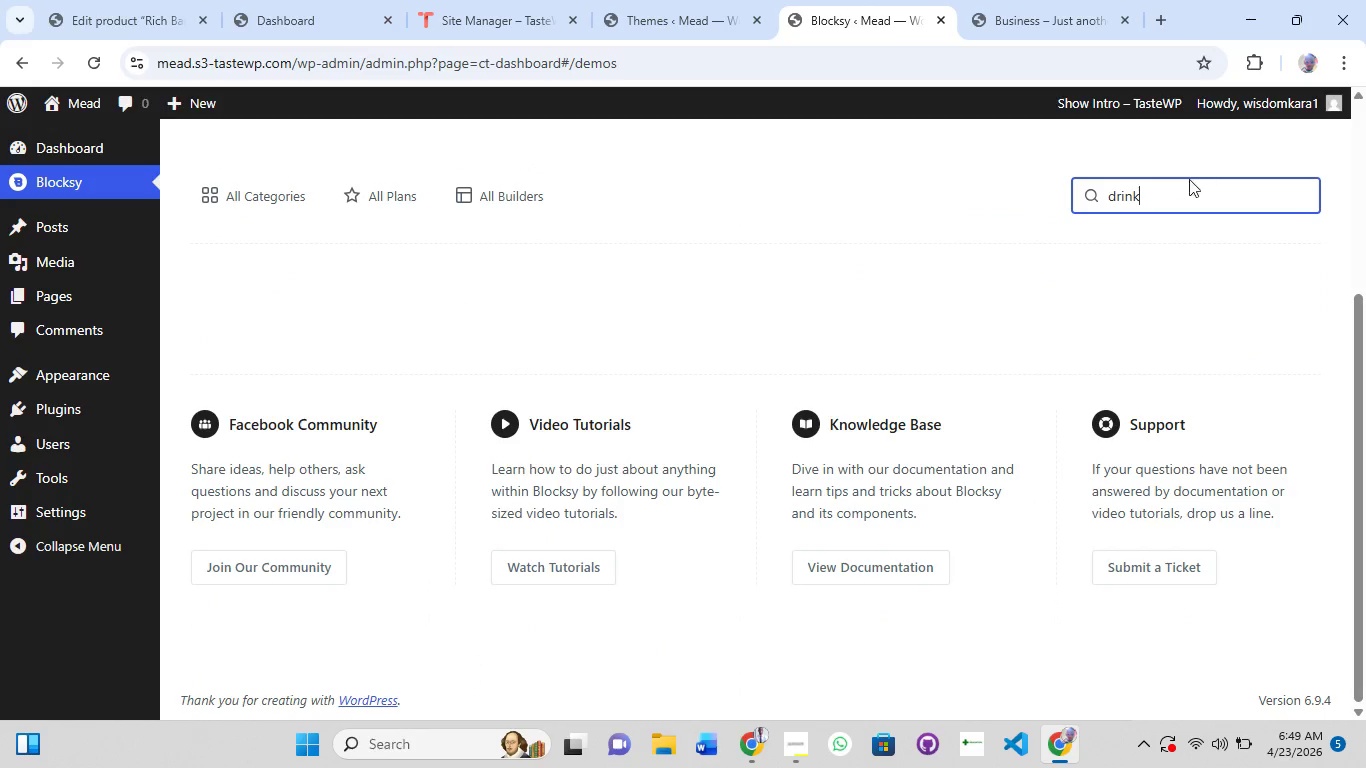 
left_click_drag(start_coordinate=[1174, 188], to_coordinate=[1038, 214])
 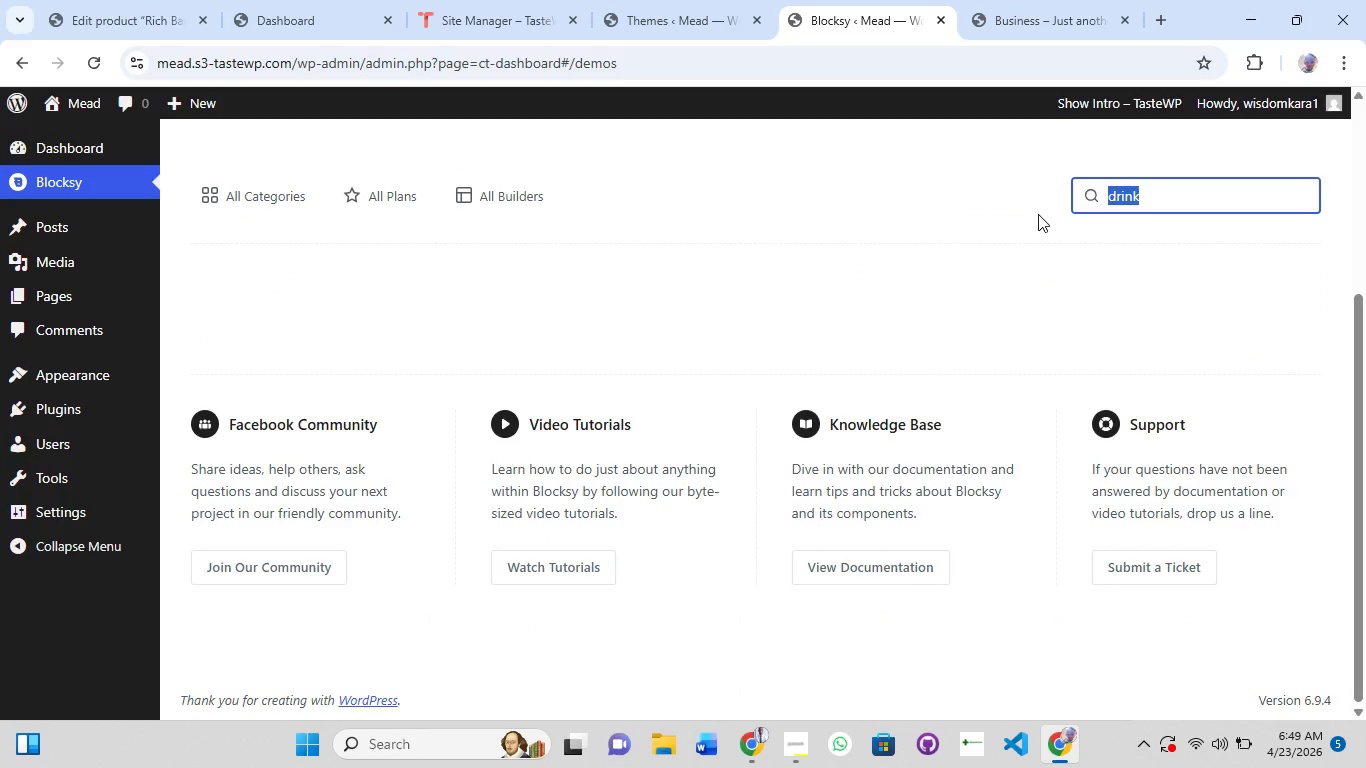 
key(Backspace)
type(mead)
key(Backspace)
key(Backspace)
key(Backspace)
key(Backspace)
key(Backspace)
type(busin)
key(Backspace)
key(Backspace)
key(Backspace)
key(Backspace)
key(Backspace)
key(Backspace)
 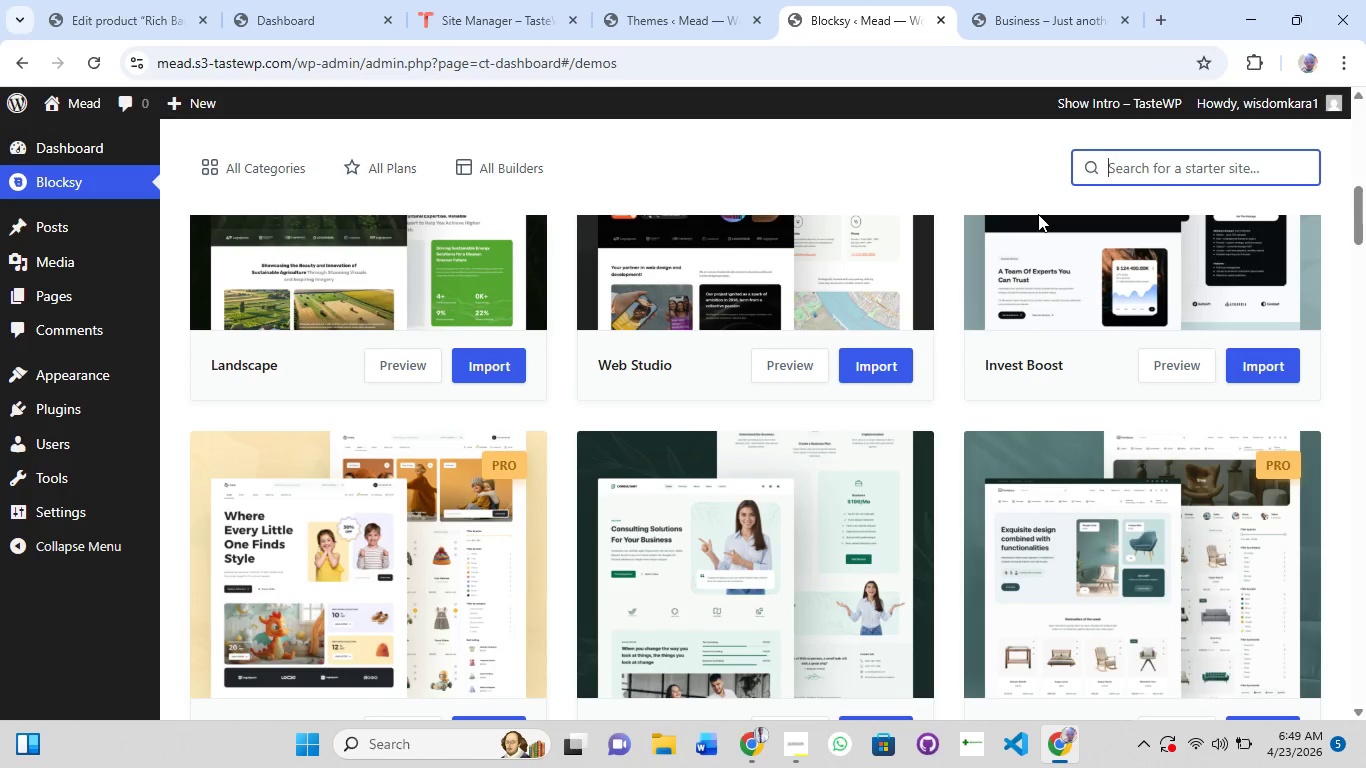 
scroll: coordinate [1038, 214], scroll_direction: none, amount: 0.0
 